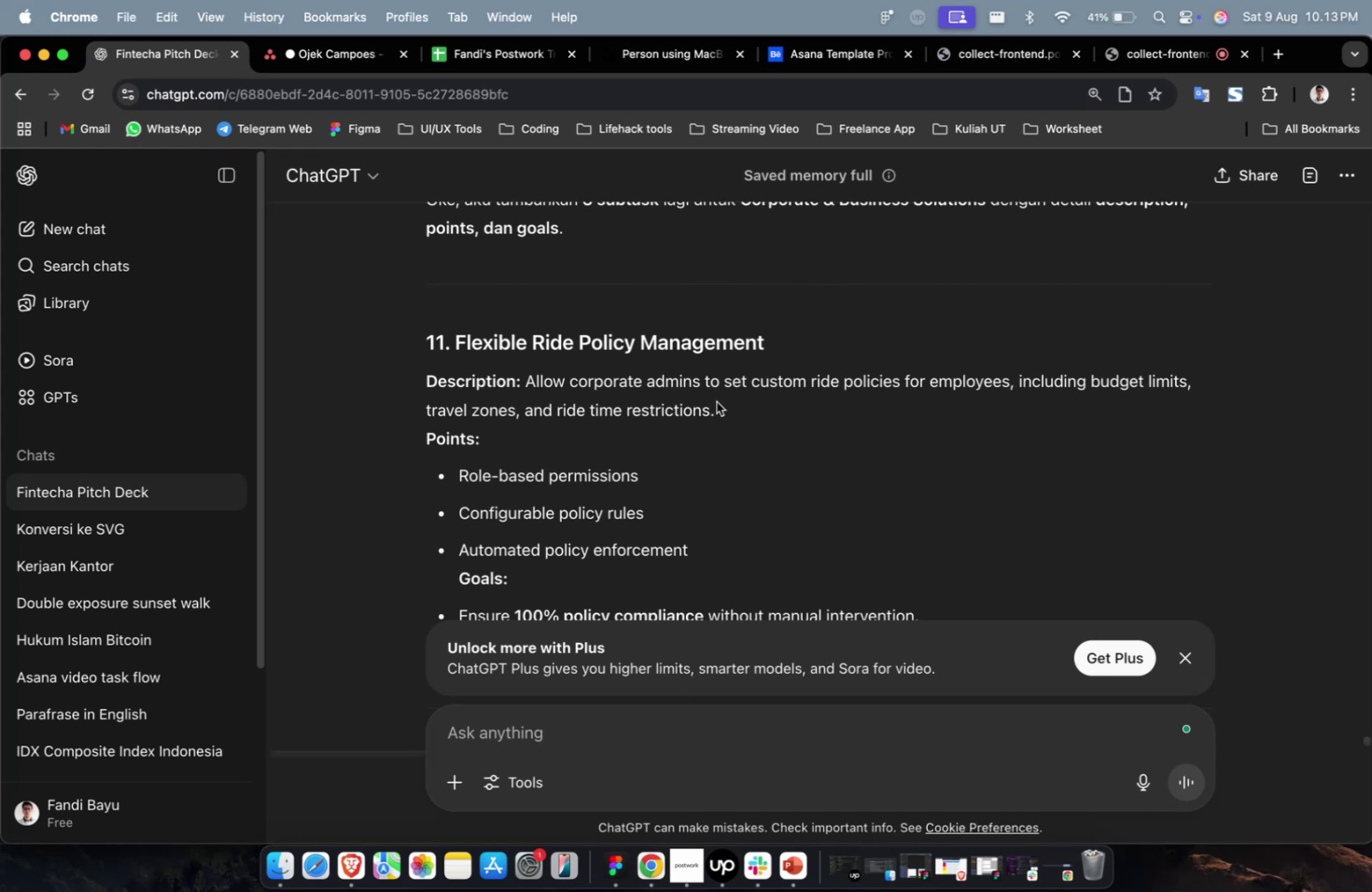 
left_click_drag(start_coordinate=[767, 344], to_coordinate=[456, 351])
 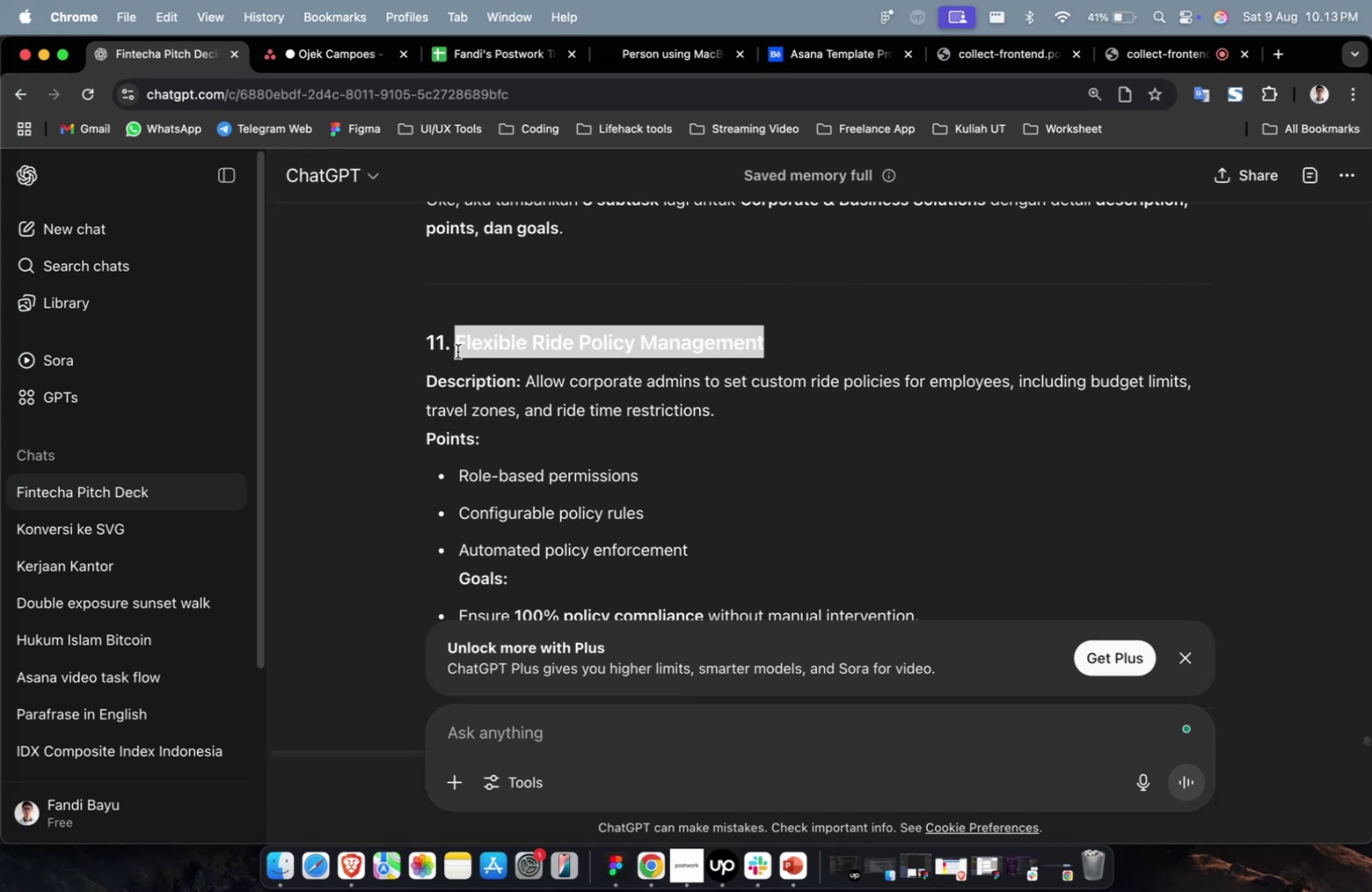 
key(Meta+C)
 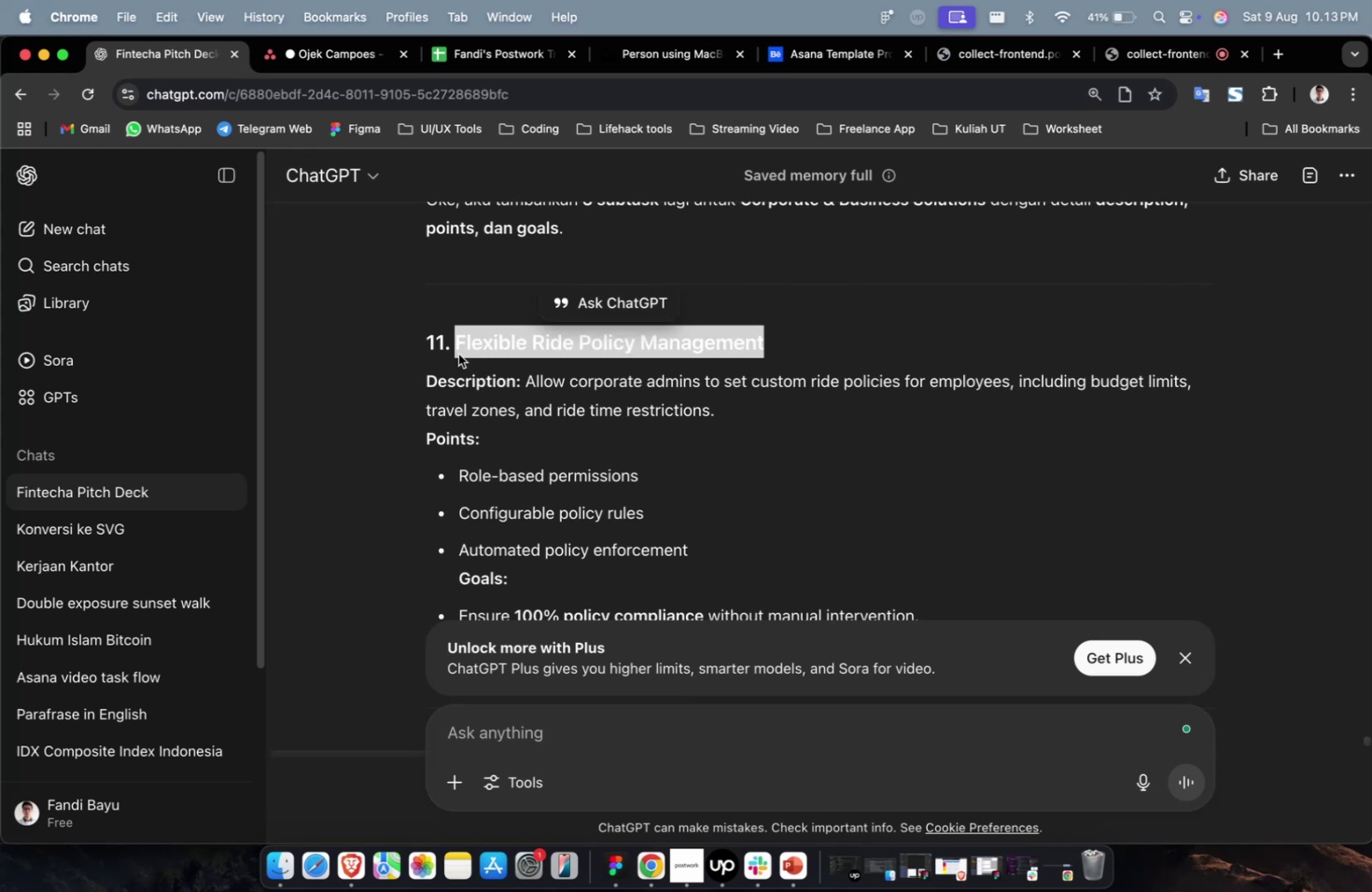 
key(Meta+C)
 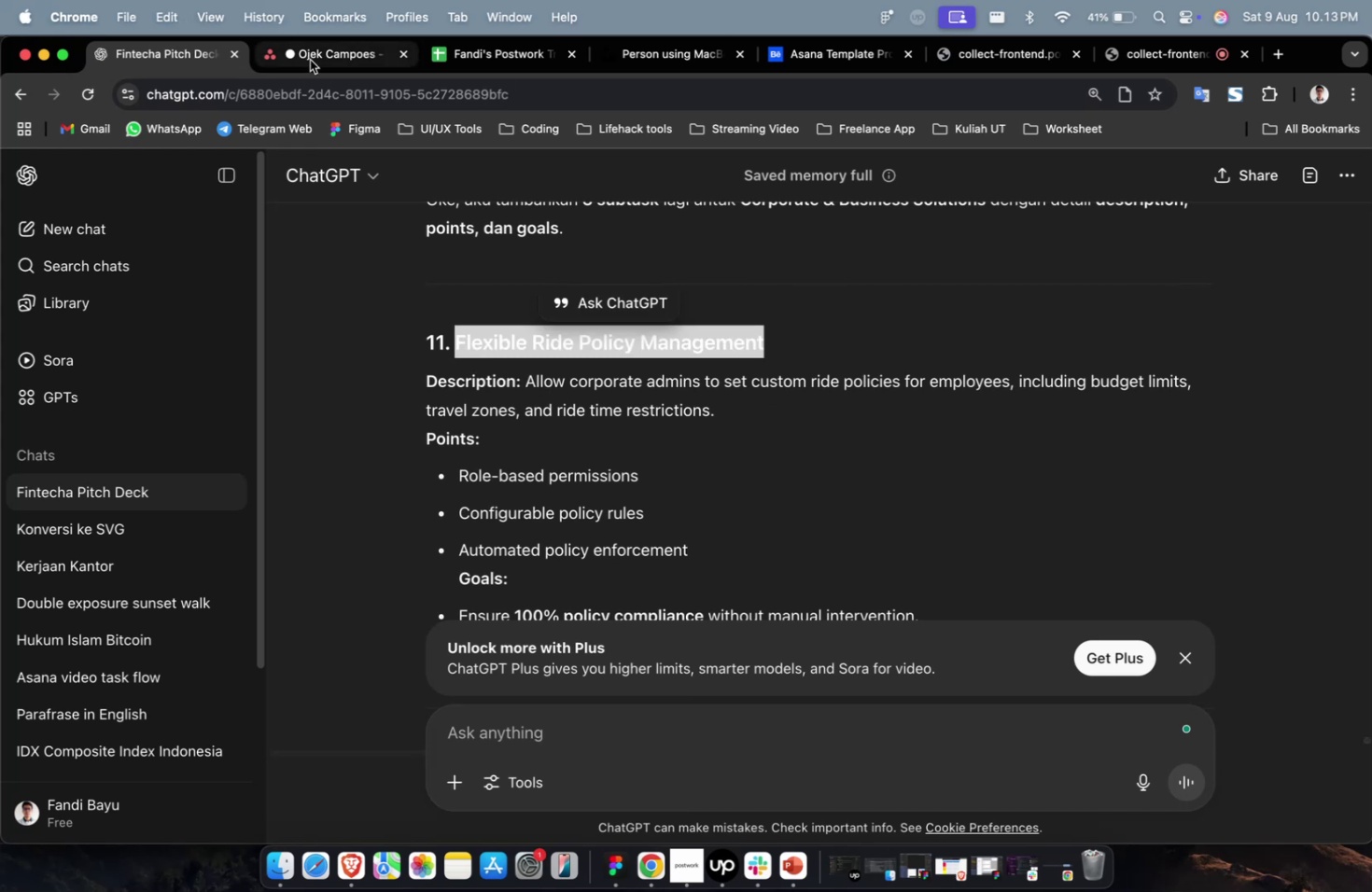 
left_click([311, 61])
 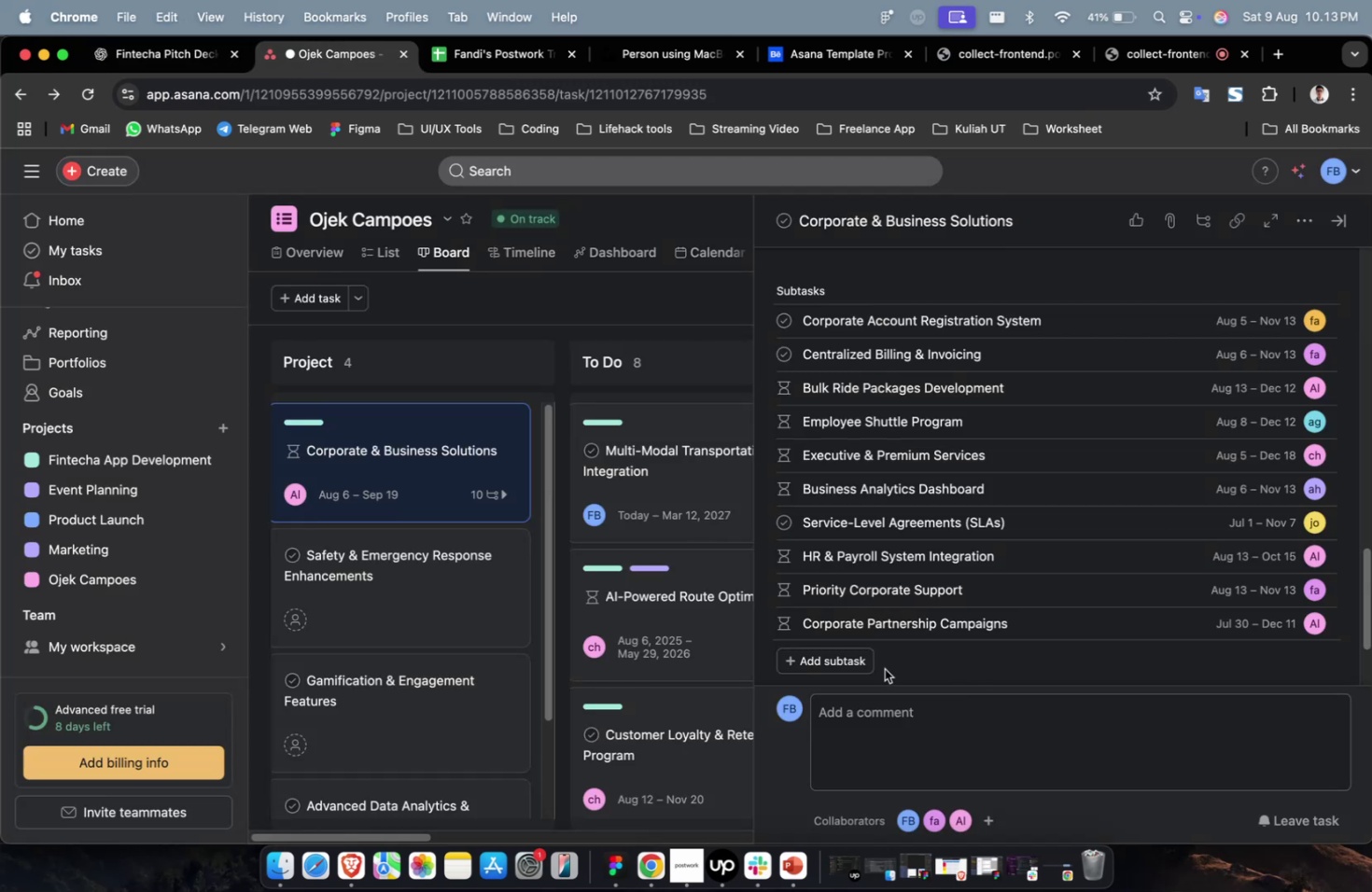 
left_click([861, 664])
 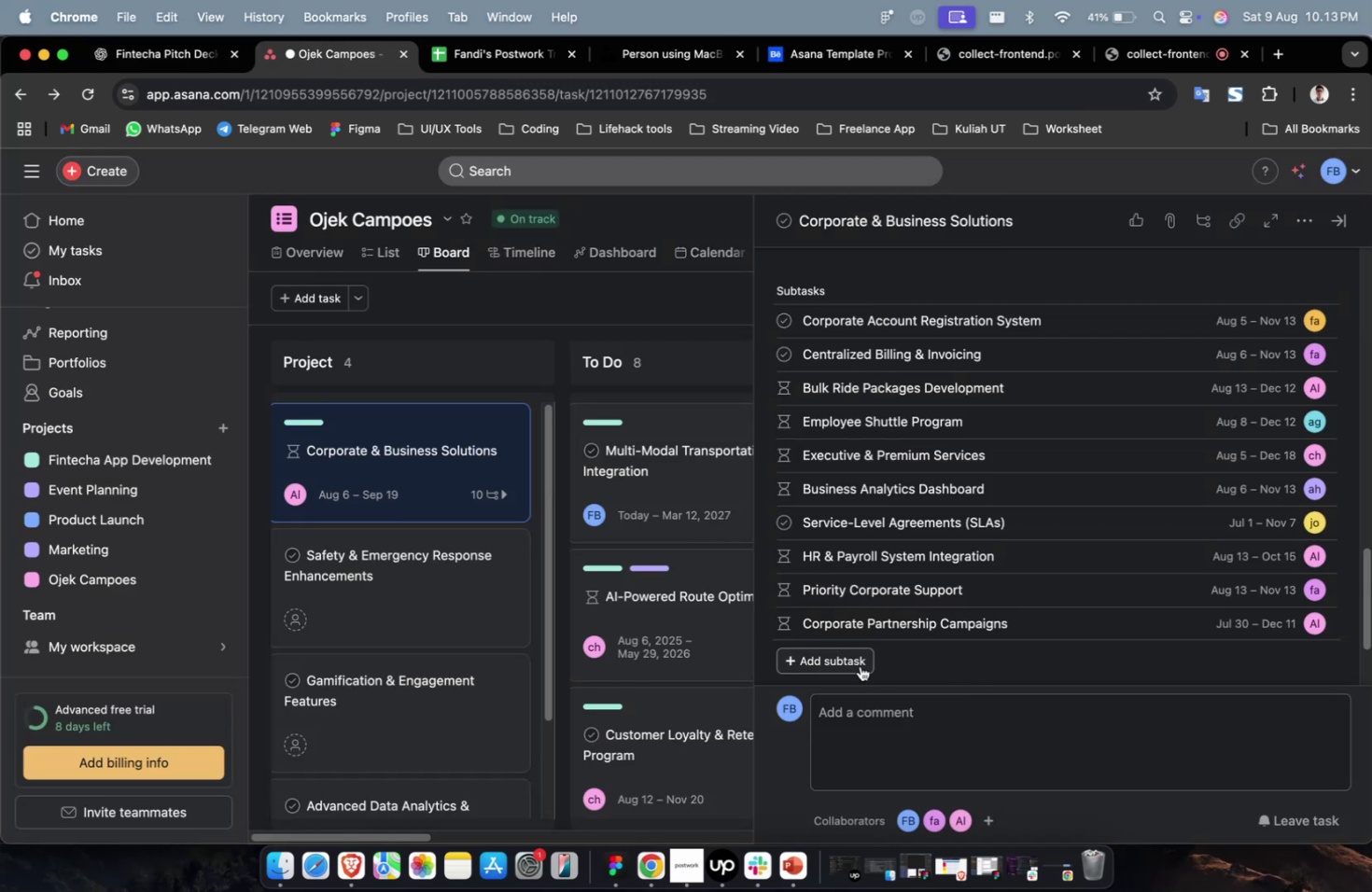 
key(Meta+V)
 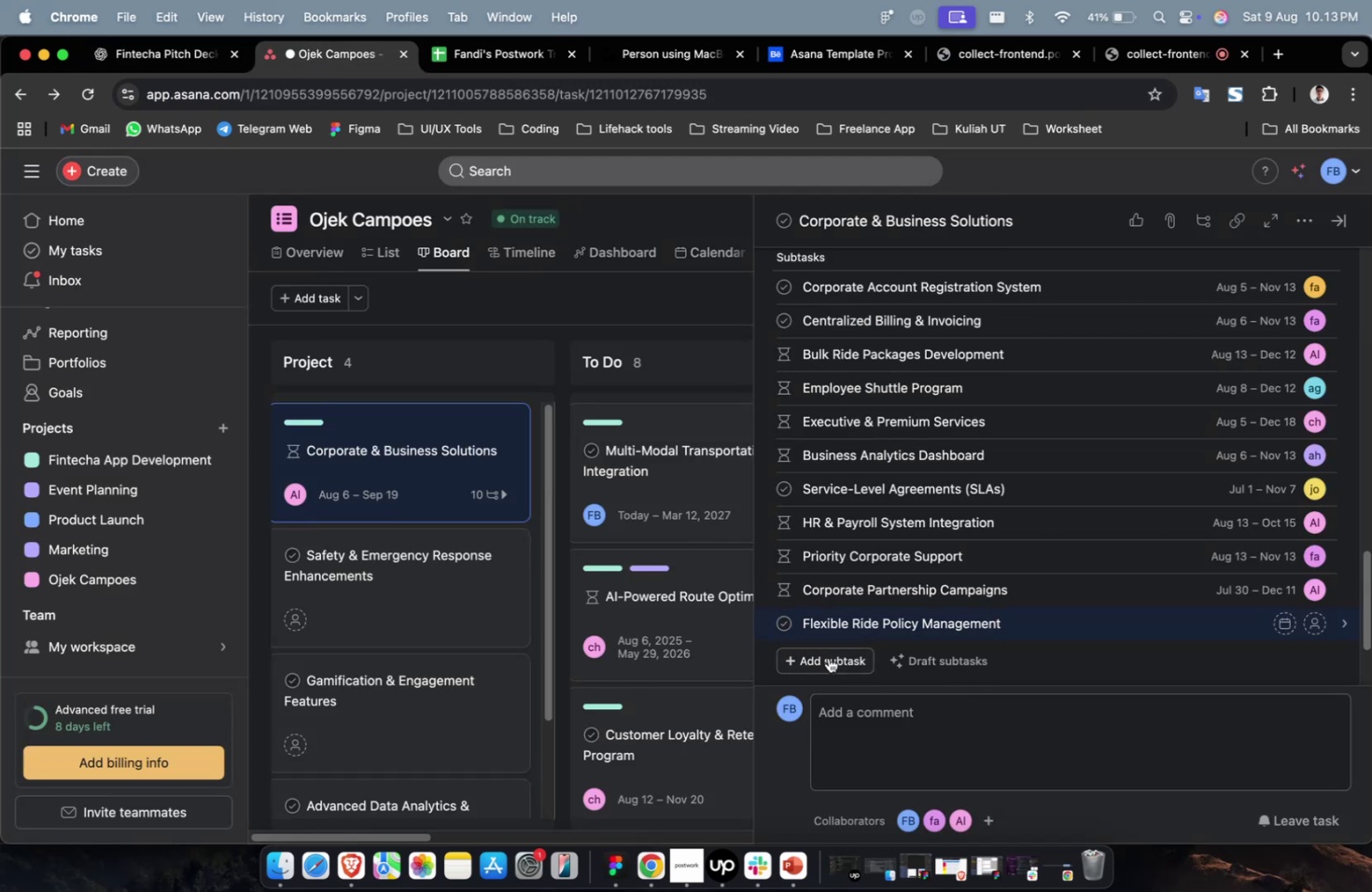 
left_click([828, 658])
 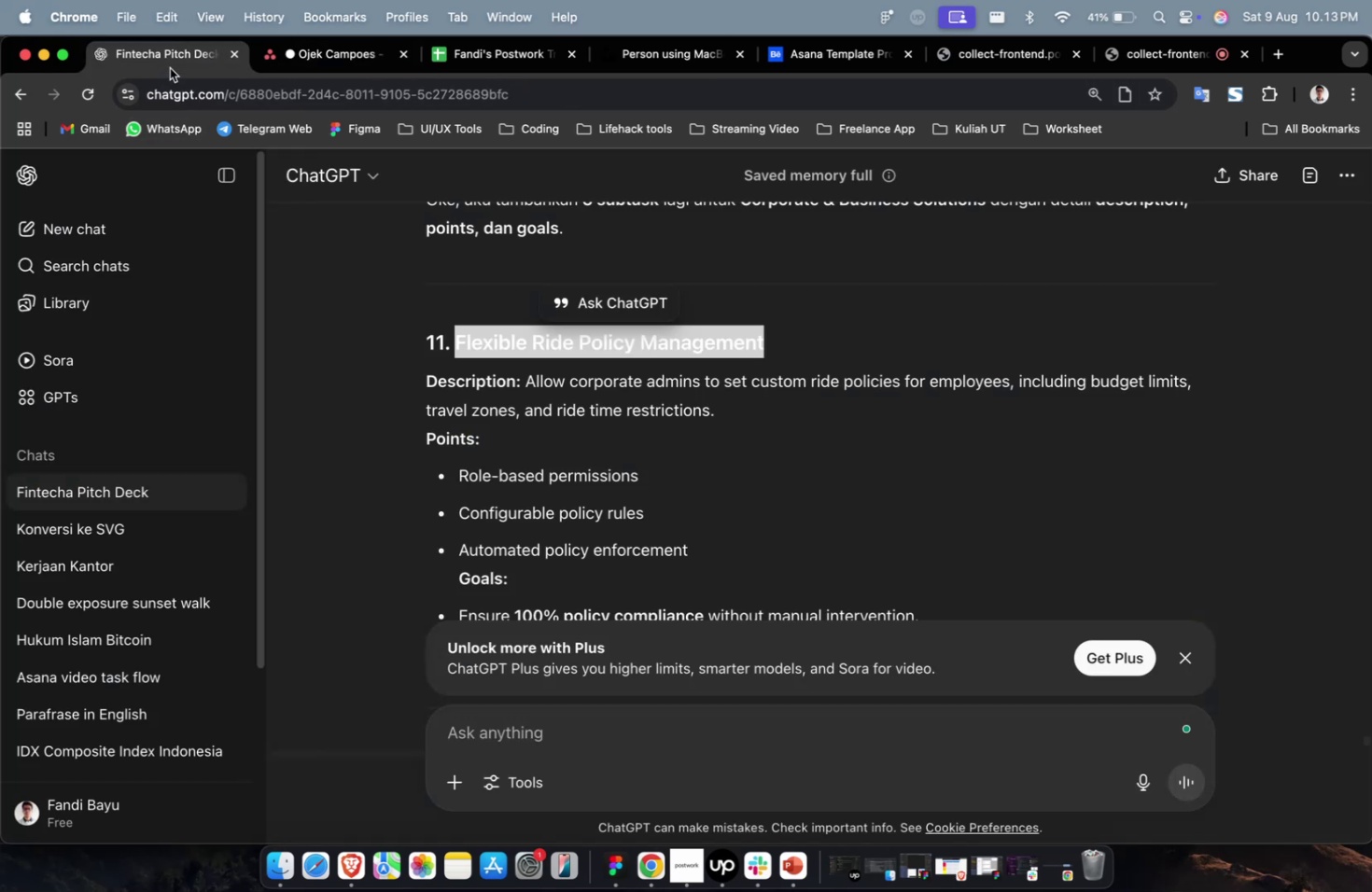 
scroll: coordinate [477, 332], scroll_direction: down, amount: 9.0
 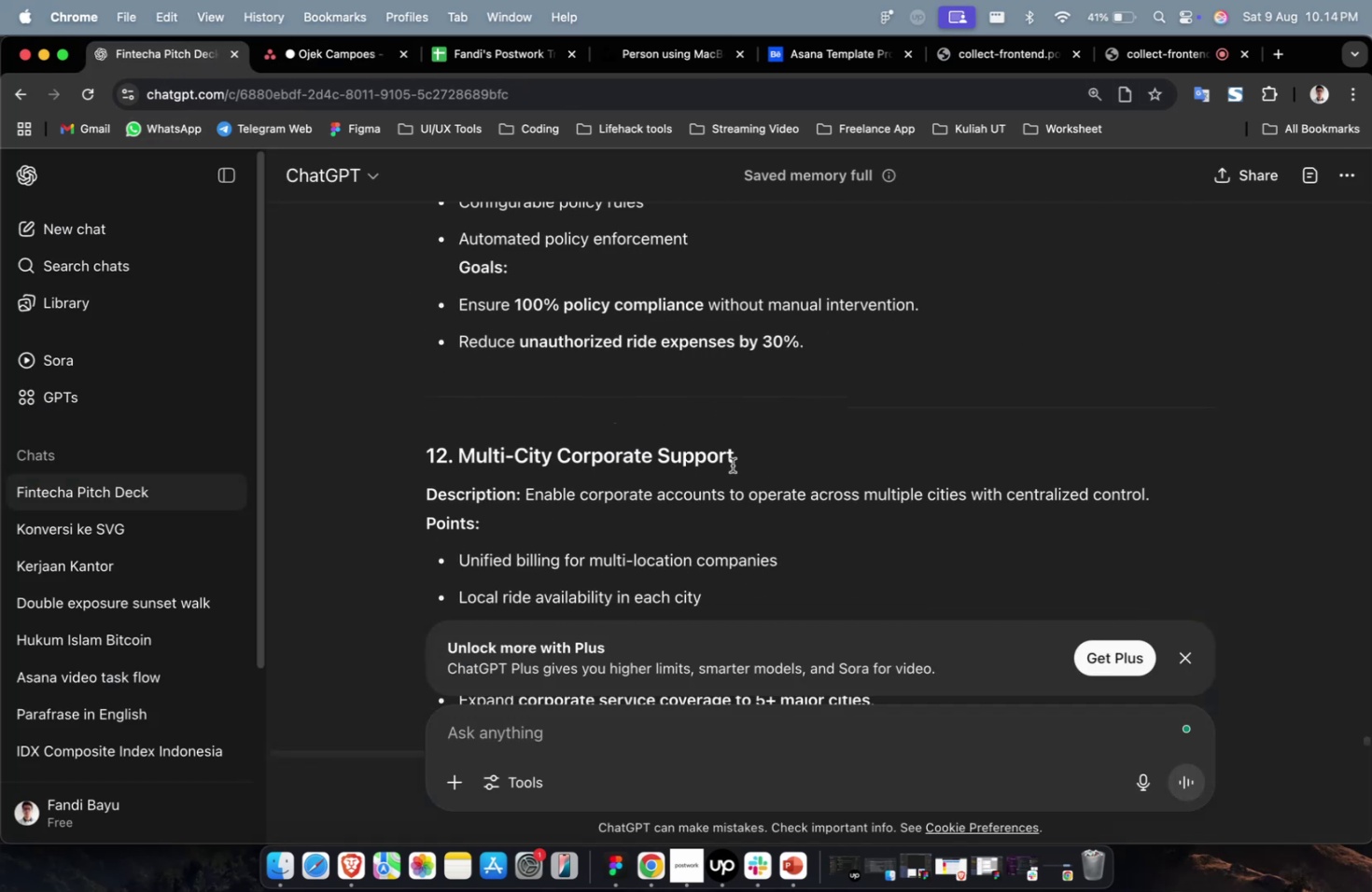 
left_click_drag(start_coordinate=[738, 456], to_coordinate=[462, 443])
 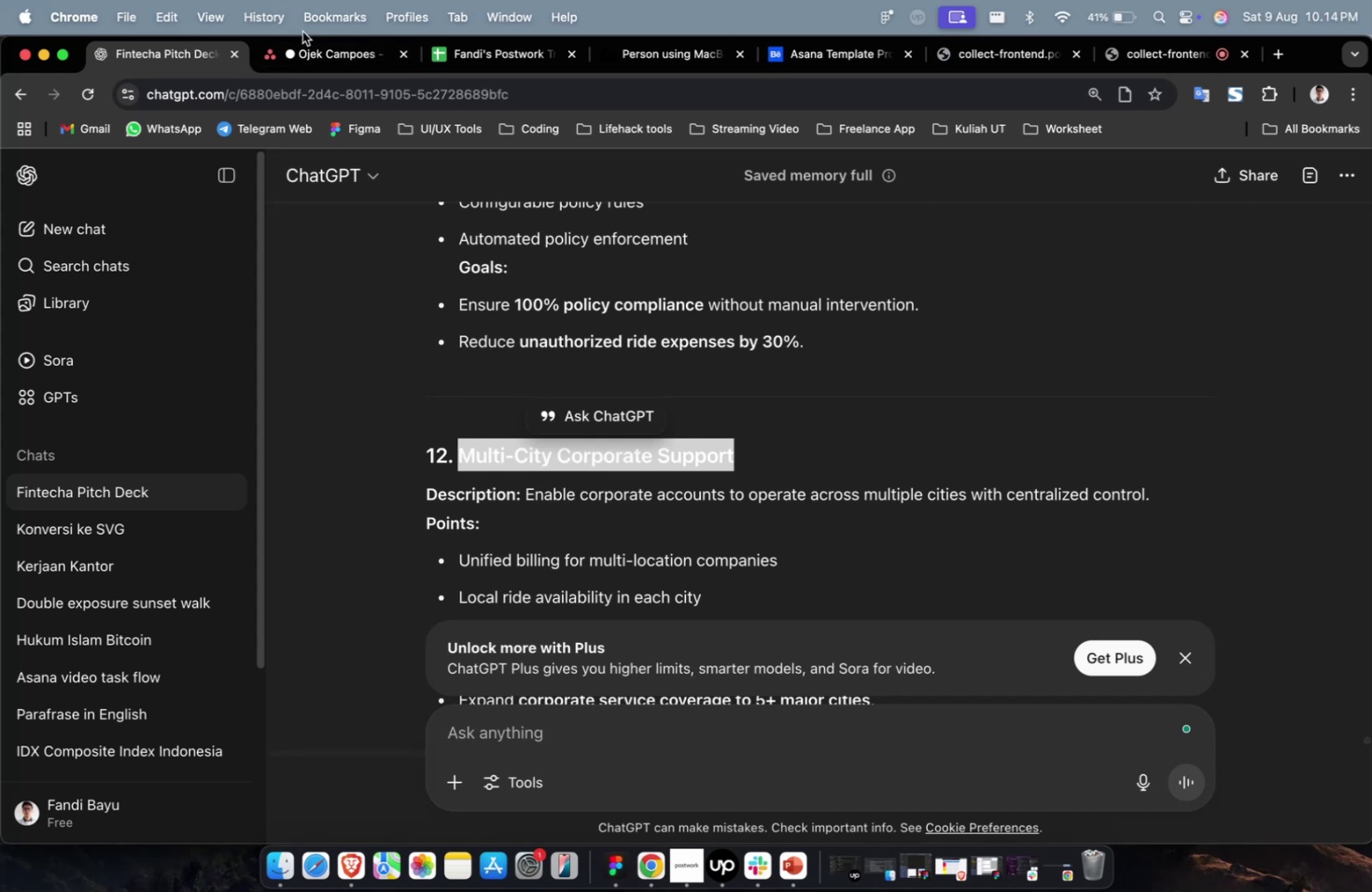 
key(Meta+CommandLeft)
 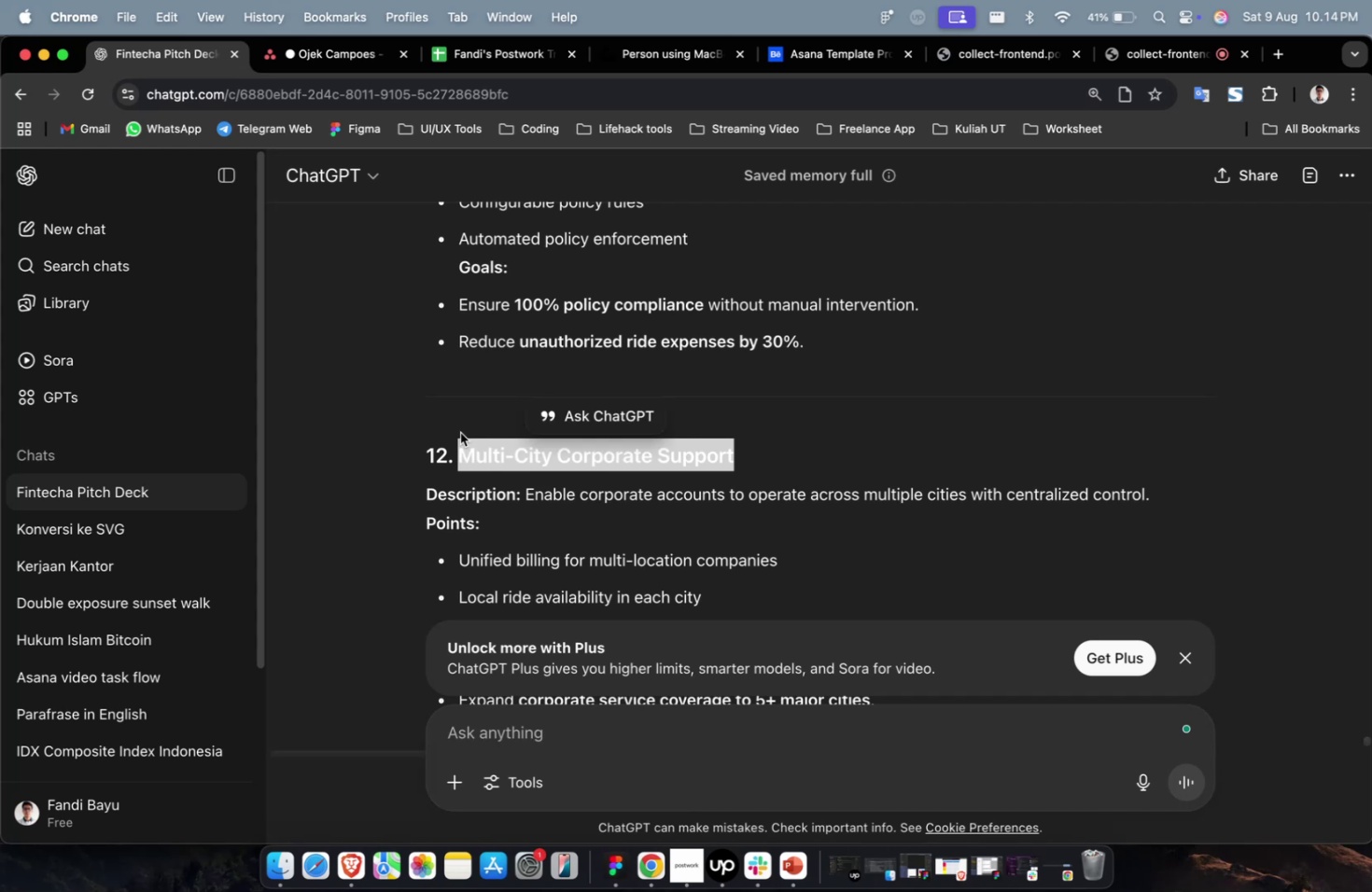 
key(Meta+C)
 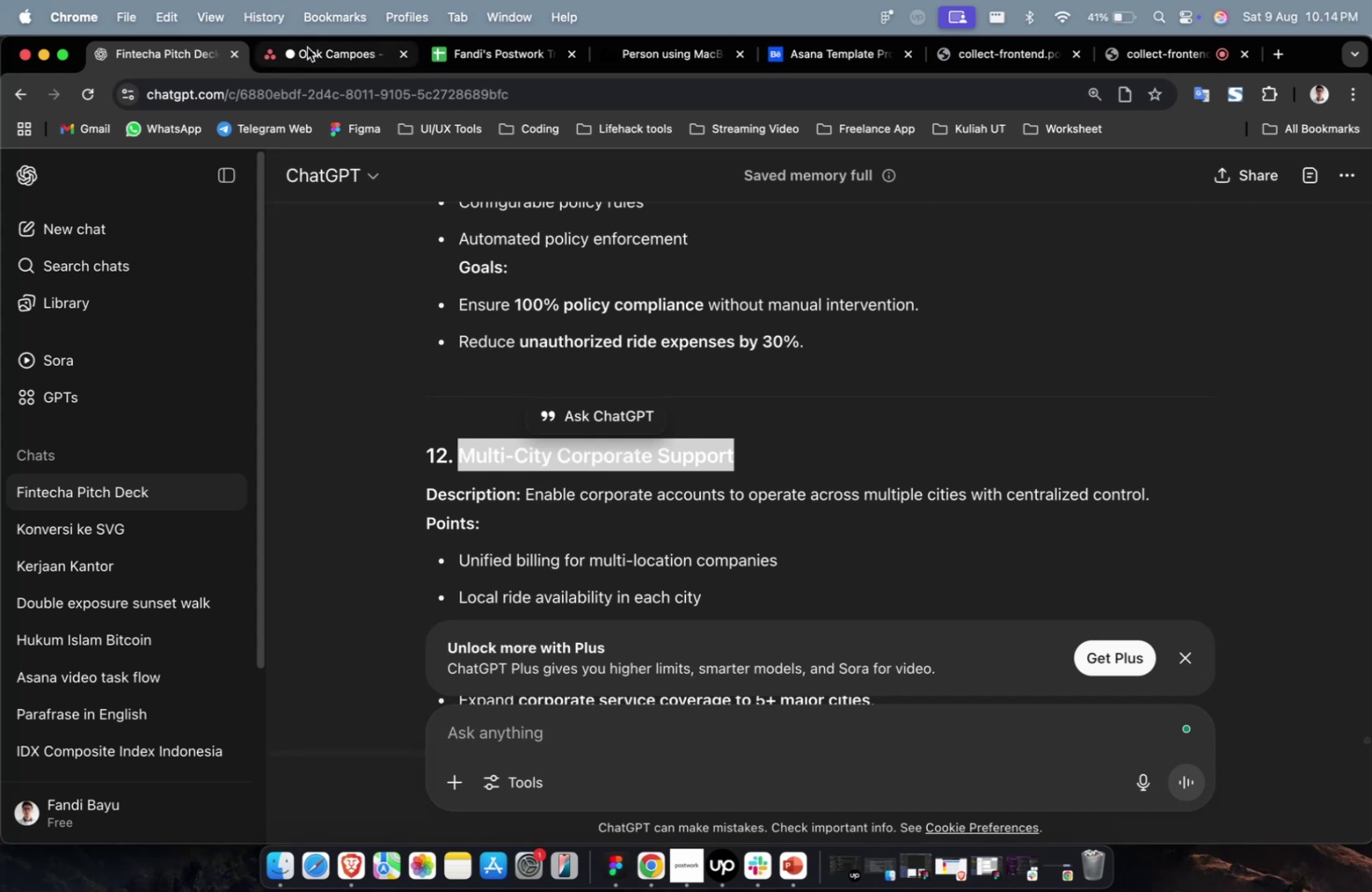 
left_click([311, 62])
 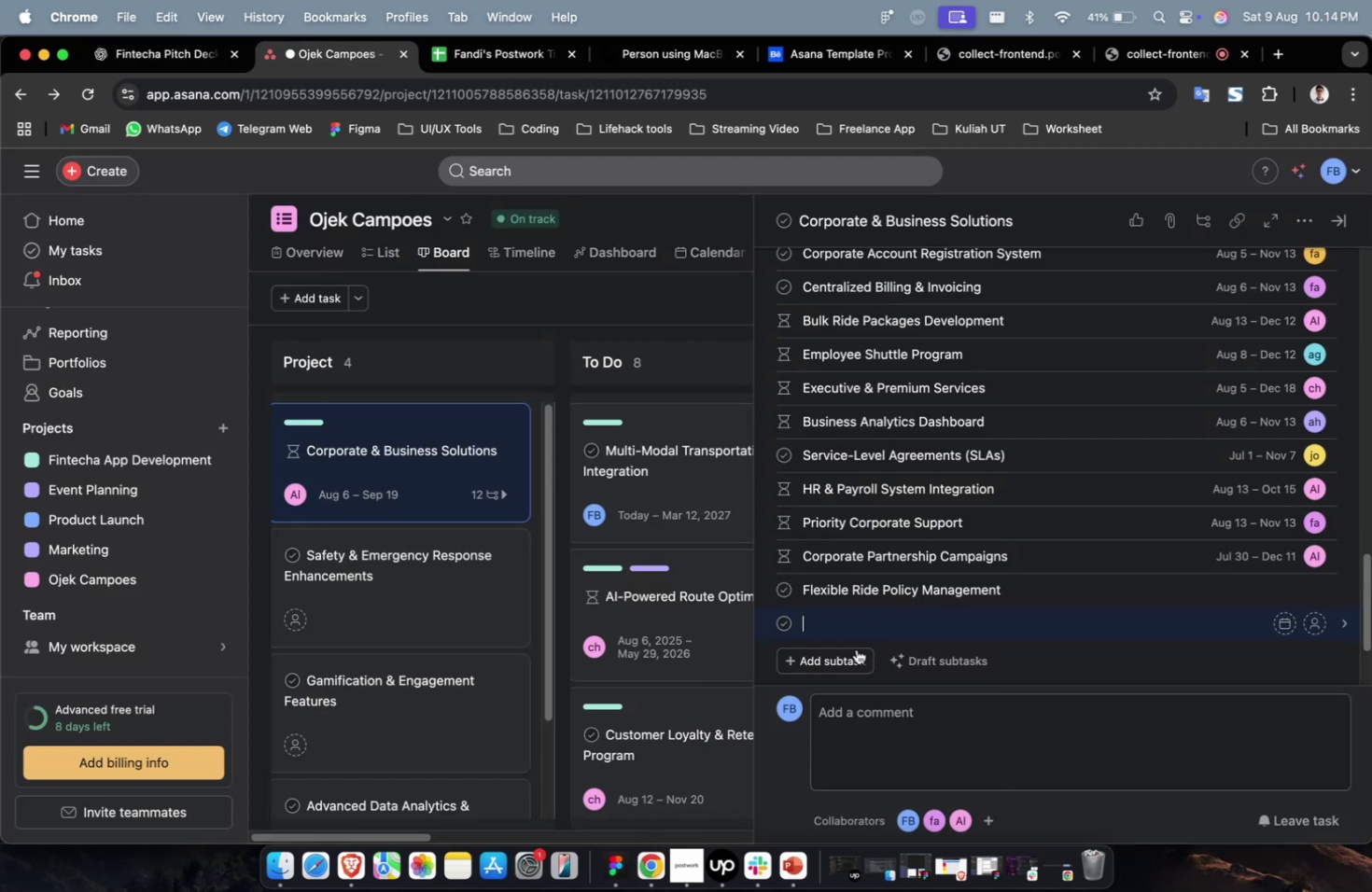 
key(Meta+CommandLeft)
 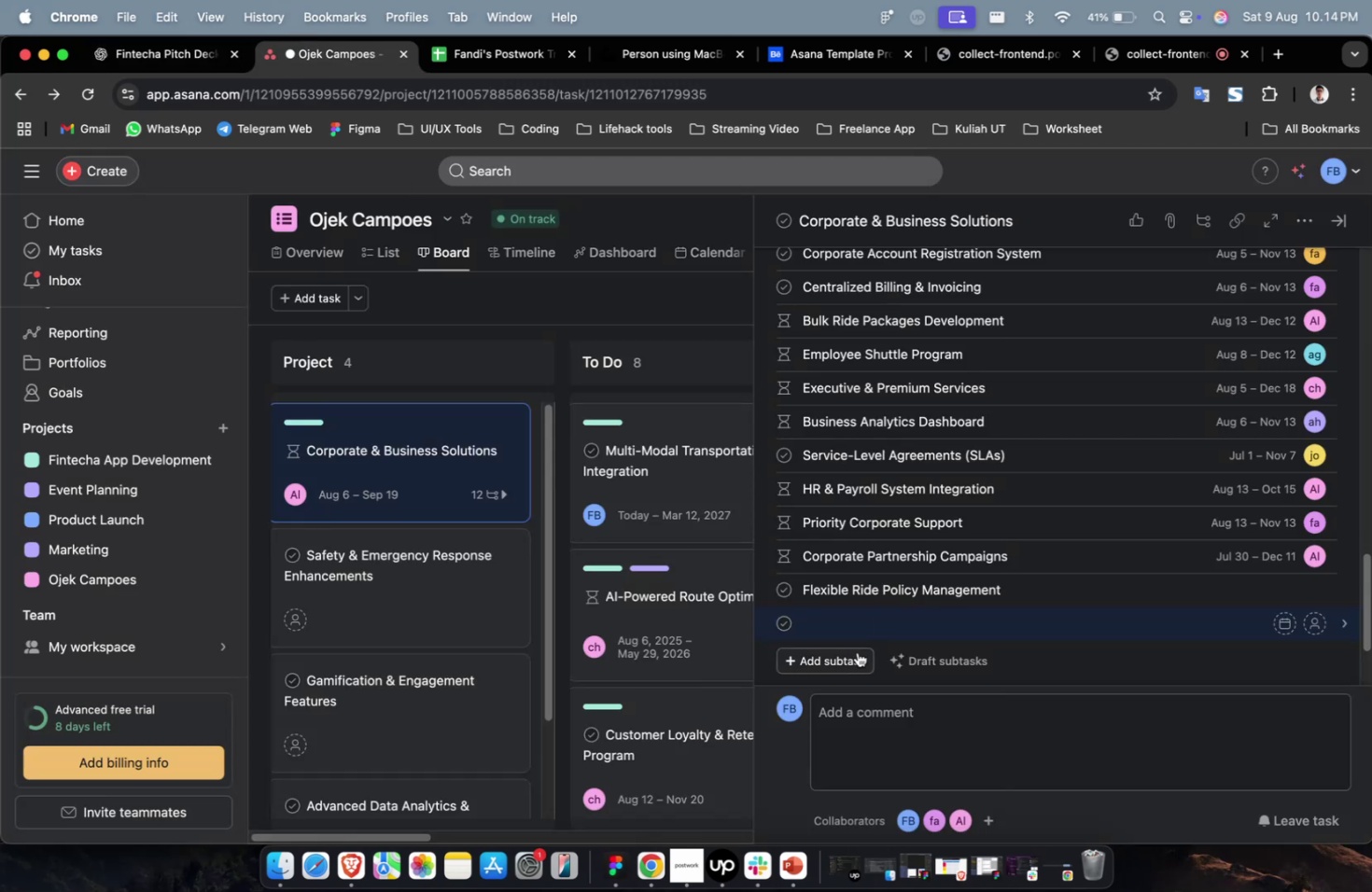 
key(Meta+V)
 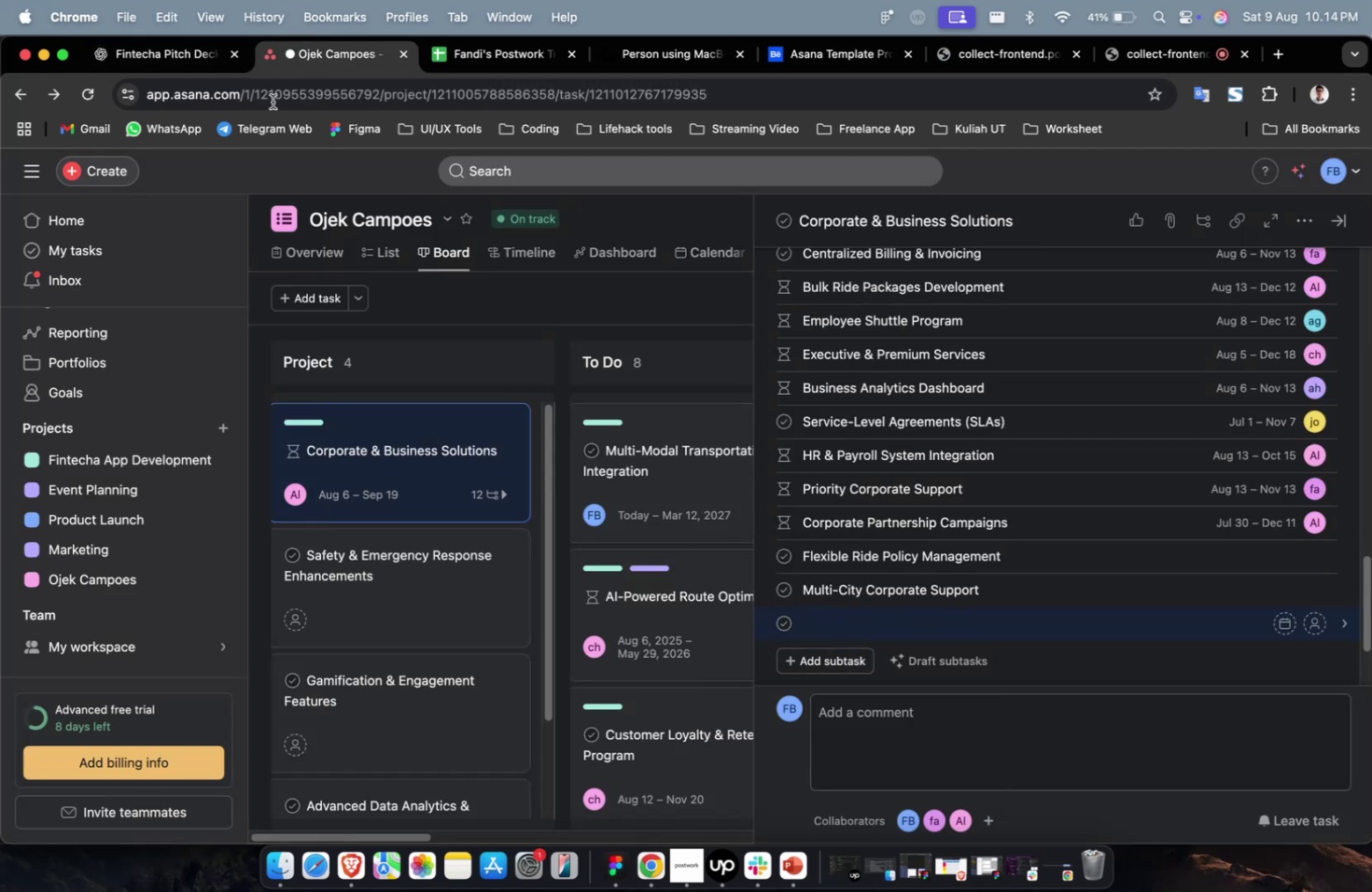 
left_click([161, 59])
 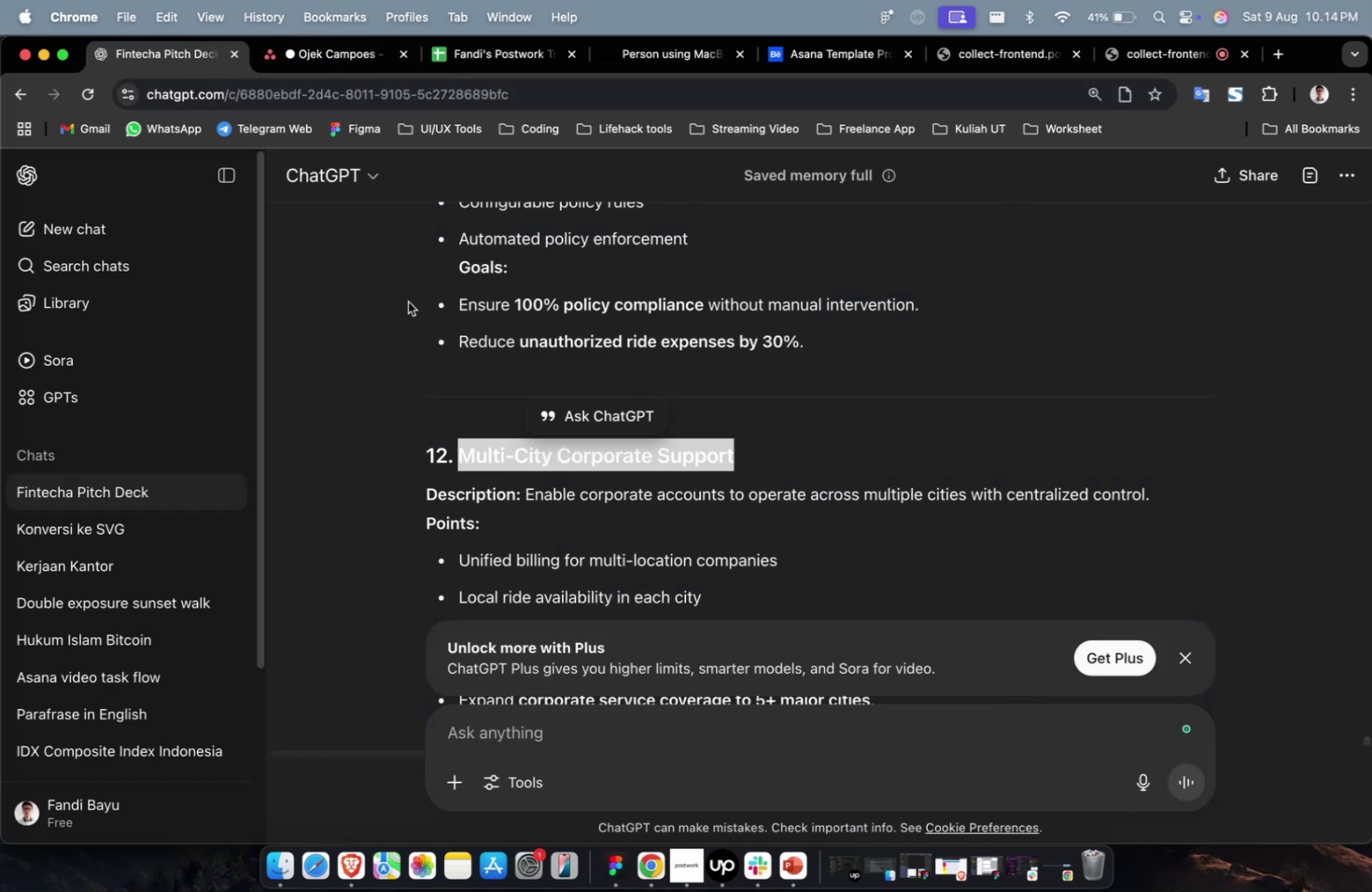 
scroll: coordinate [420, 310], scroll_direction: down, amount: 12.0
 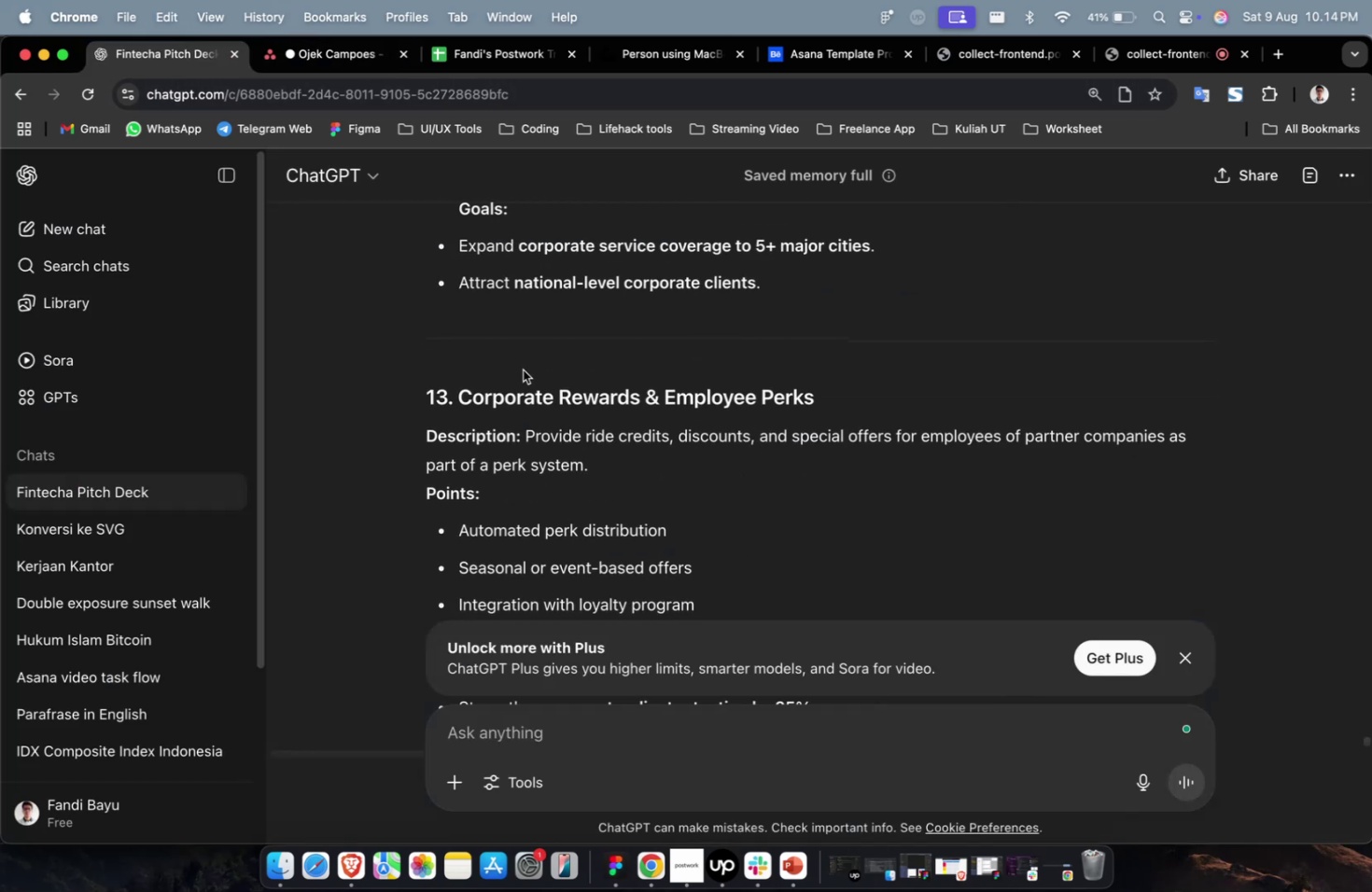 
scroll: coordinate [572, 389], scroll_direction: up, amount: 1.0
 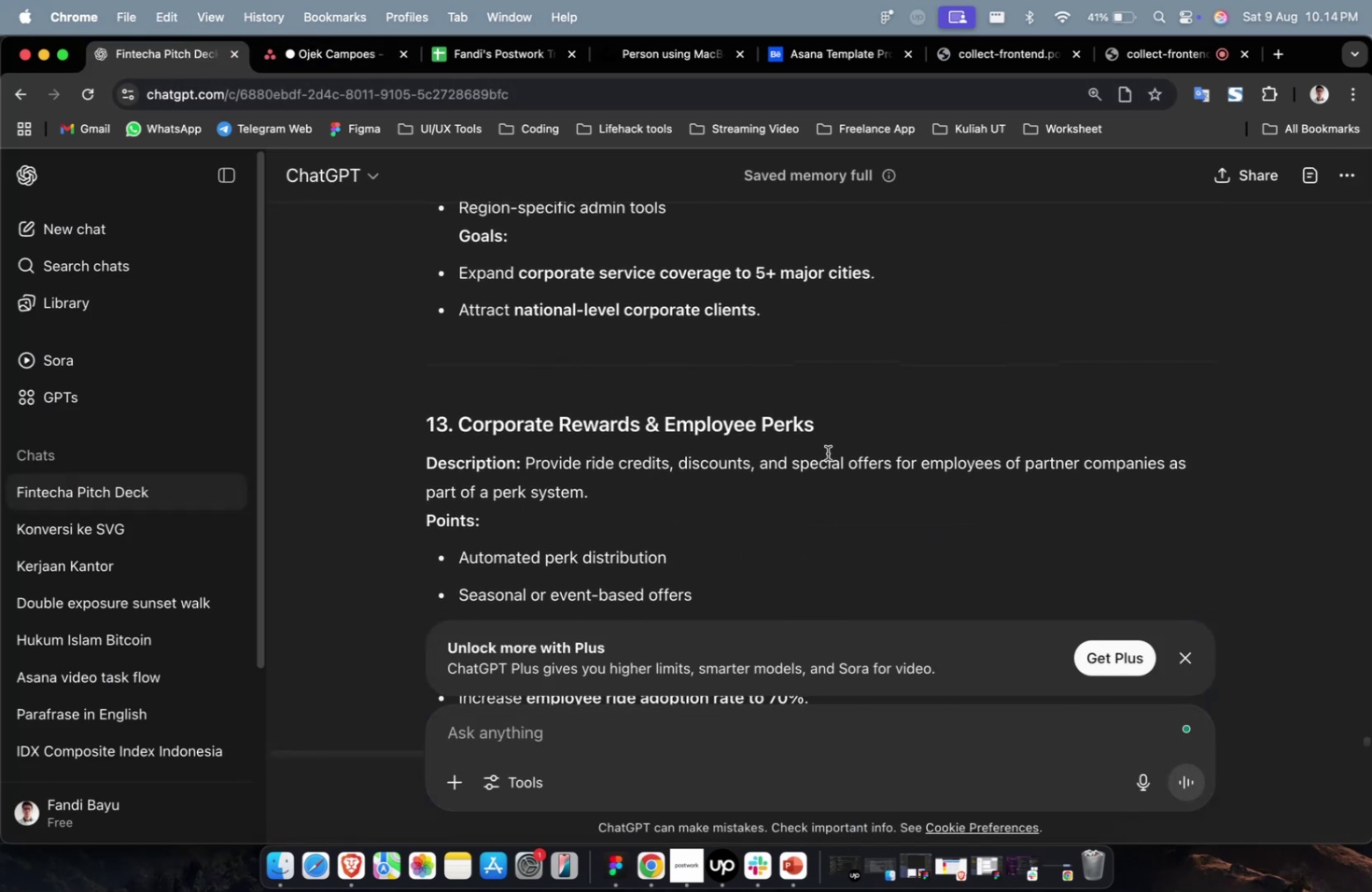 
left_click_drag(start_coordinate=[836, 435], to_coordinate=[462, 414])
 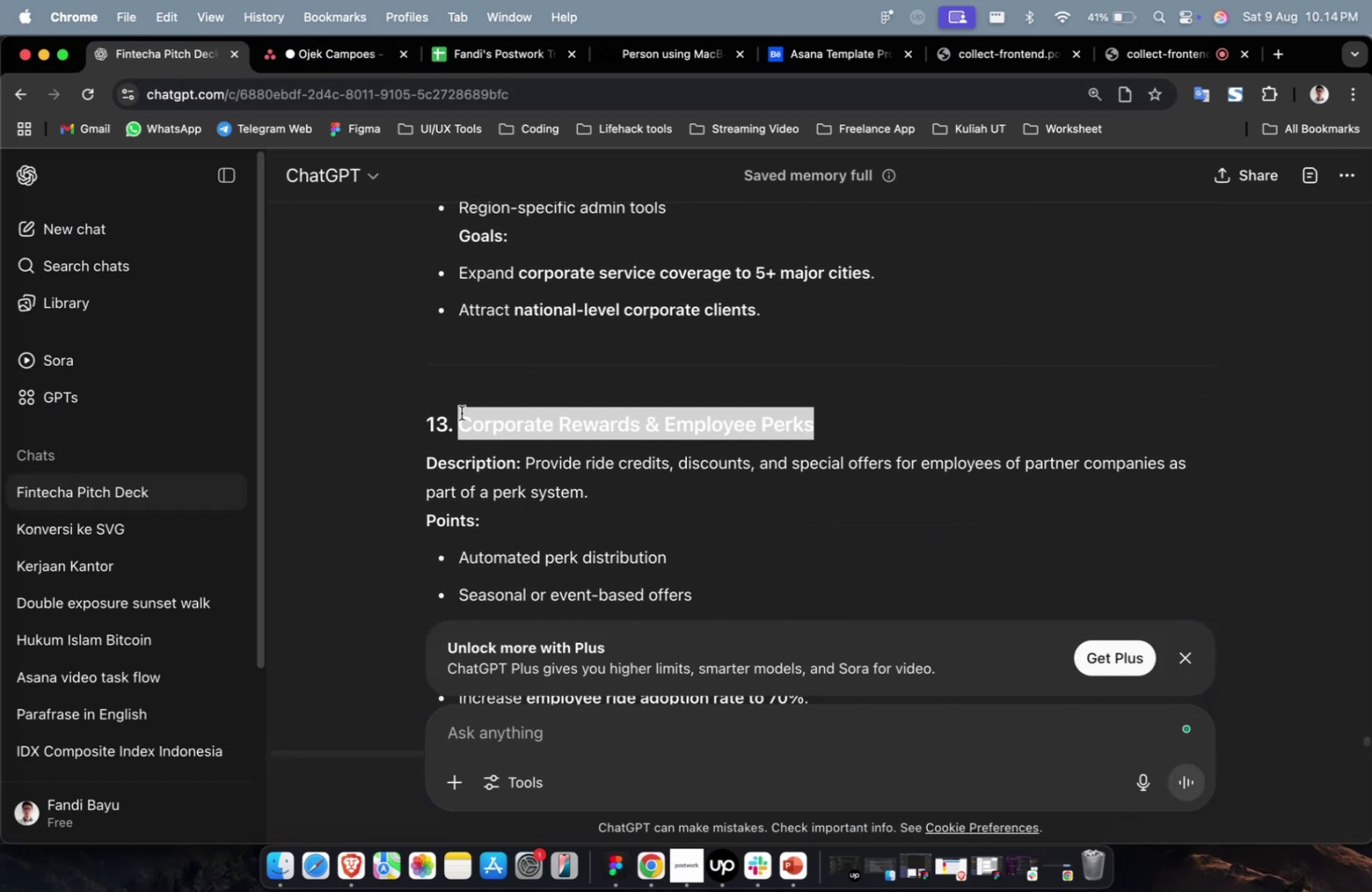 
key(Meta+CommandLeft)
 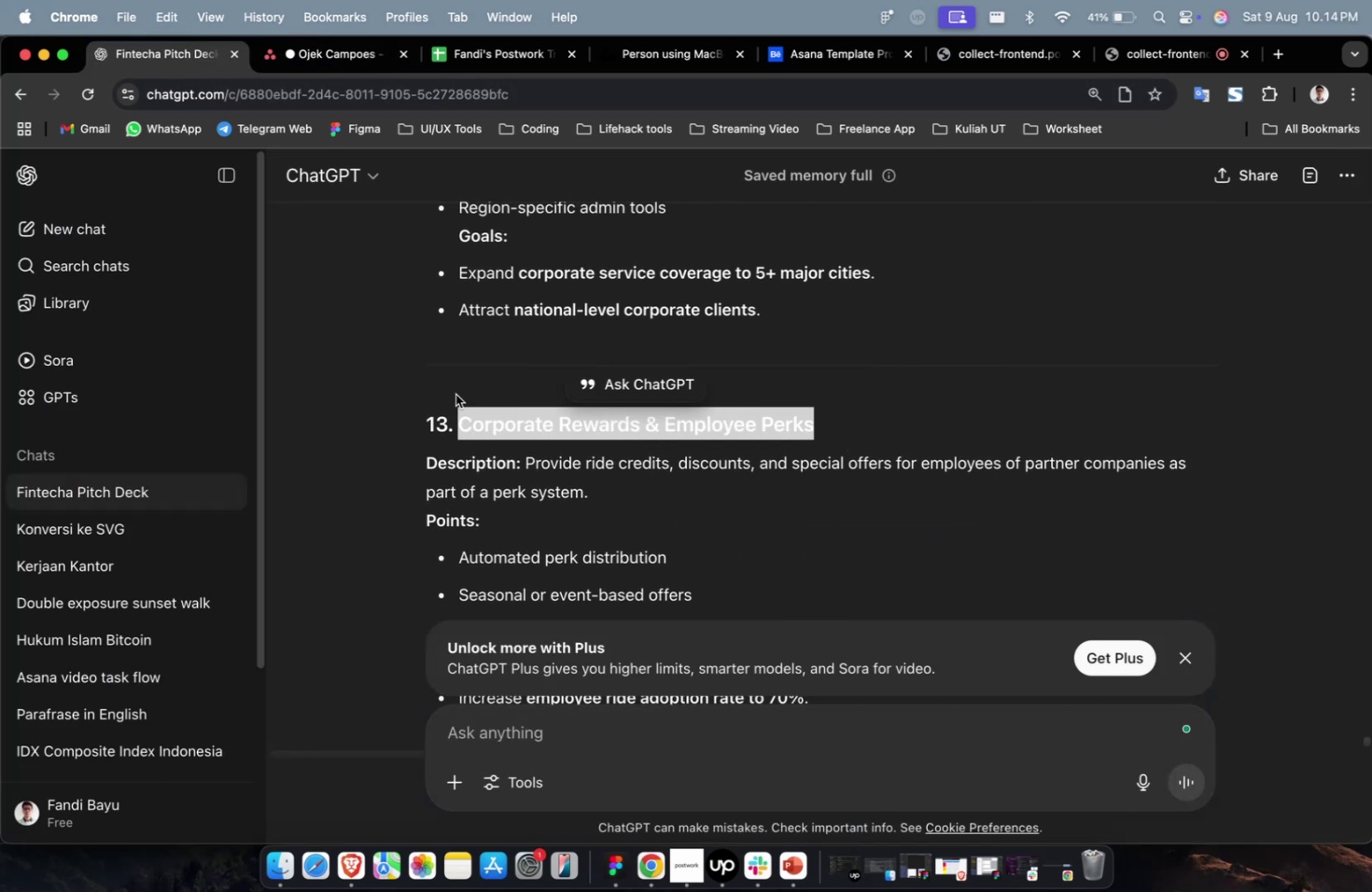 
key(Meta+C)
 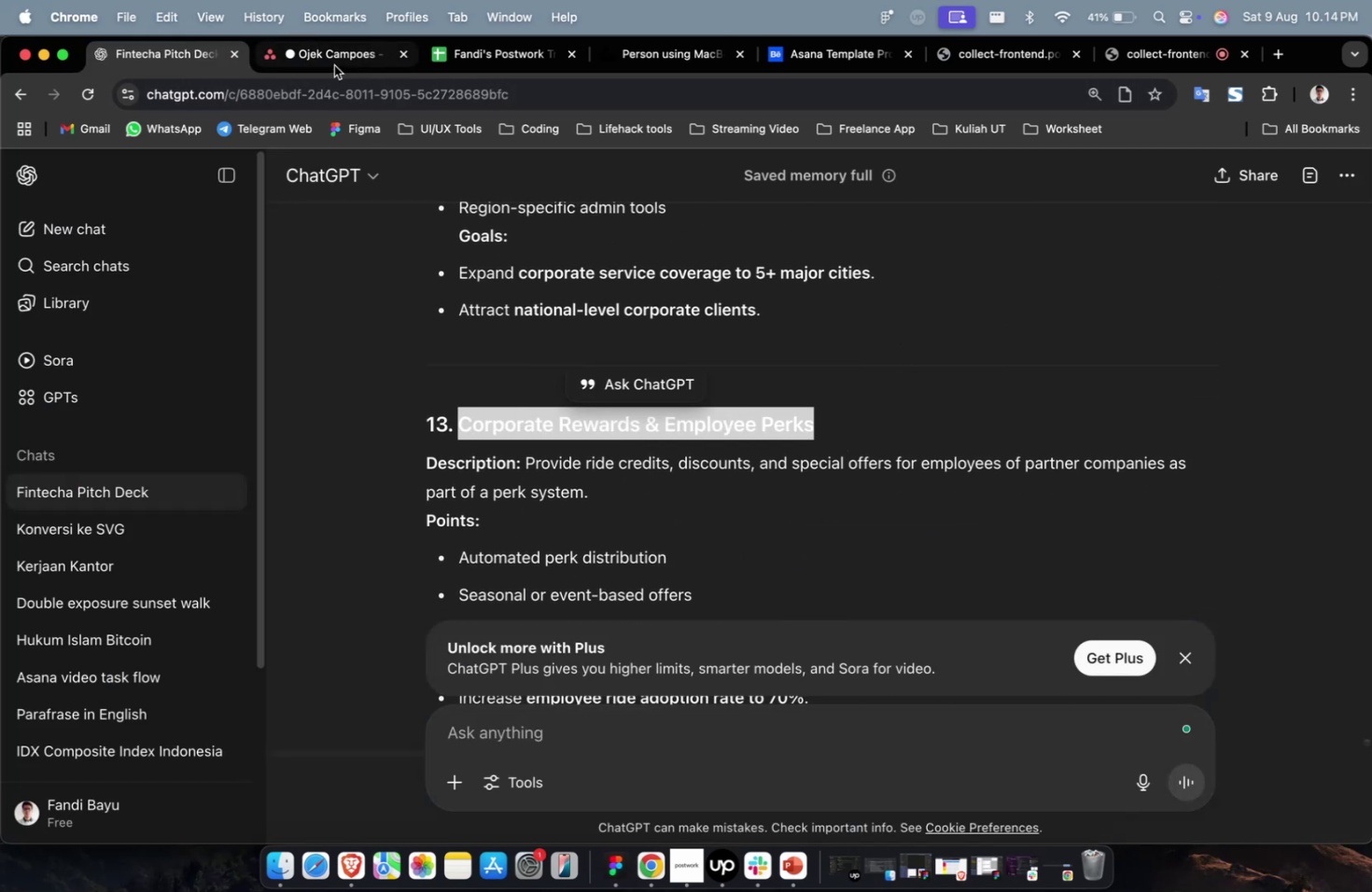 
left_click([334, 65])
 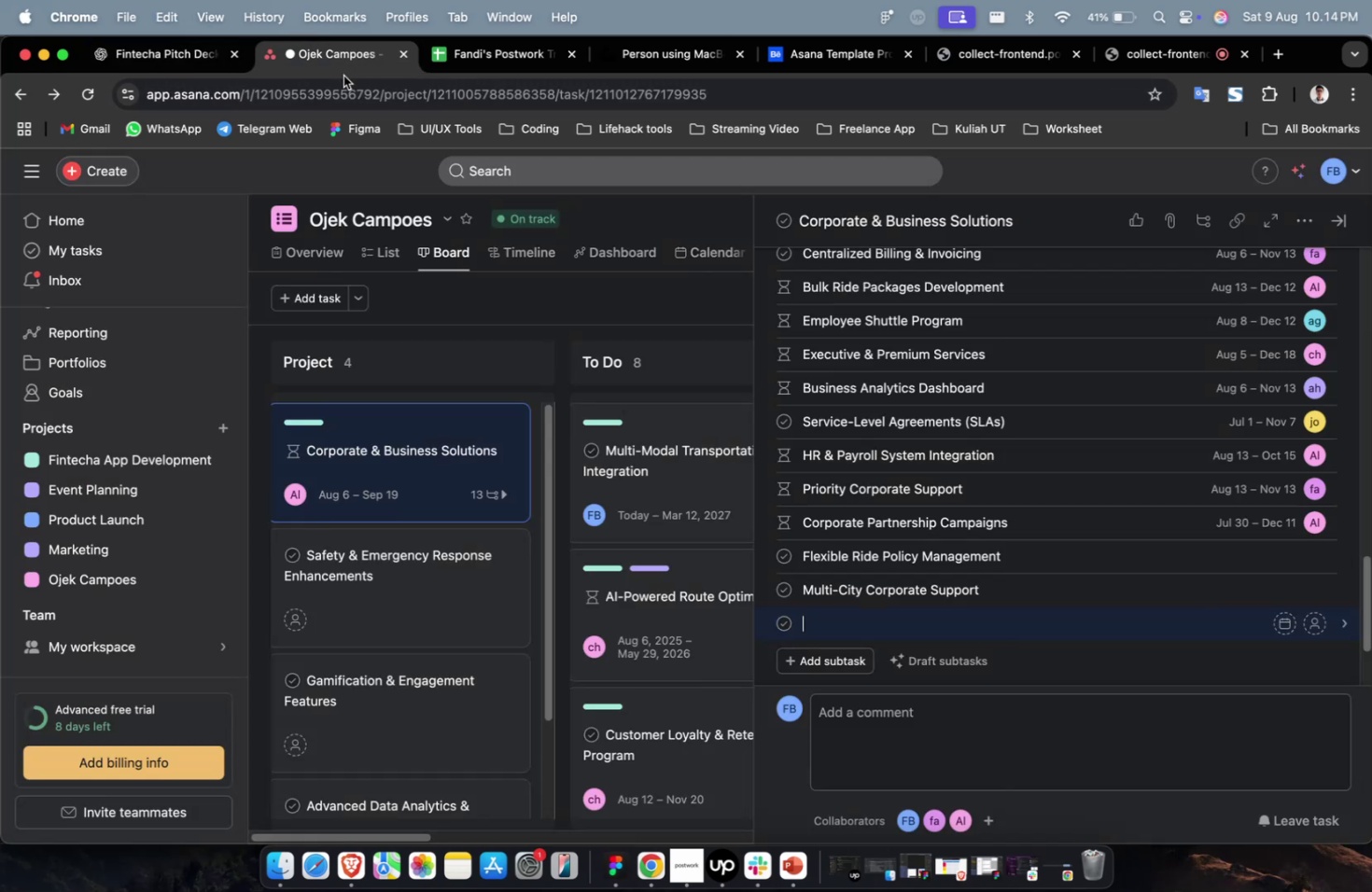 
key(Meta+V)
 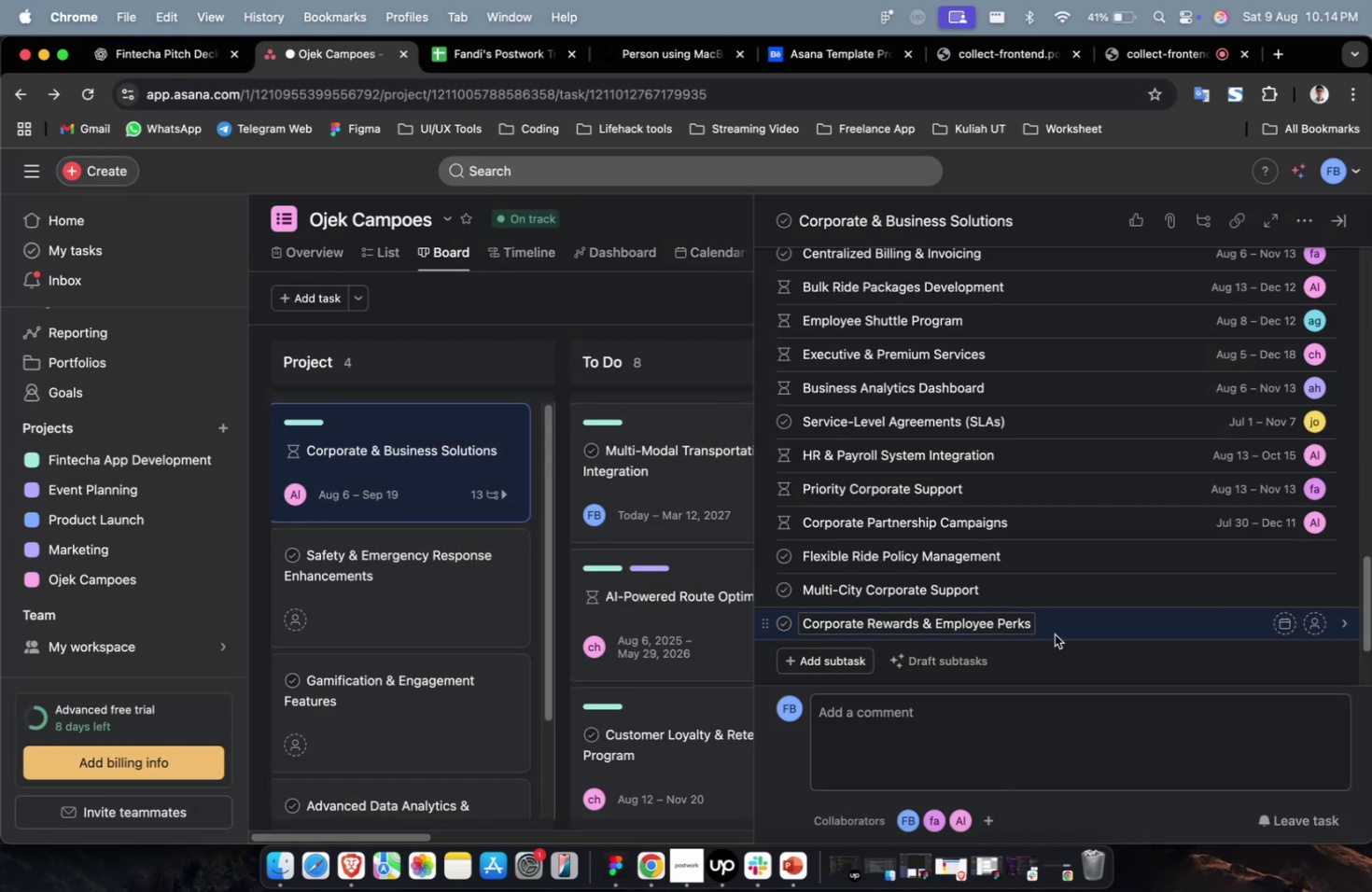 
left_click([1068, 632])
 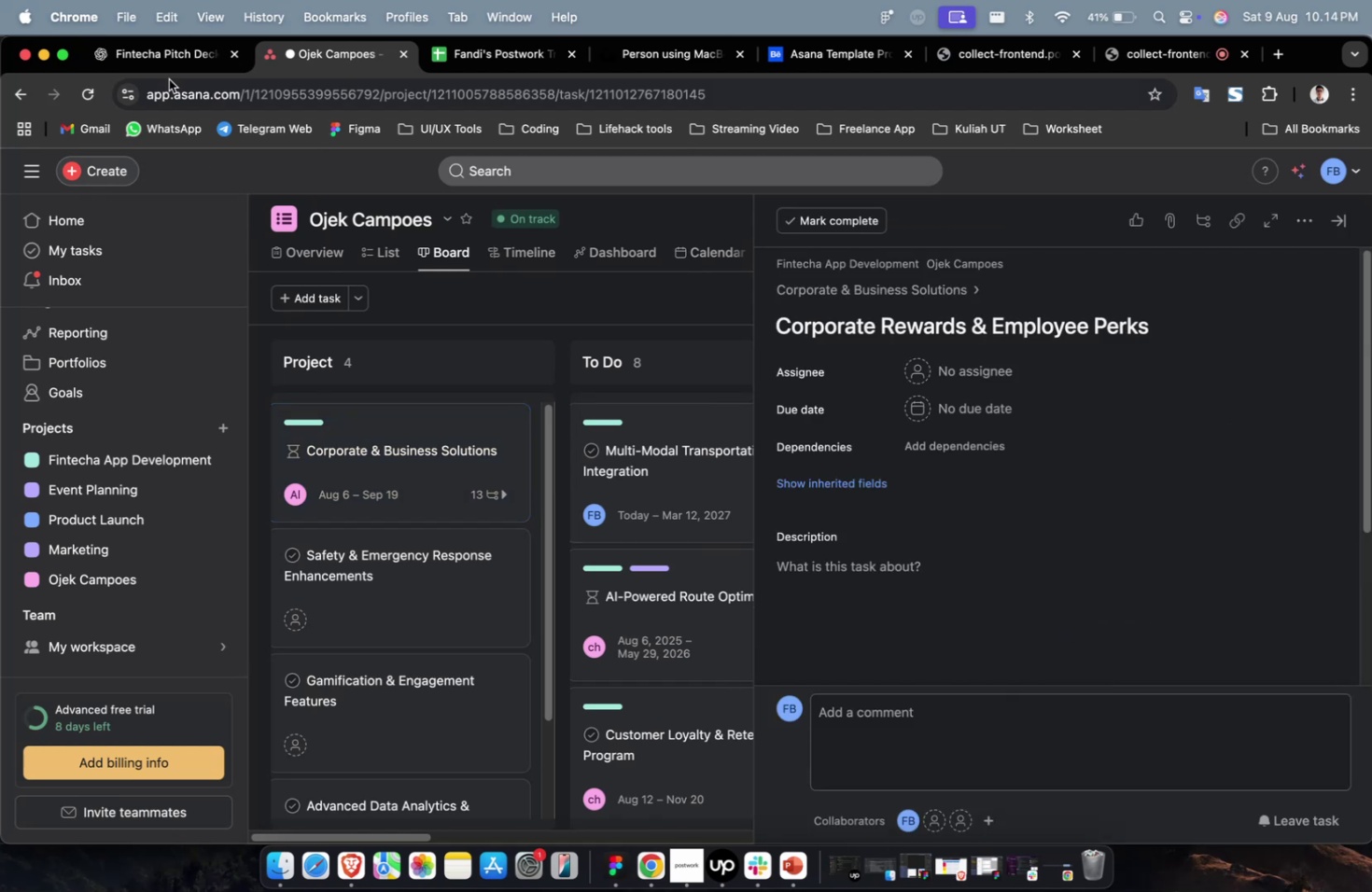 
left_click([161, 59])
 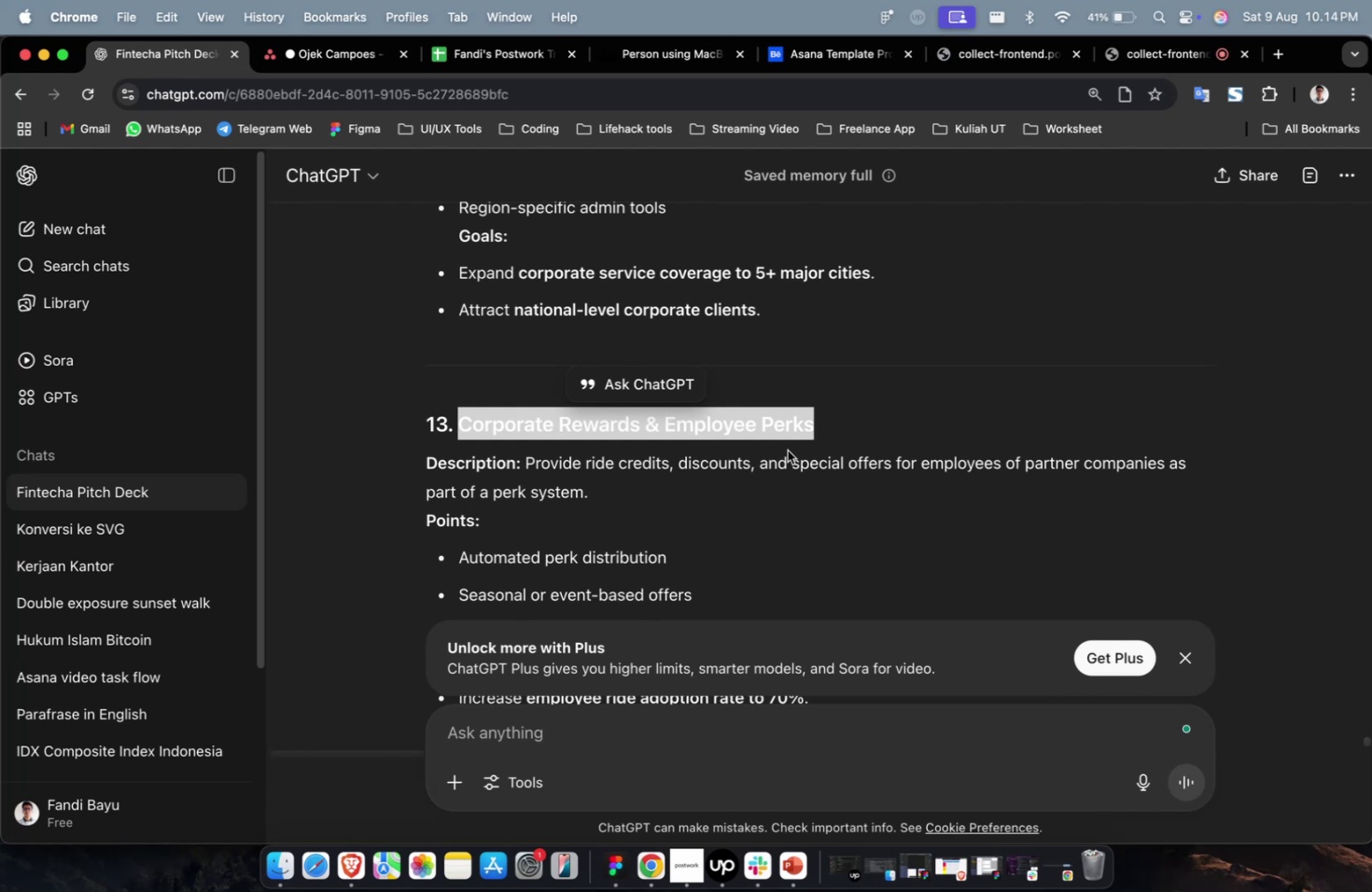 
wait(28.46)
 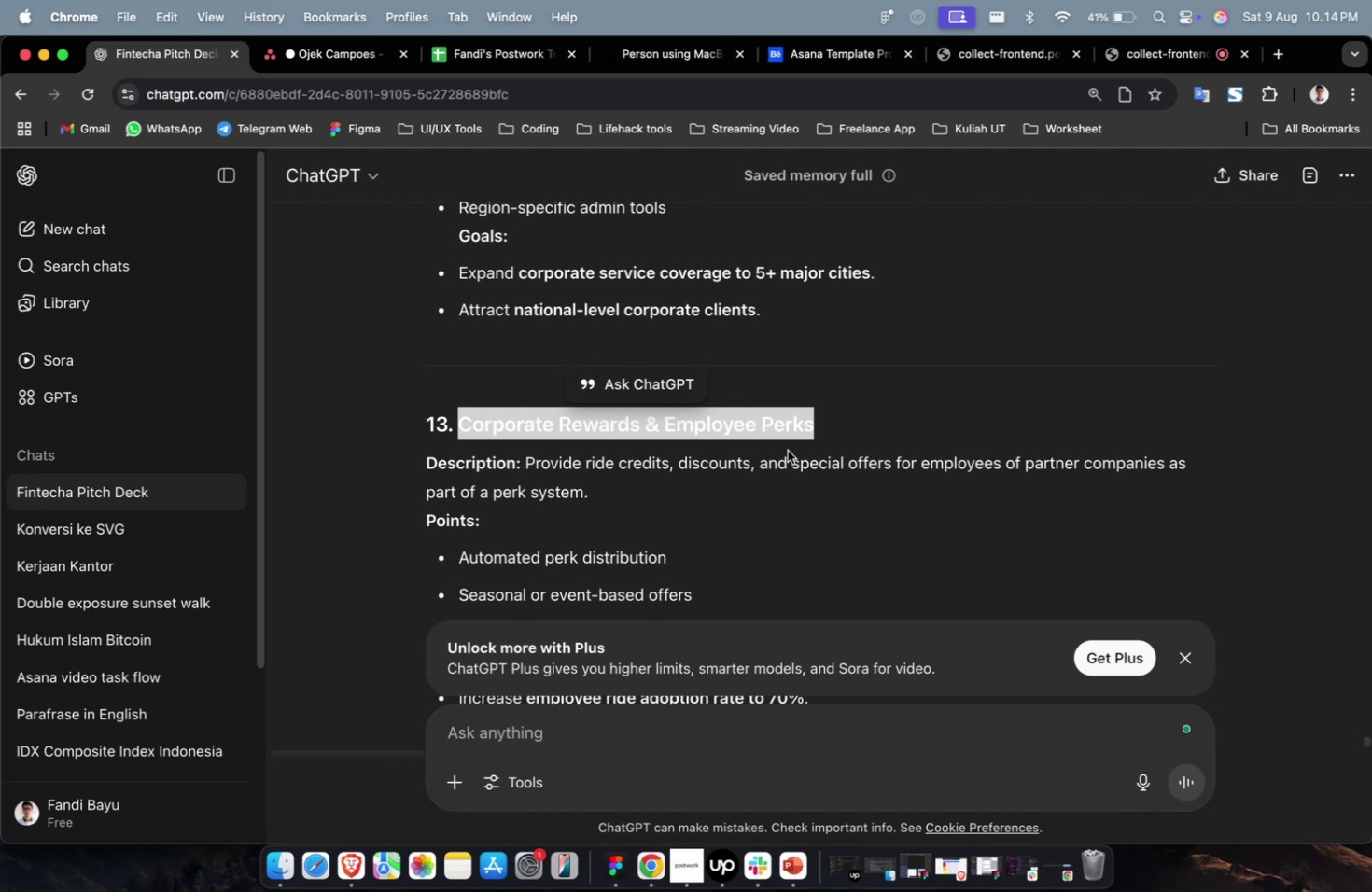 
scroll: coordinate [771, 457], scroll_direction: down, amount: 7.0
 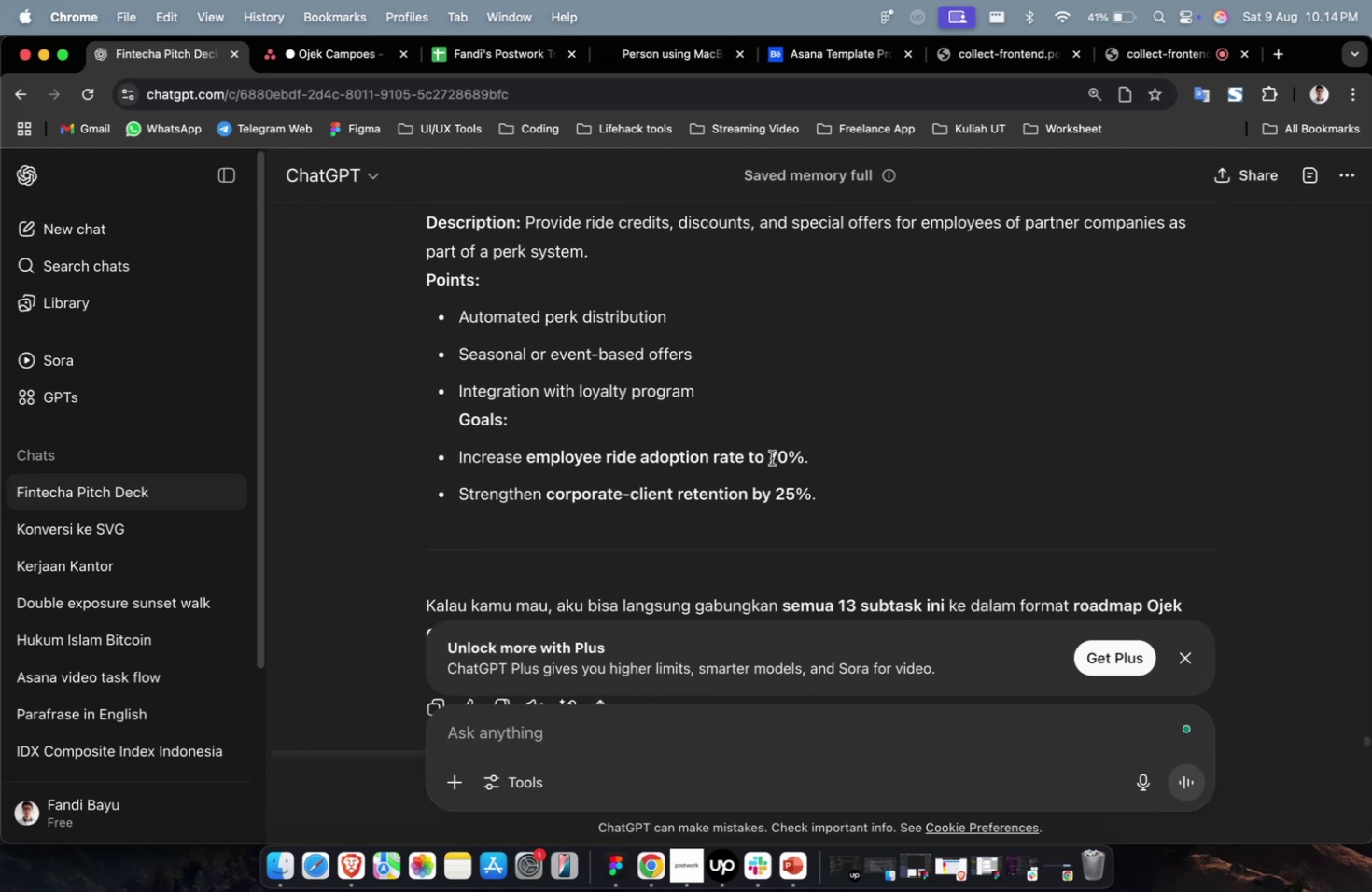 
wait(6.58)
 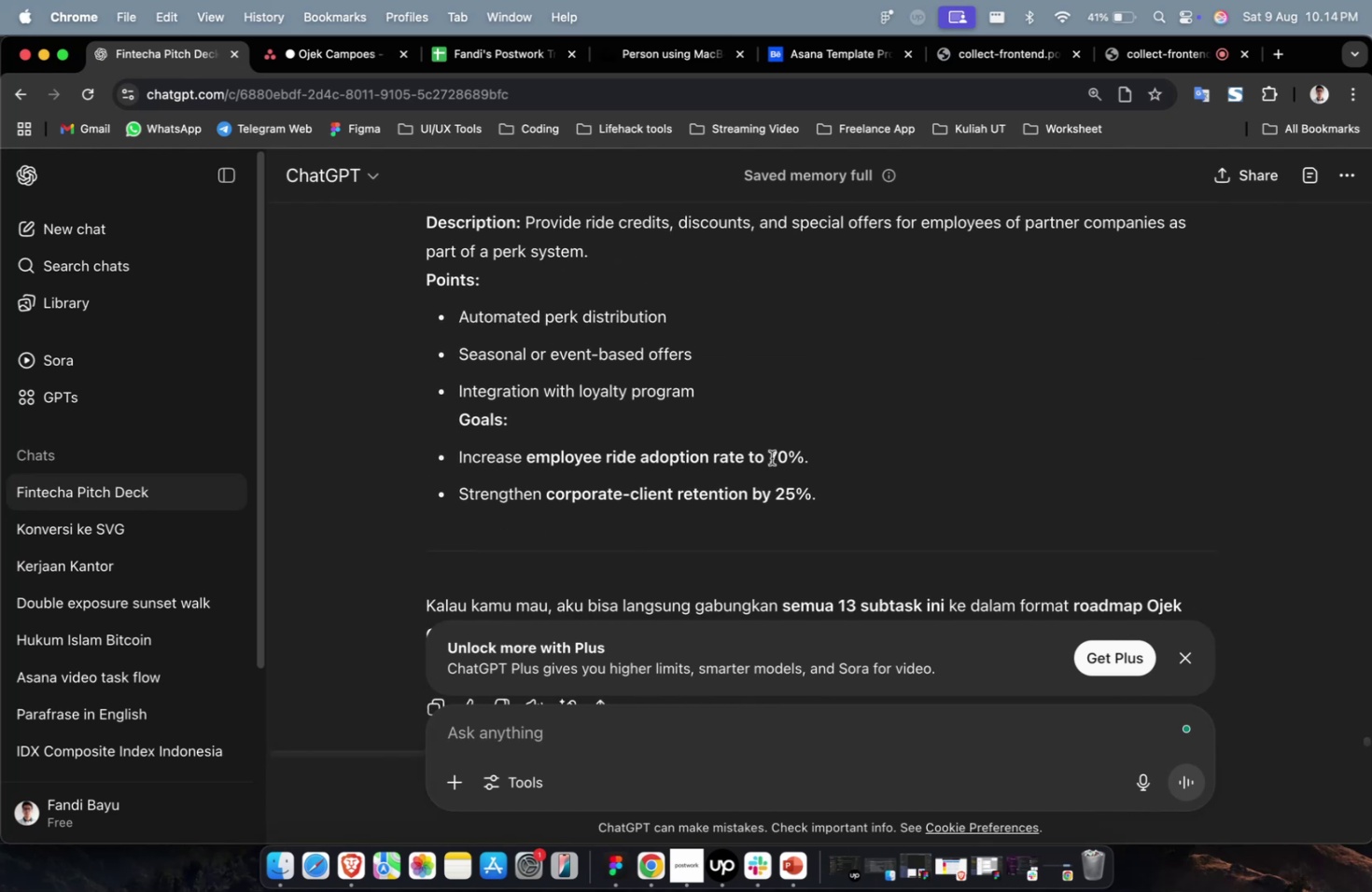 
scroll: coordinate [771, 457], scroll_direction: down, amount: 7.0
 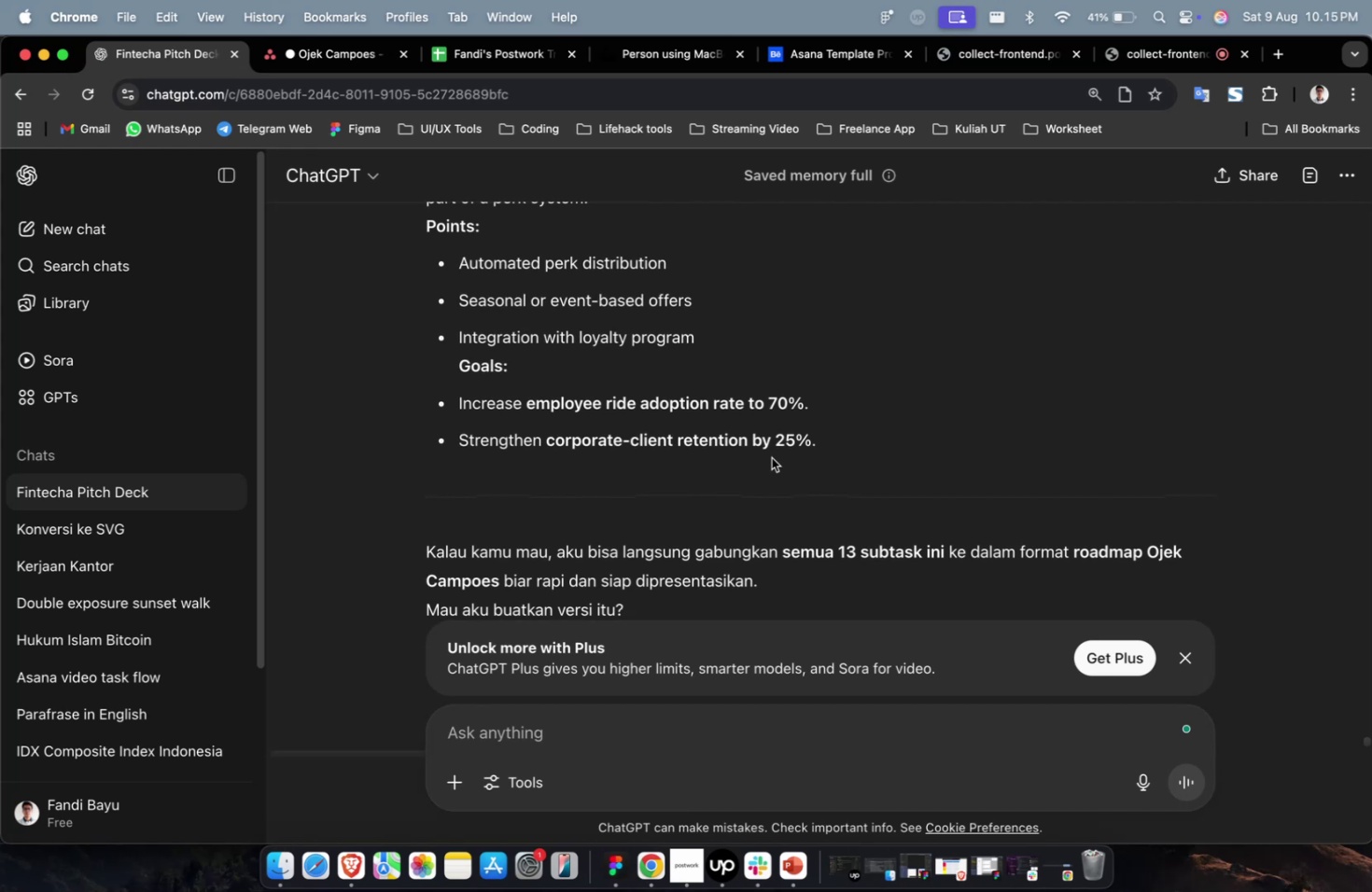 
scroll: coordinate [771, 457], scroll_direction: down, amount: 2.0
 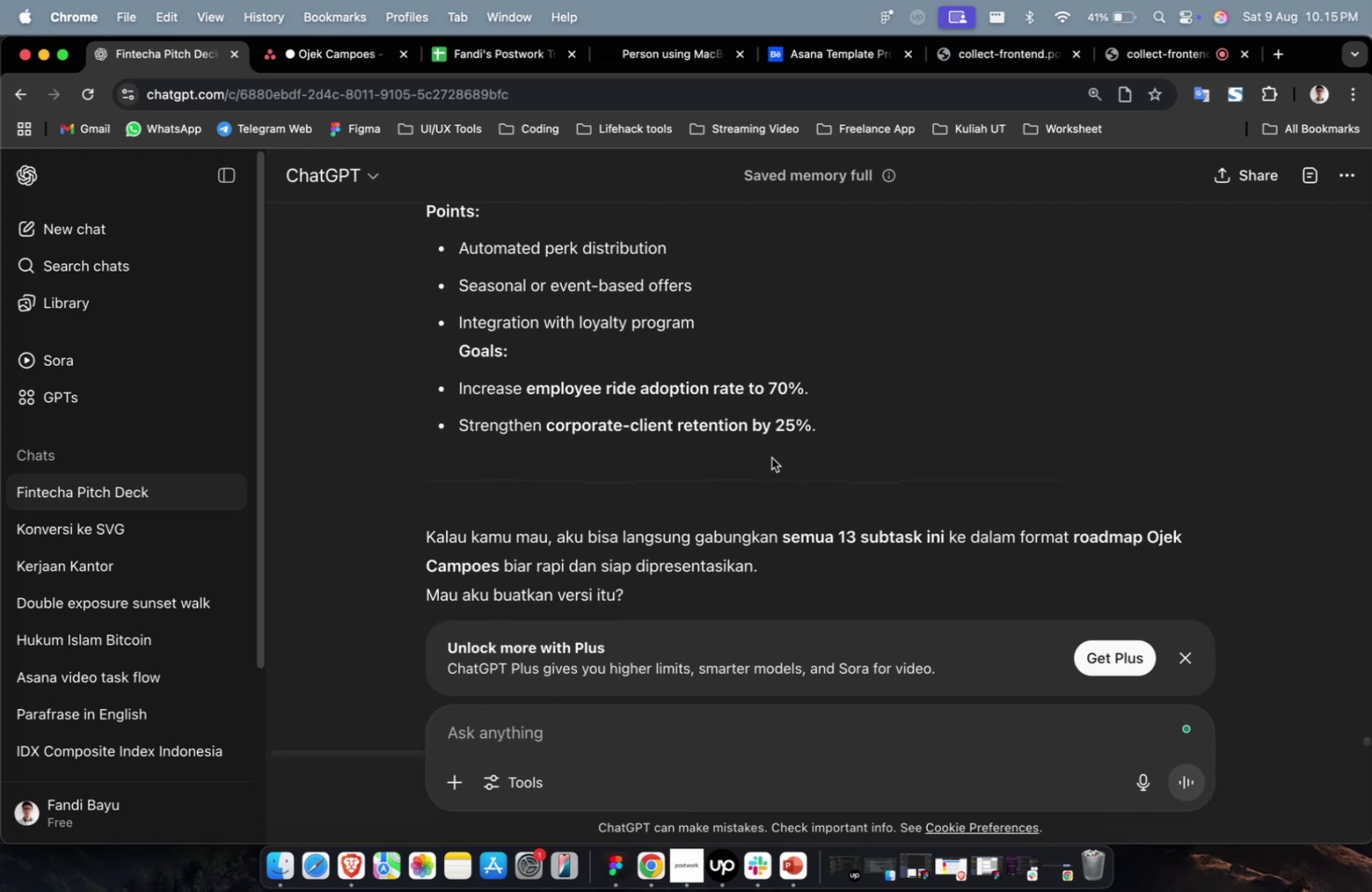 
wait(5.08)
 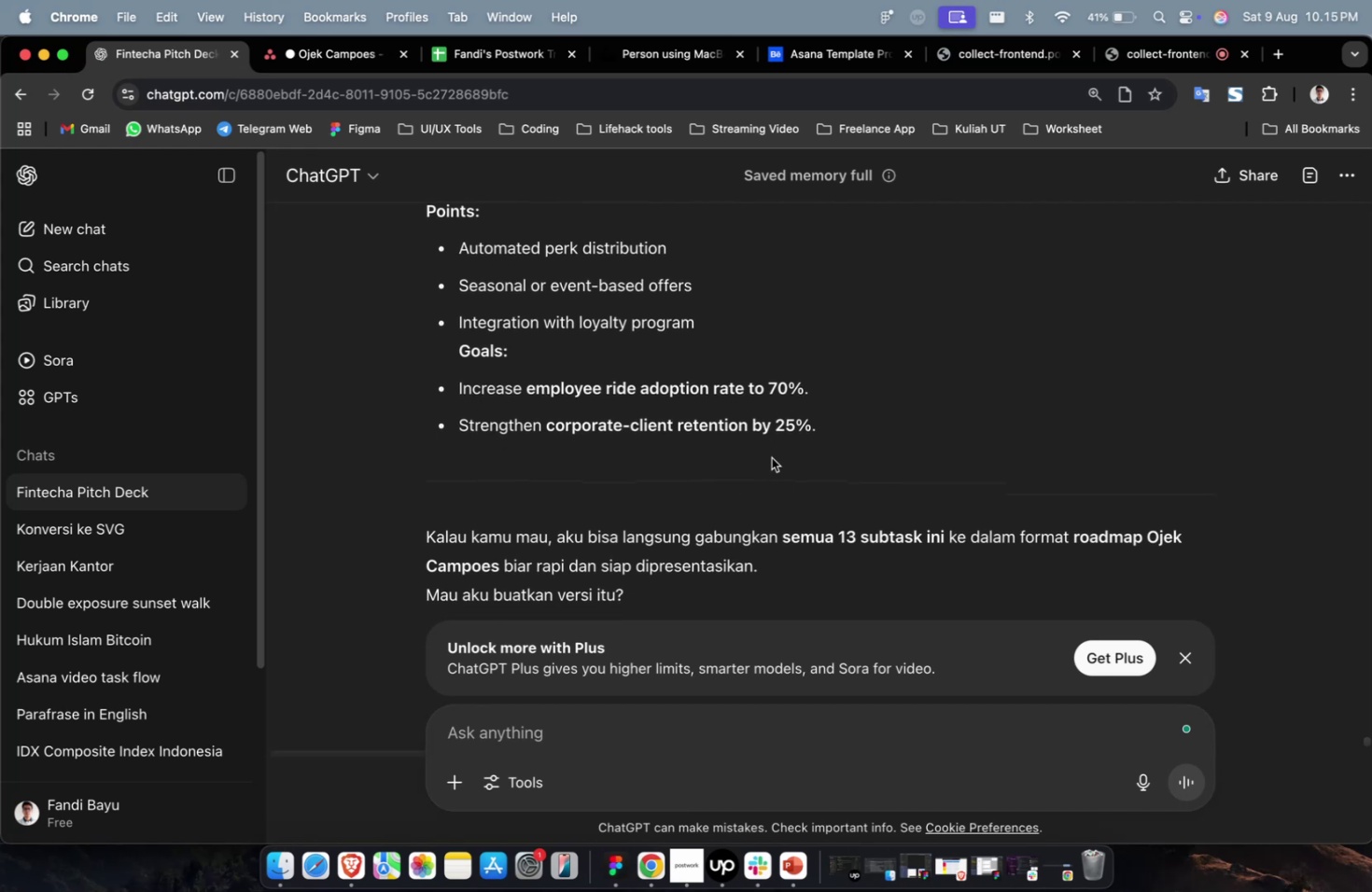 
scroll: coordinate [790, 475], scroll_direction: down, amount: 6.0
 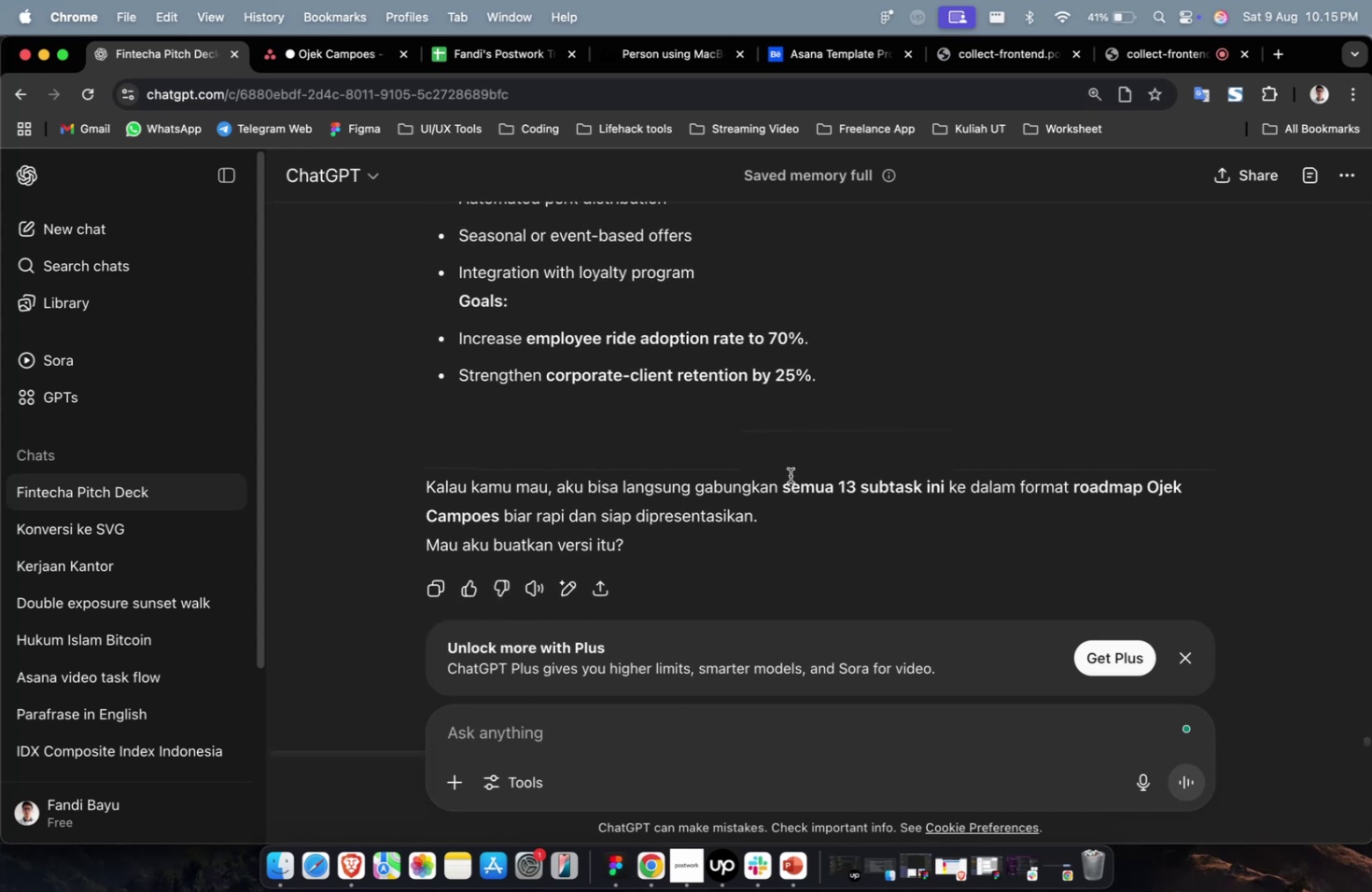 
wait(12.97)
 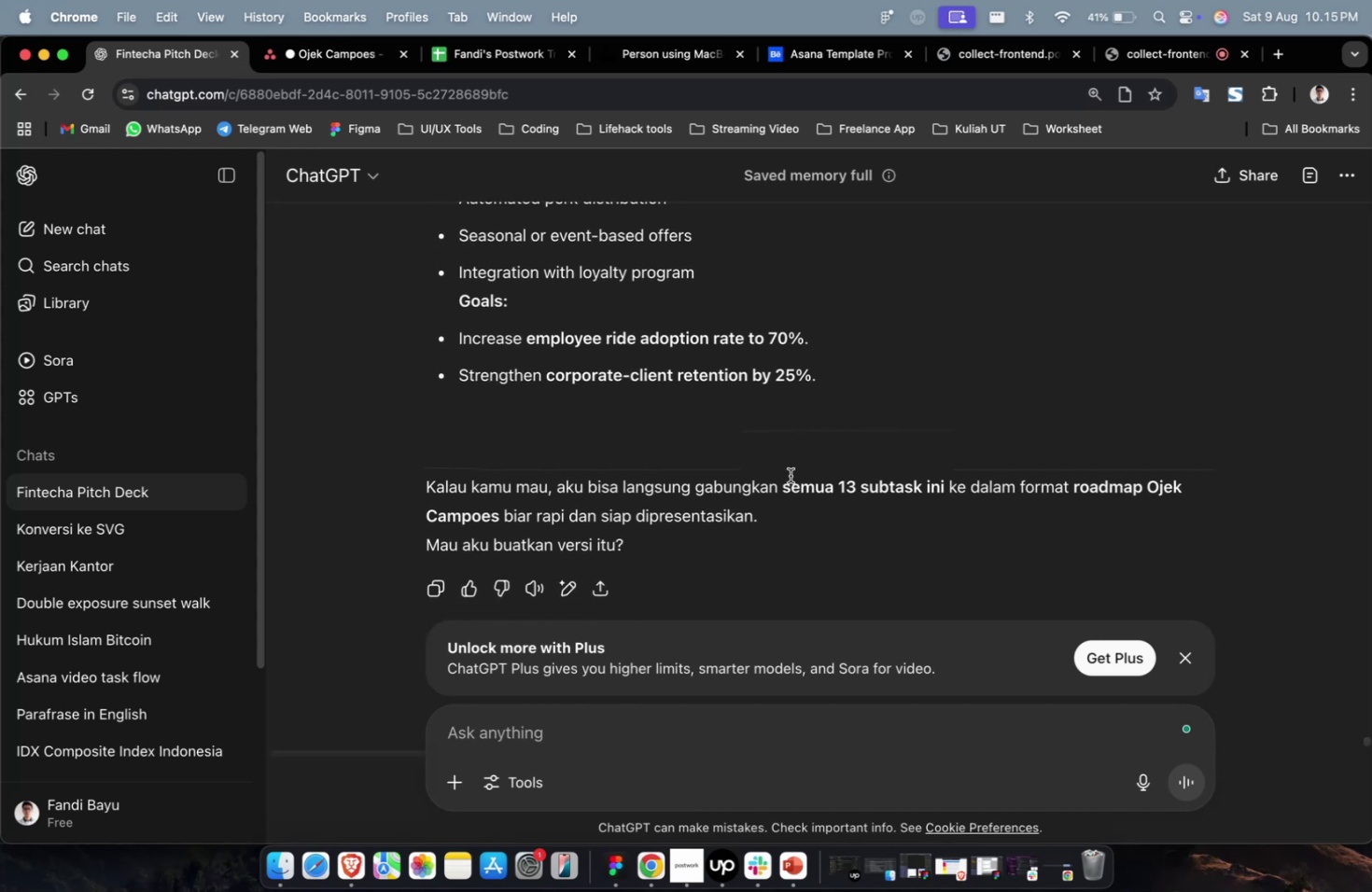 
scroll: coordinate [775, 495], scroll_direction: down, amount: 2.0
 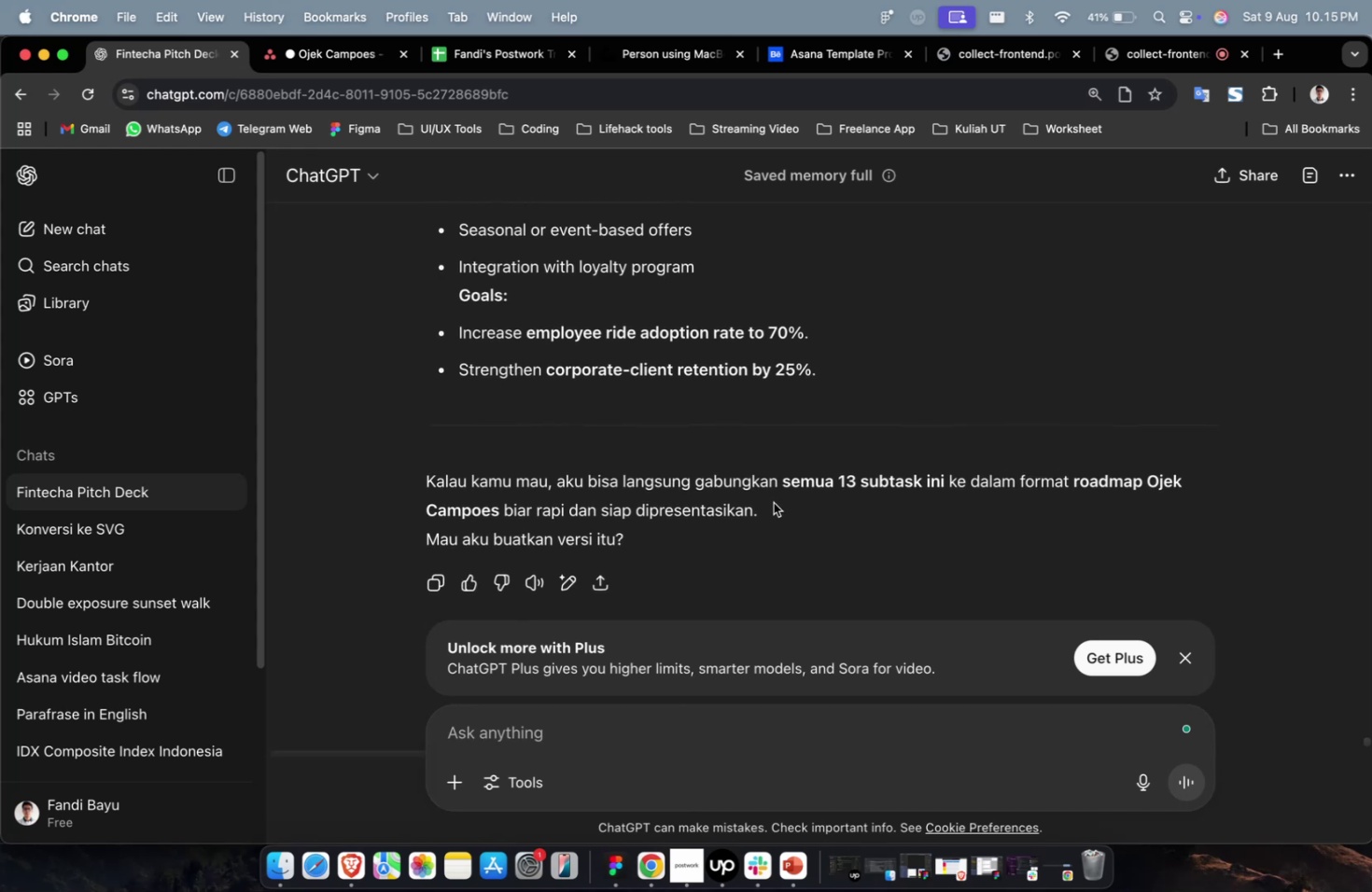 
scroll: coordinate [773, 502], scroll_direction: up, amount: 1.0
 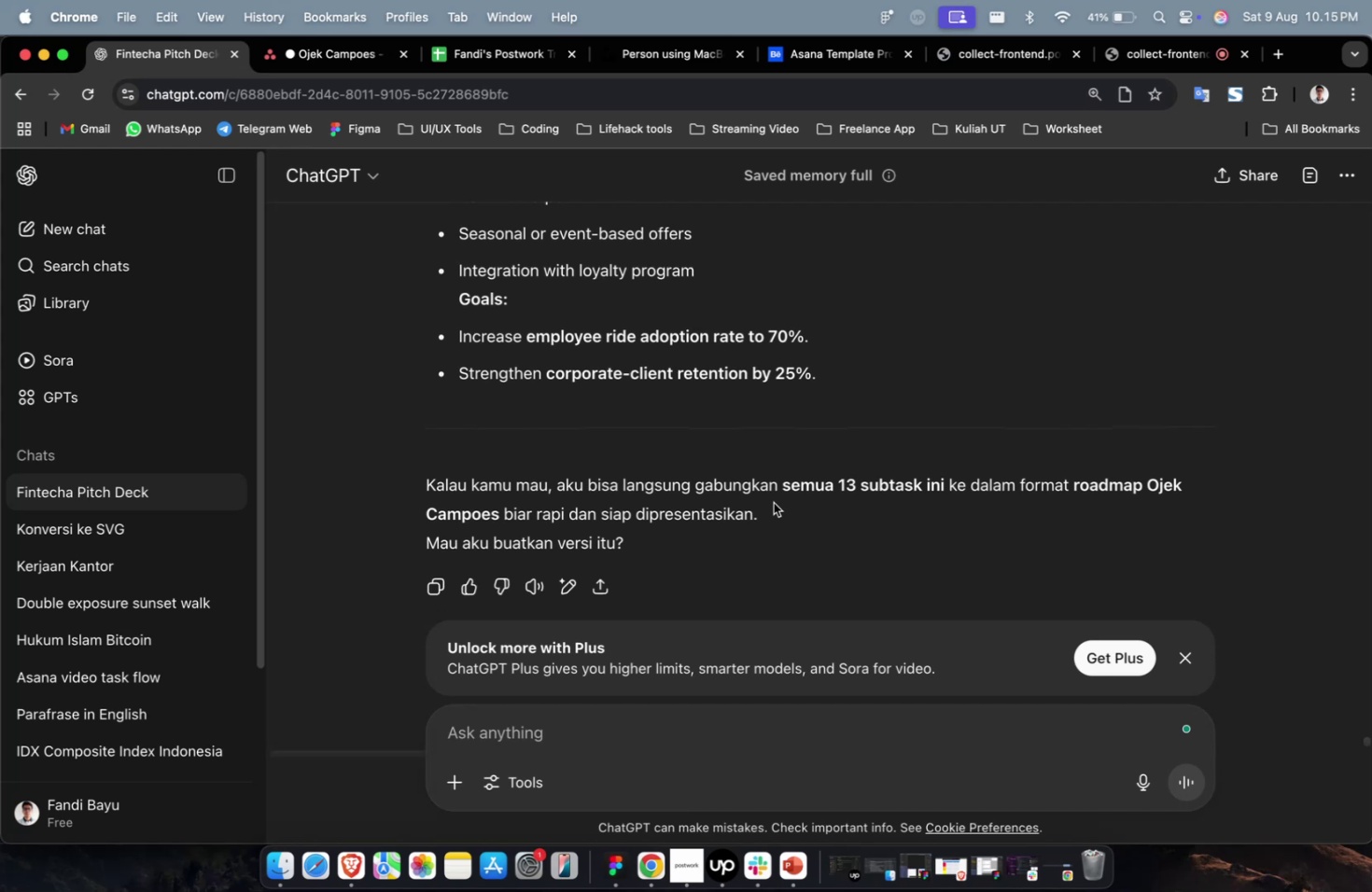 
wait(13.97)
 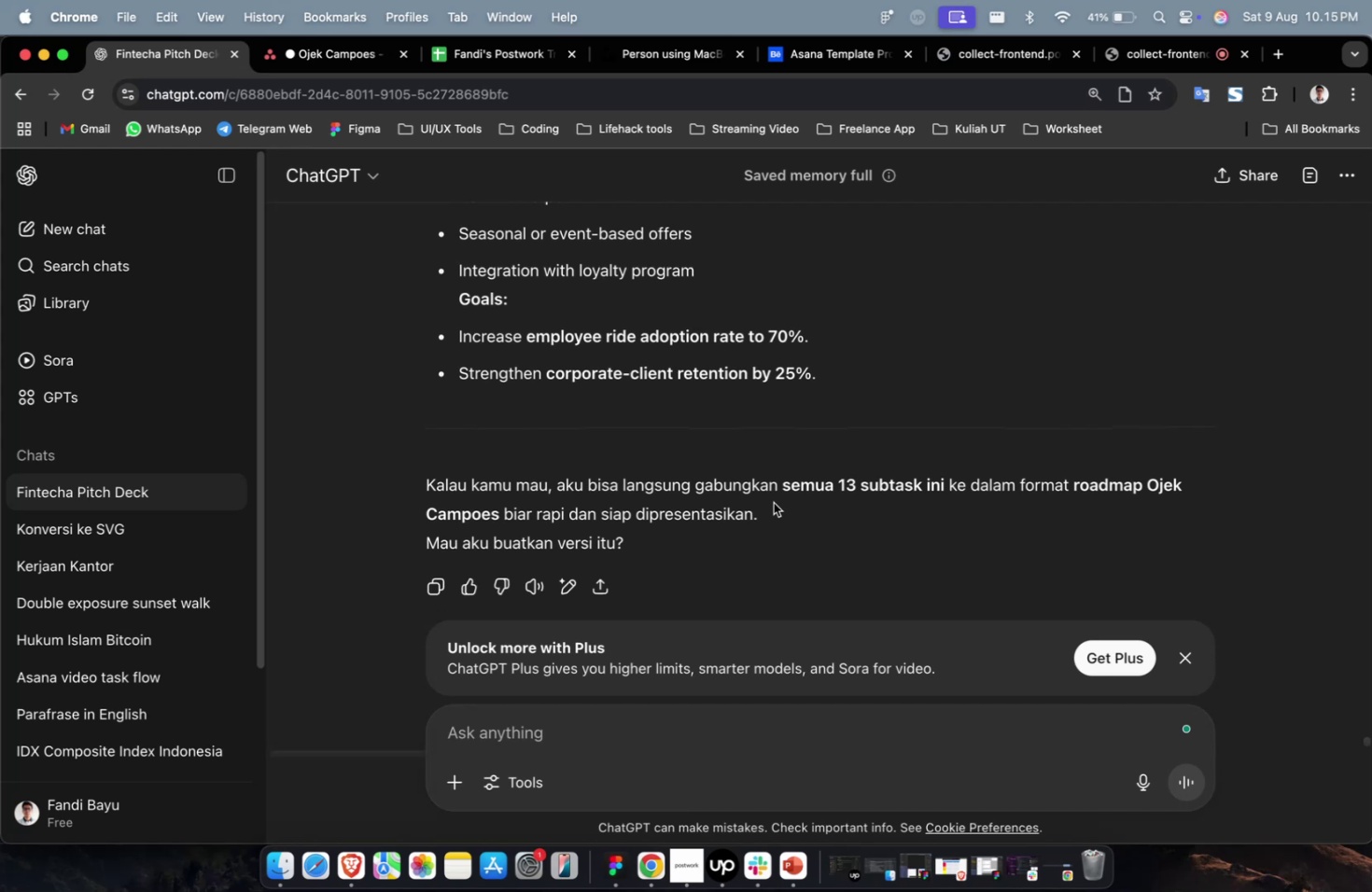 
scroll: coordinate [764, 543], scroll_direction: down, amount: 6.0
 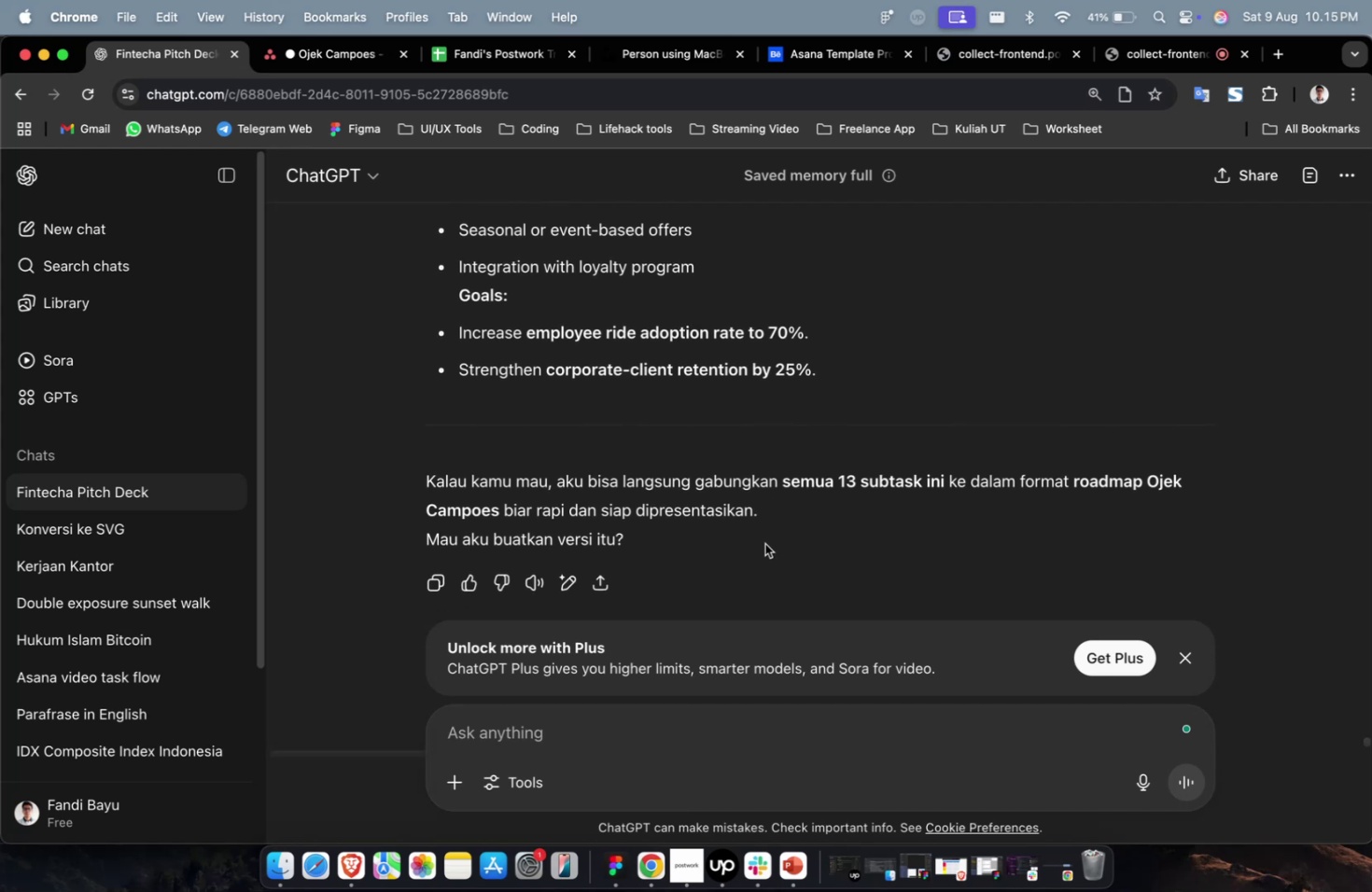 
scroll: coordinate [666, 510], scroll_direction: up, amount: 5.0
 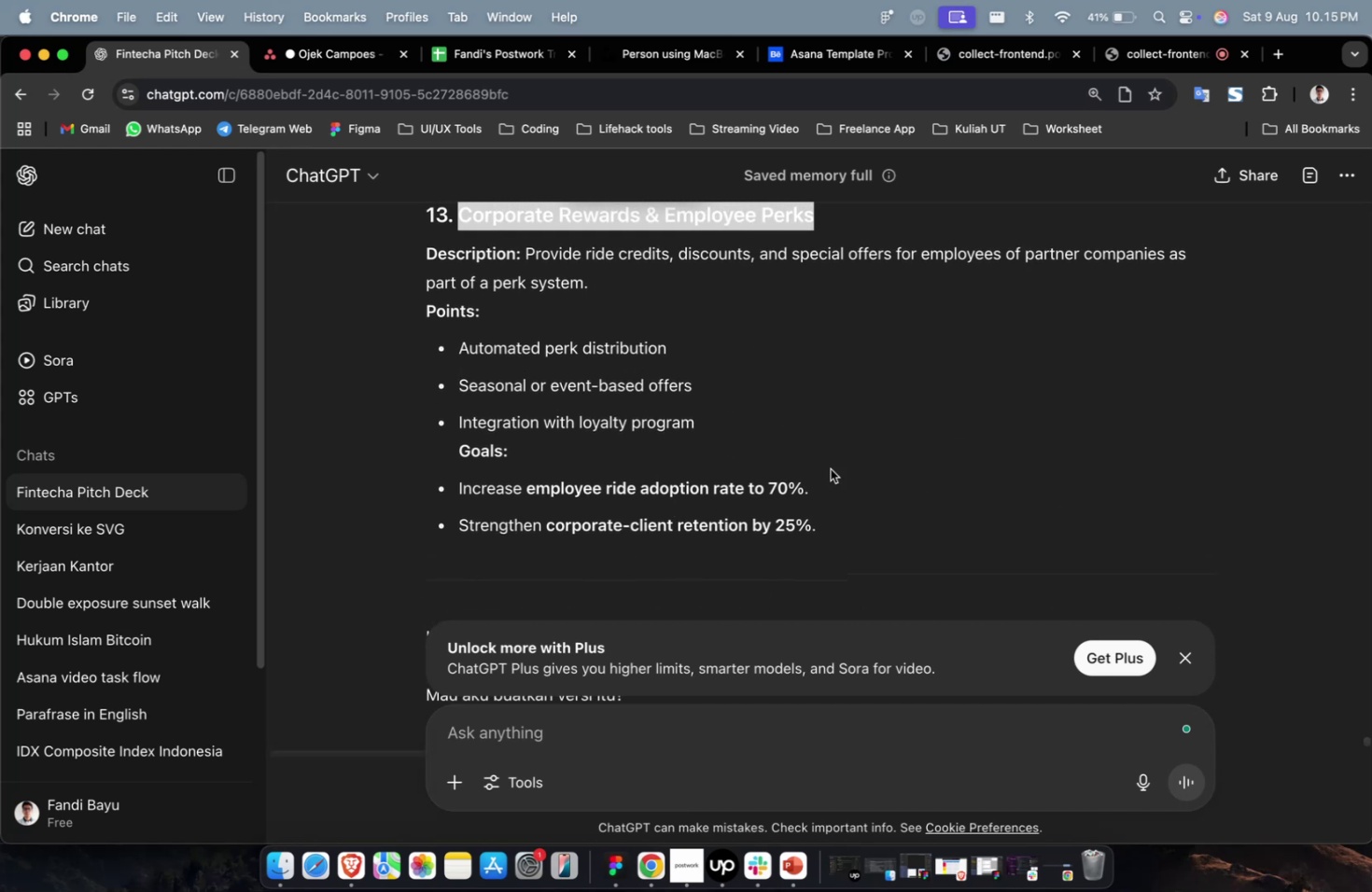 
left_click([793, 516])
 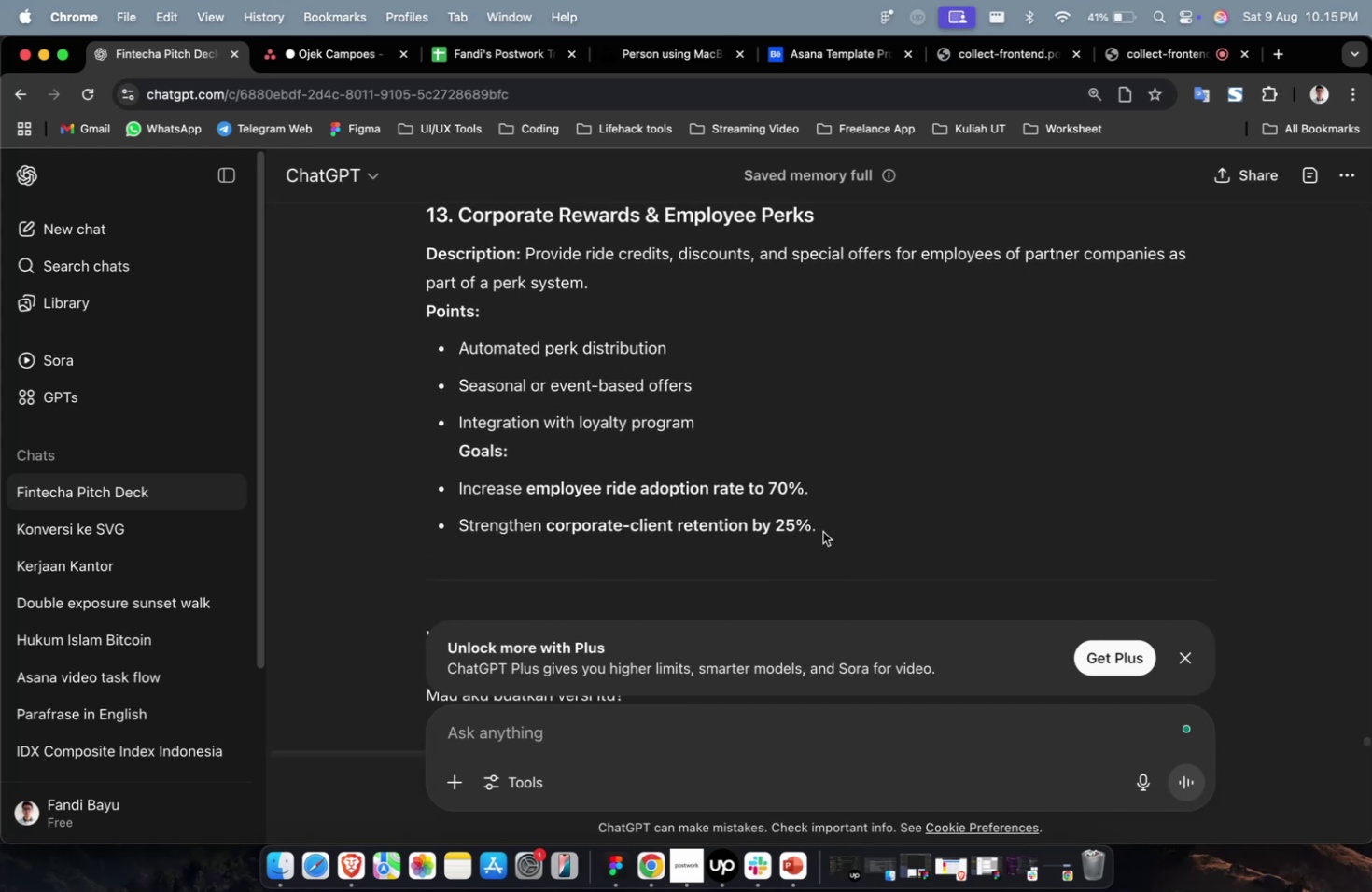 
left_click_drag(start_coordinate=[822, 531], to_coordinate=[526, 258])
 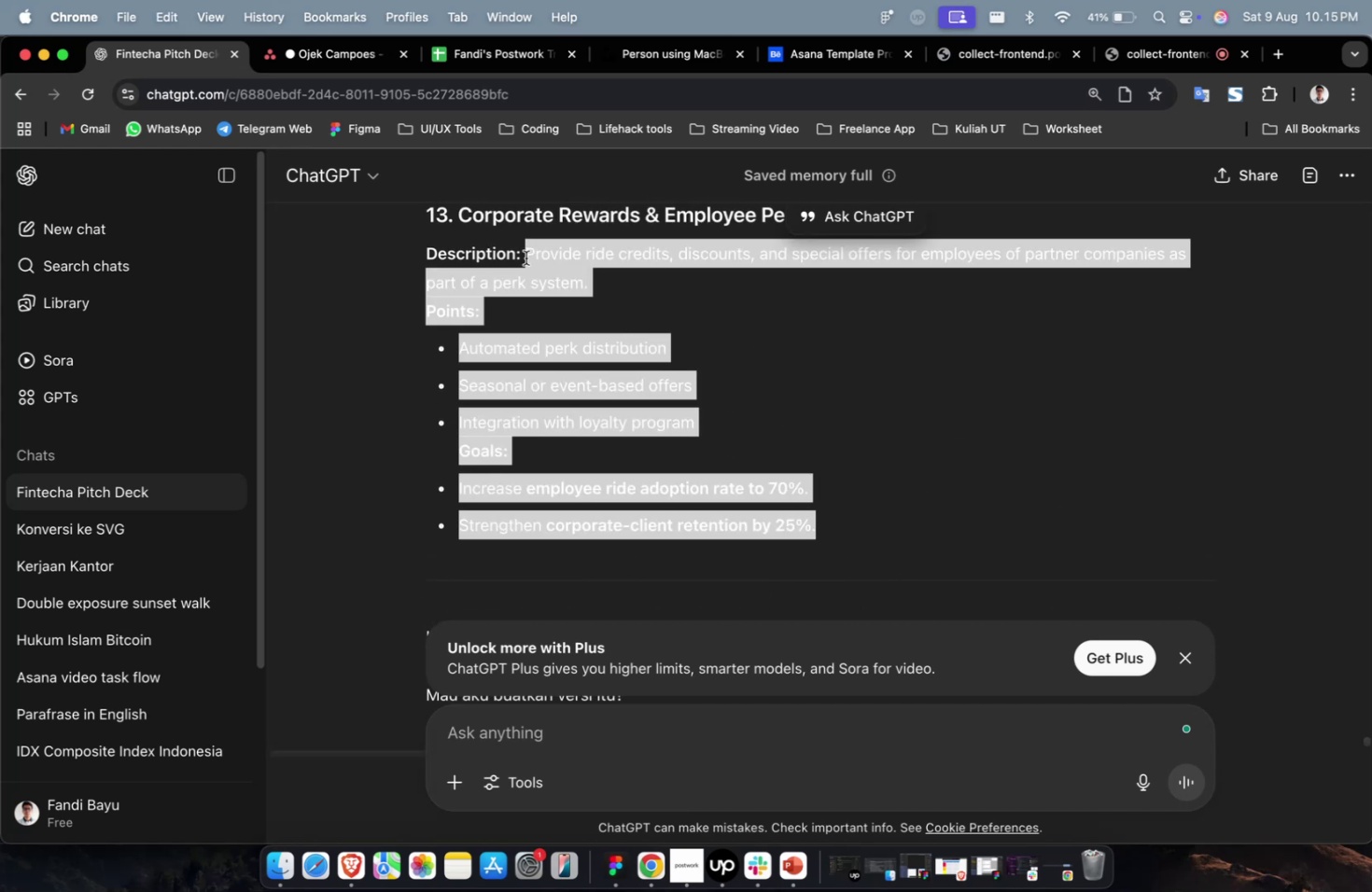 
key(Meta+C)
 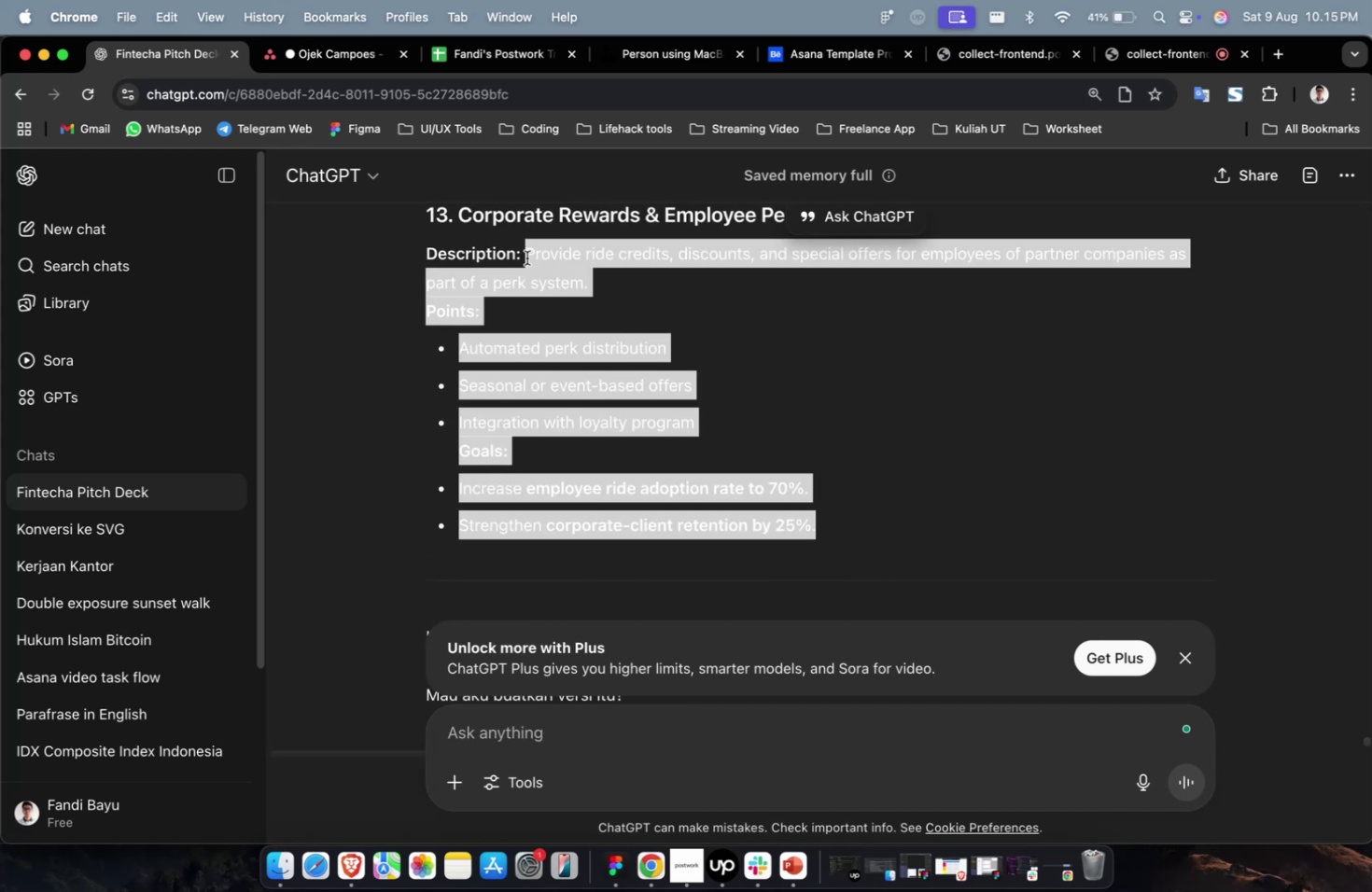 
key(Meta+C)
 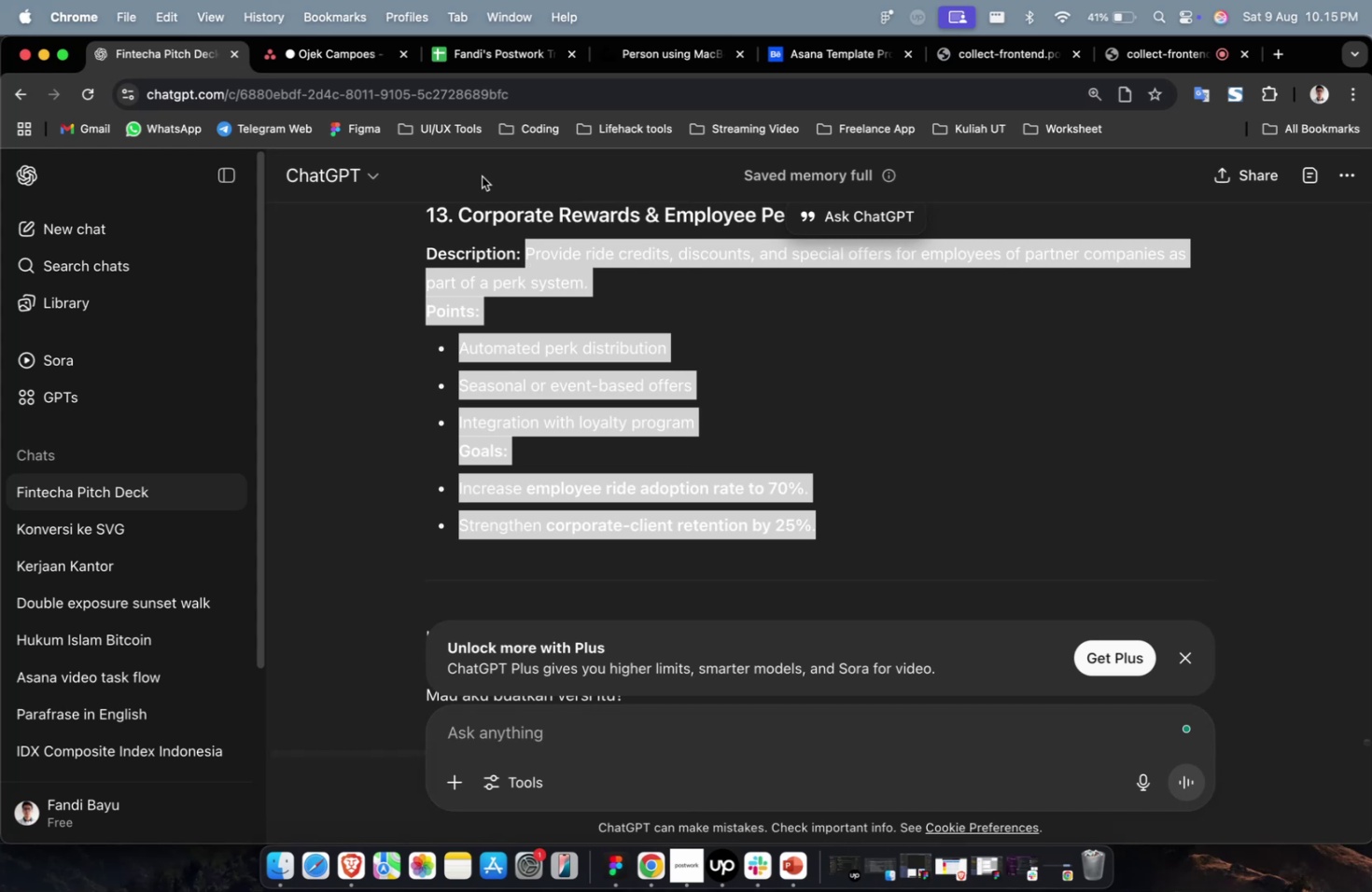 
wait(5.89)
 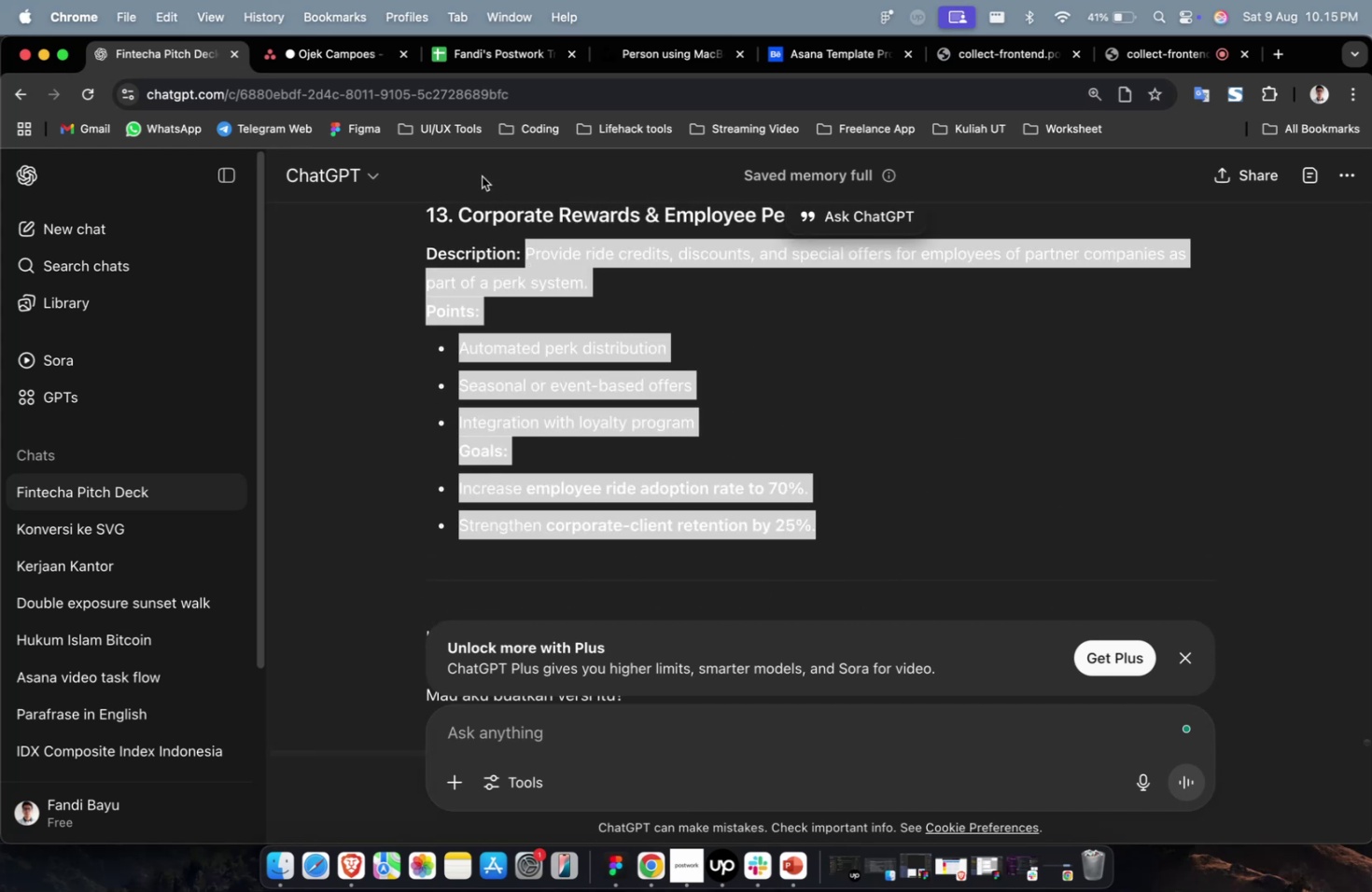 
scroll: coordinate [482, 176], scroll_direction: up, amount: 1.0
 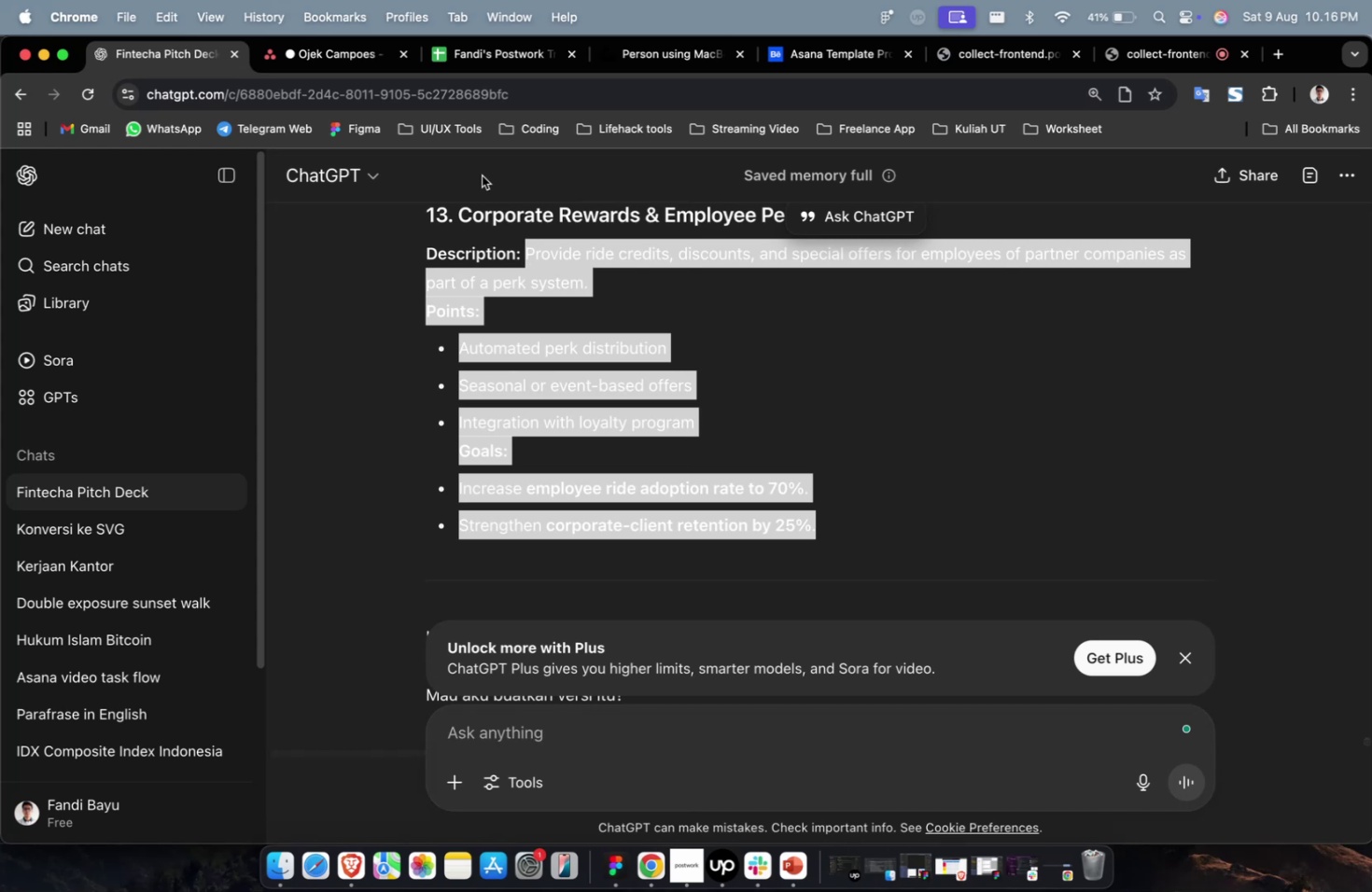 
wait(7.26)
 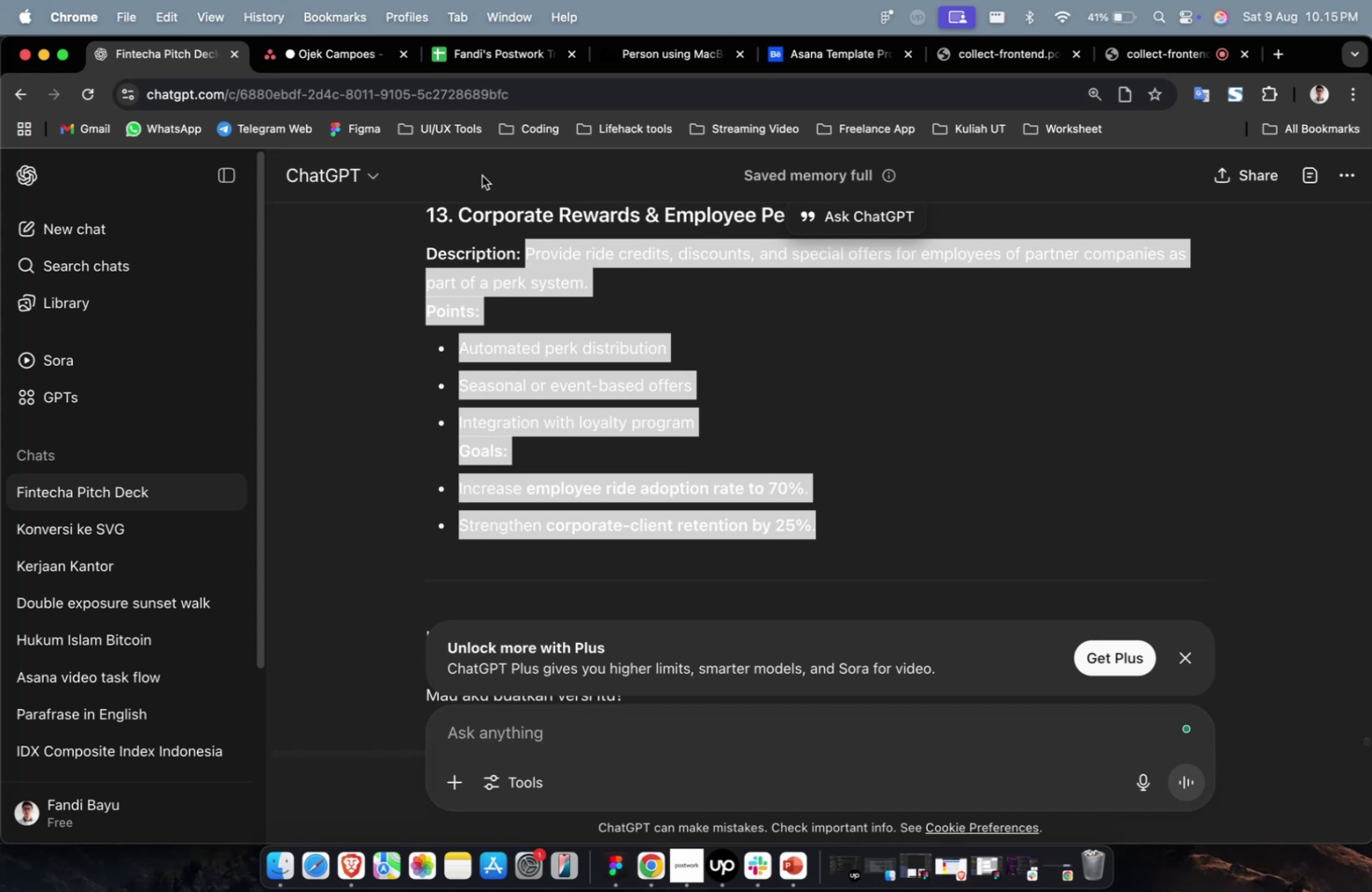 
scroll: coordinate [482, 175], scroll_direction: down, amount: 2.0
 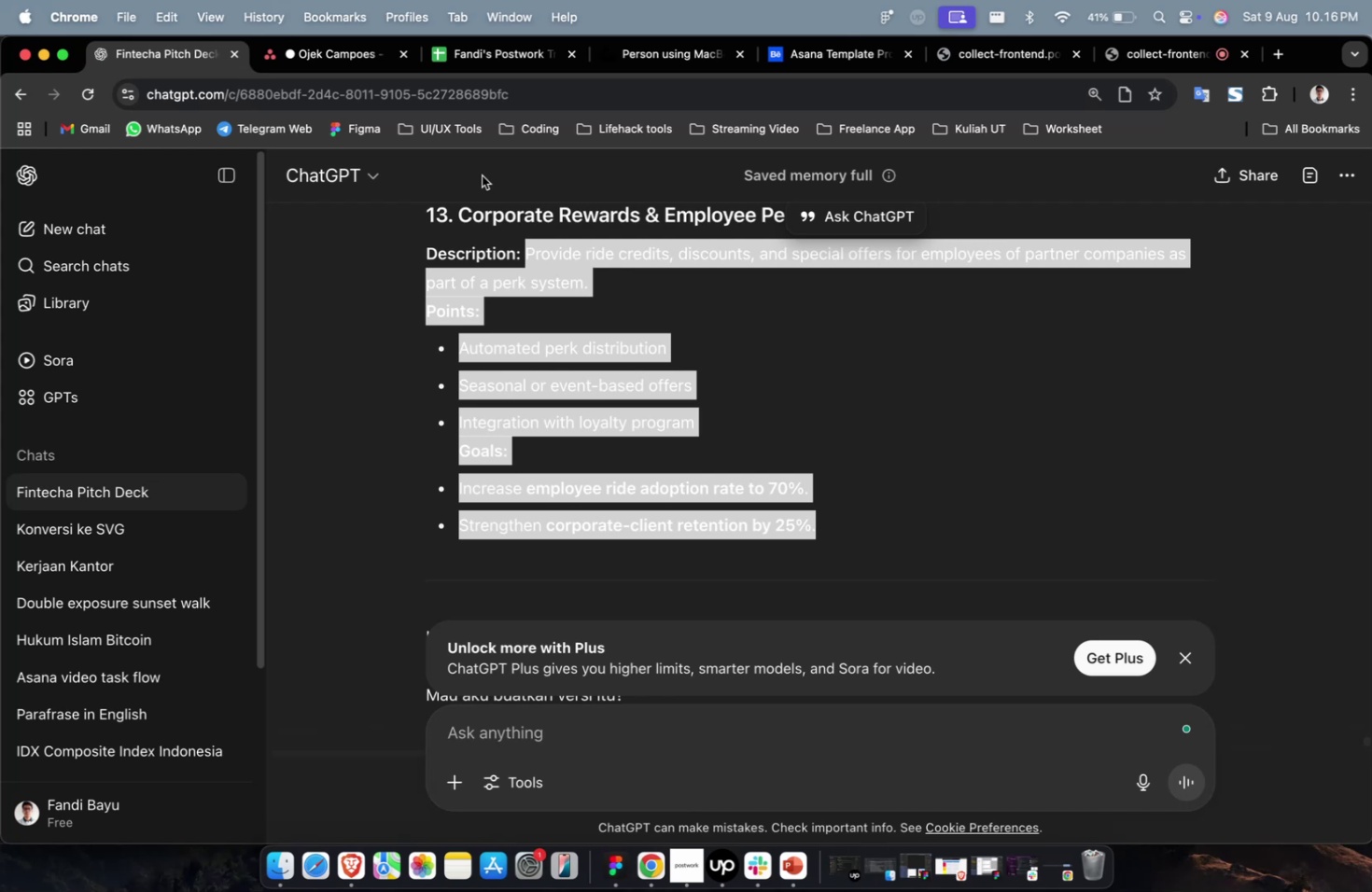 
wait(23.37)
 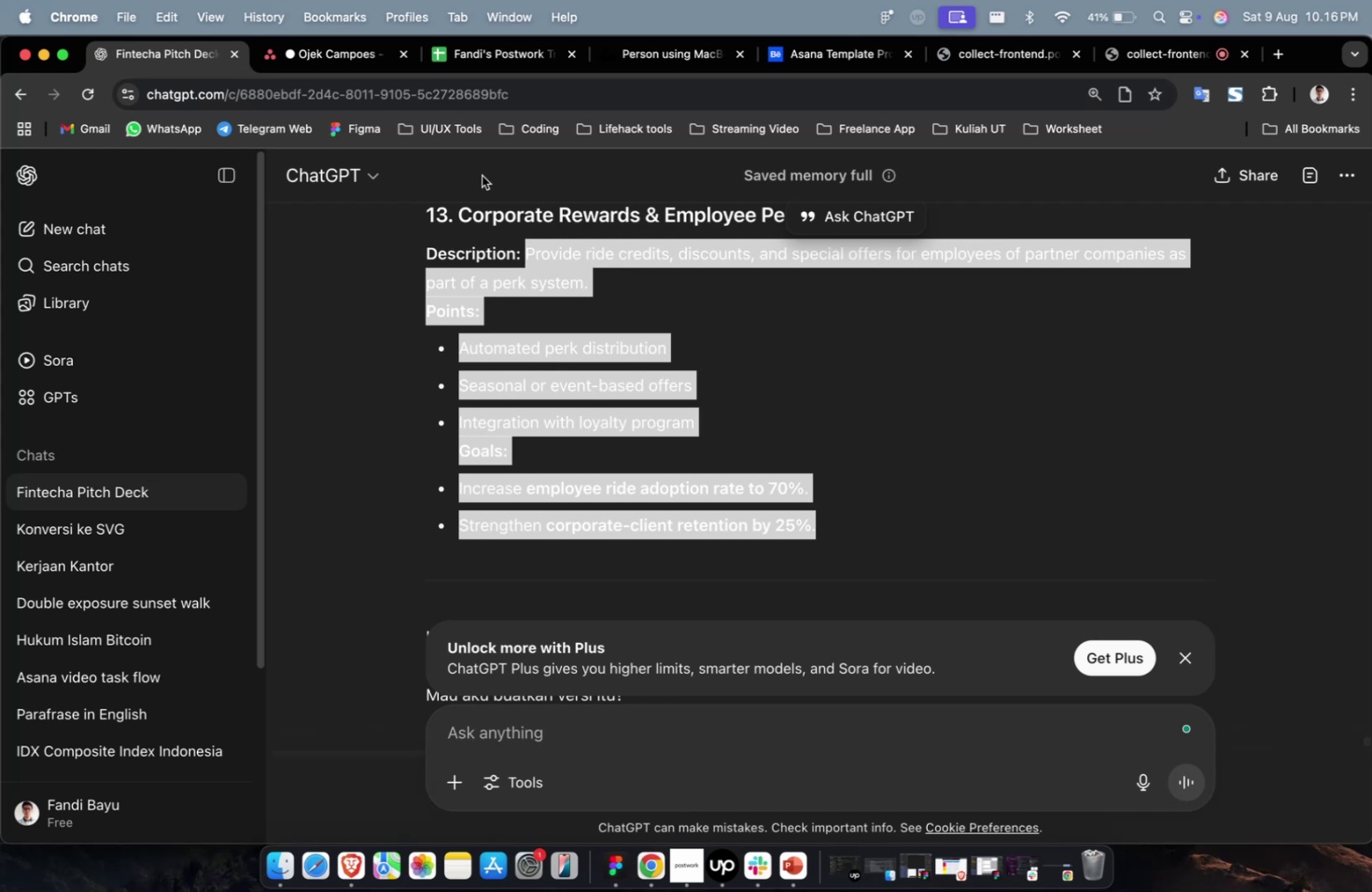 
key(Meta+C)
 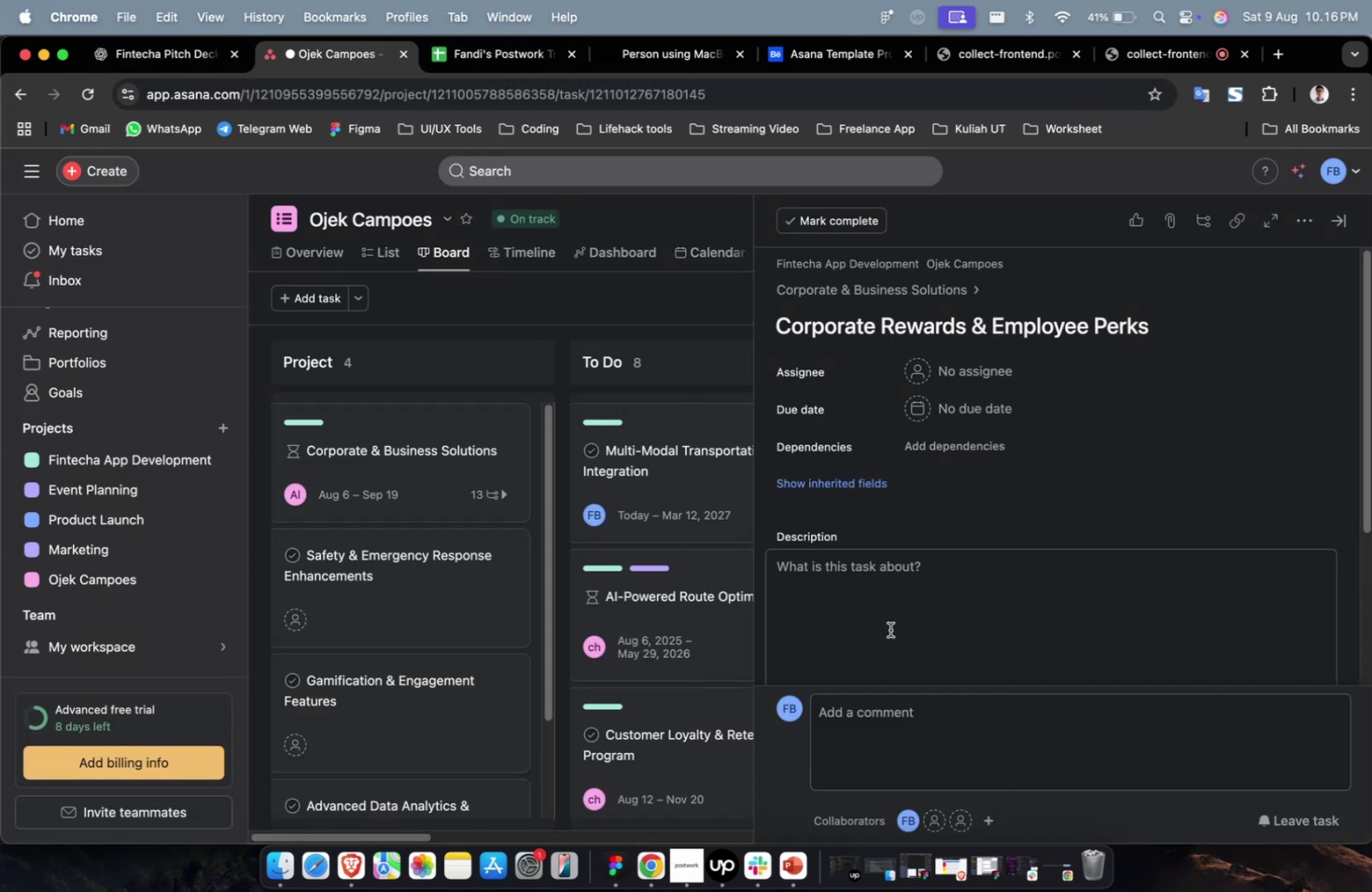 
double_click([942, 618])
 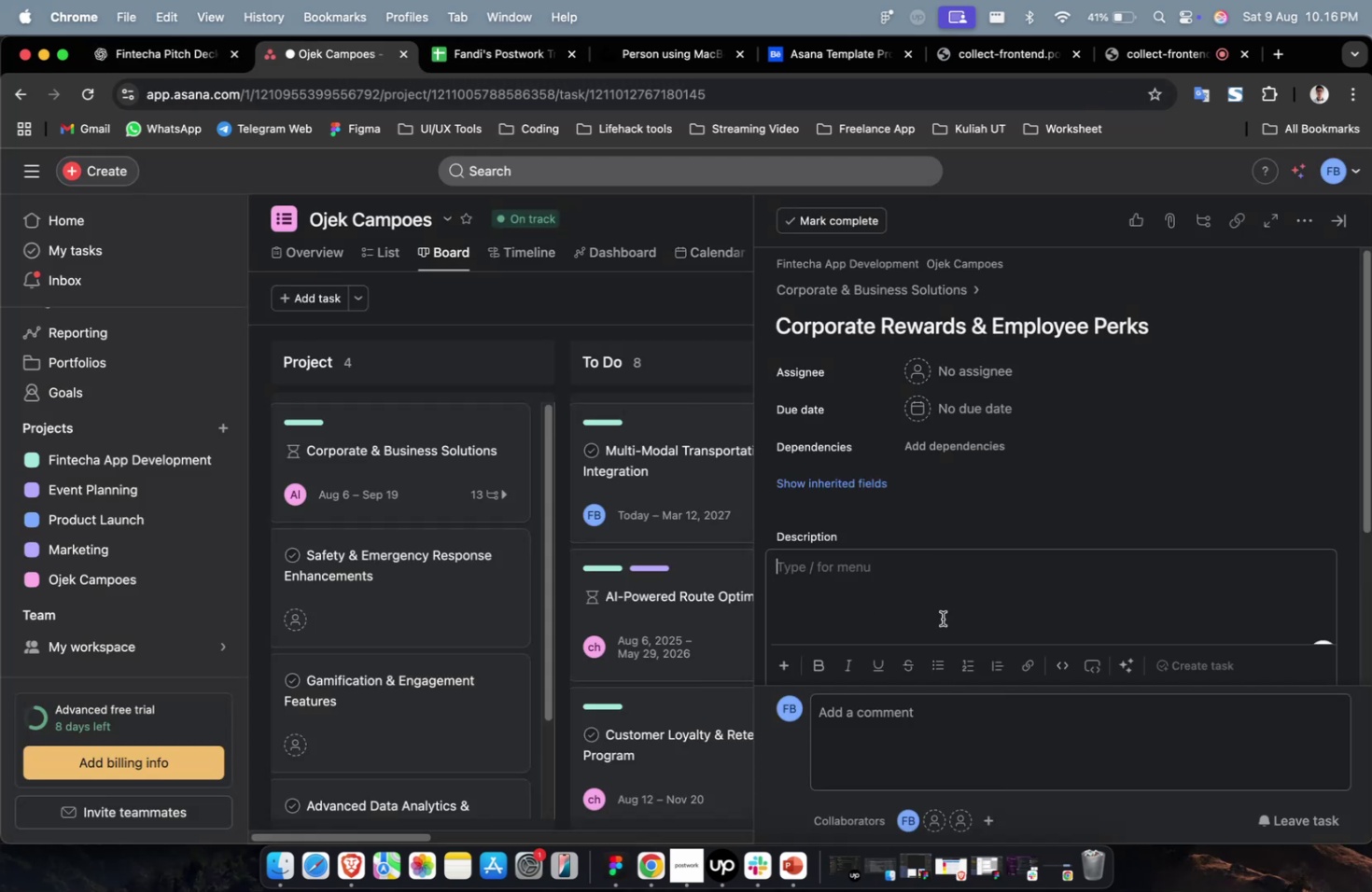 
key(Meta+CommandLeft)
 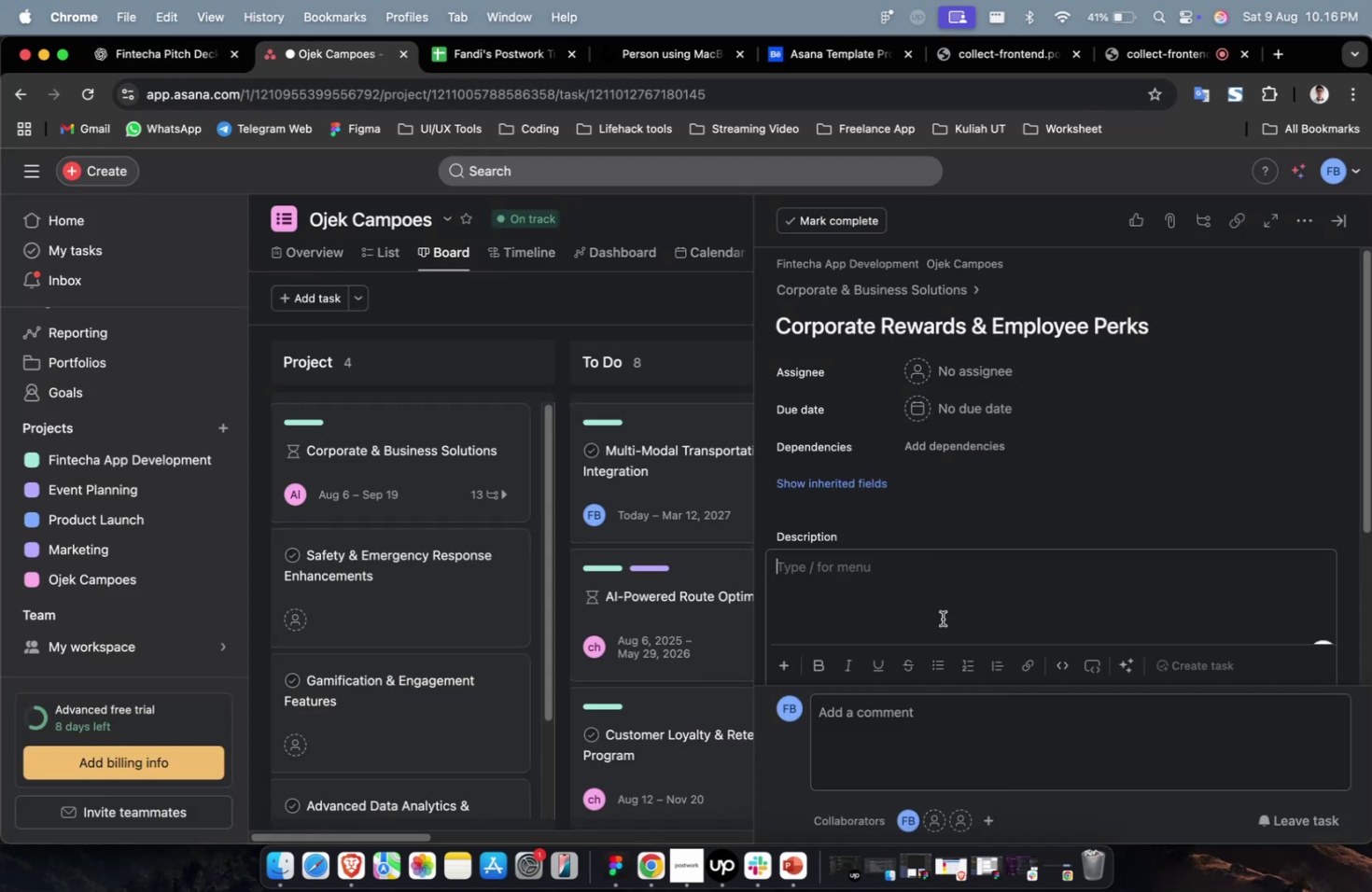 
key(Meta+V)
 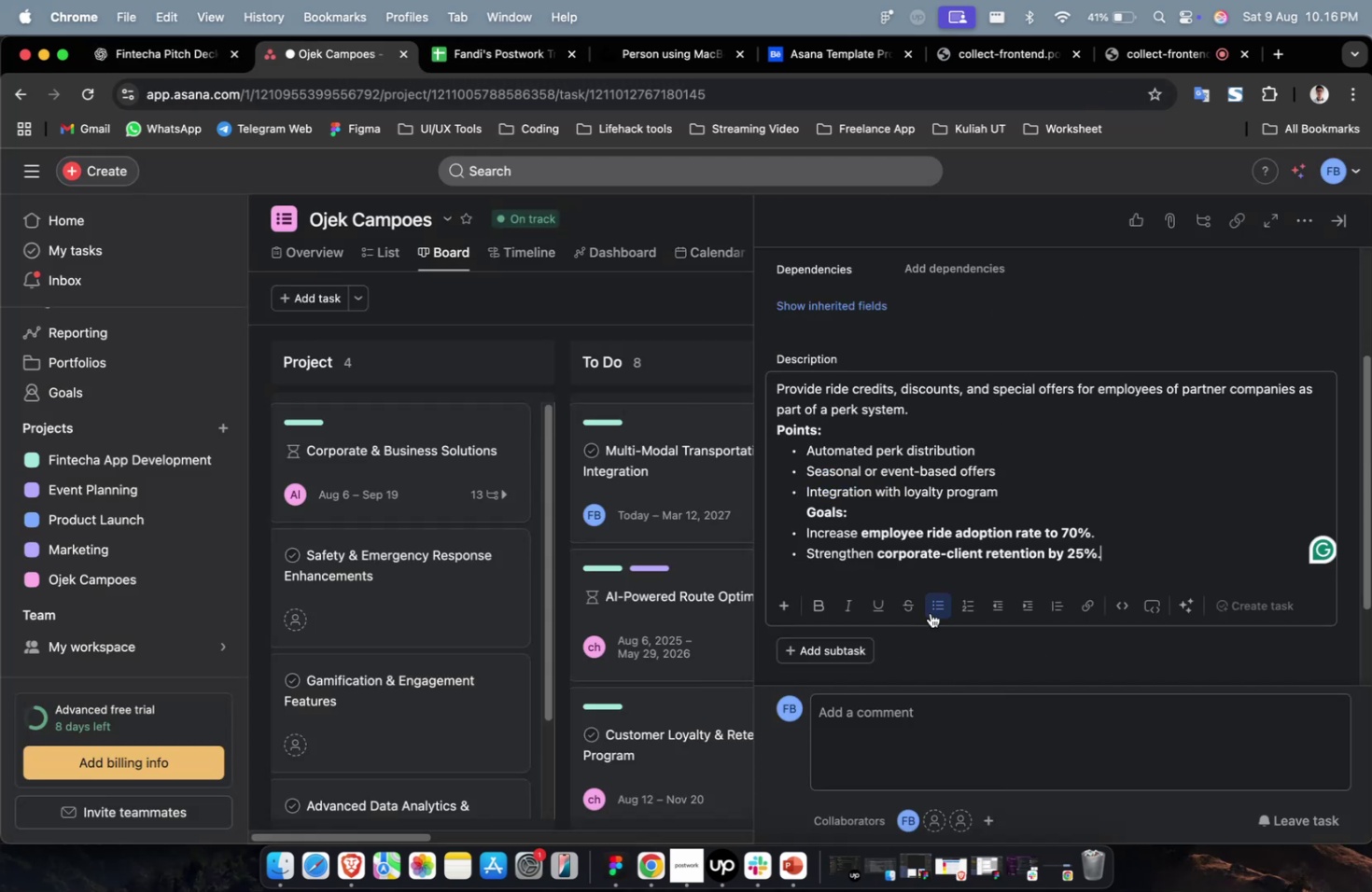 
scroll: coordinate [930, 612], scroll_direction: up, amount: 7.0
 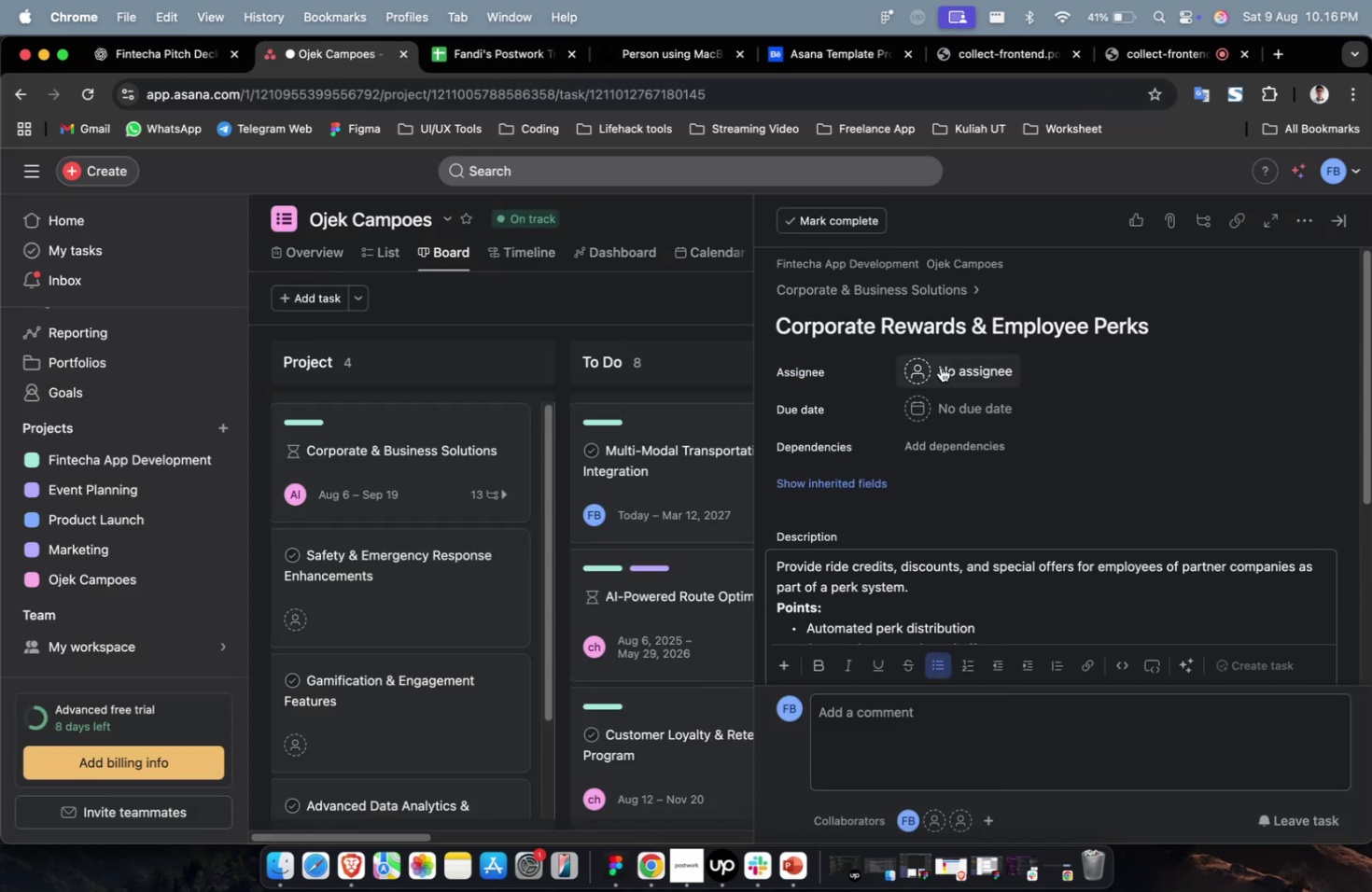 
left_click([940, 367])
 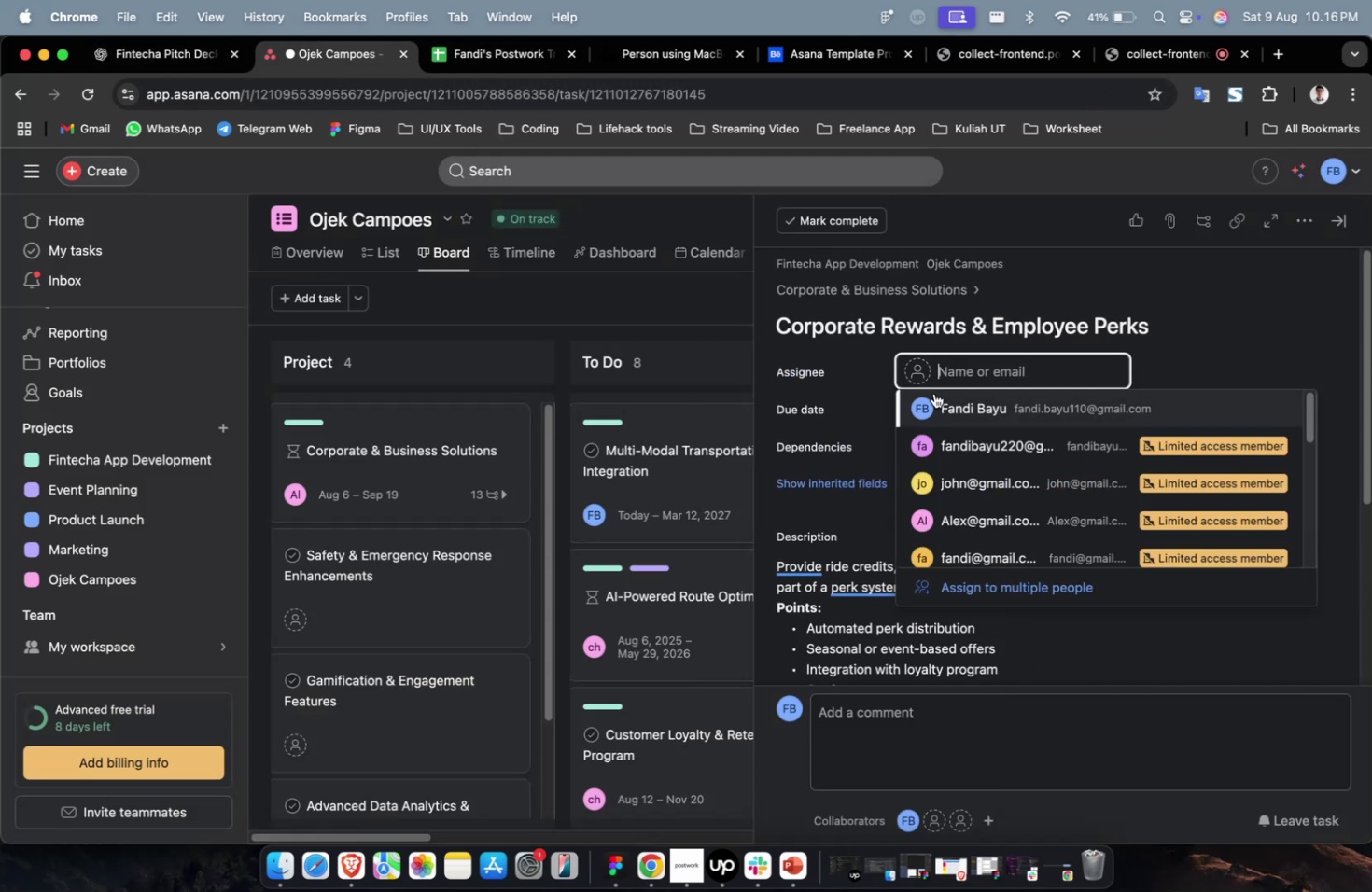 
left_click([959, 438])
 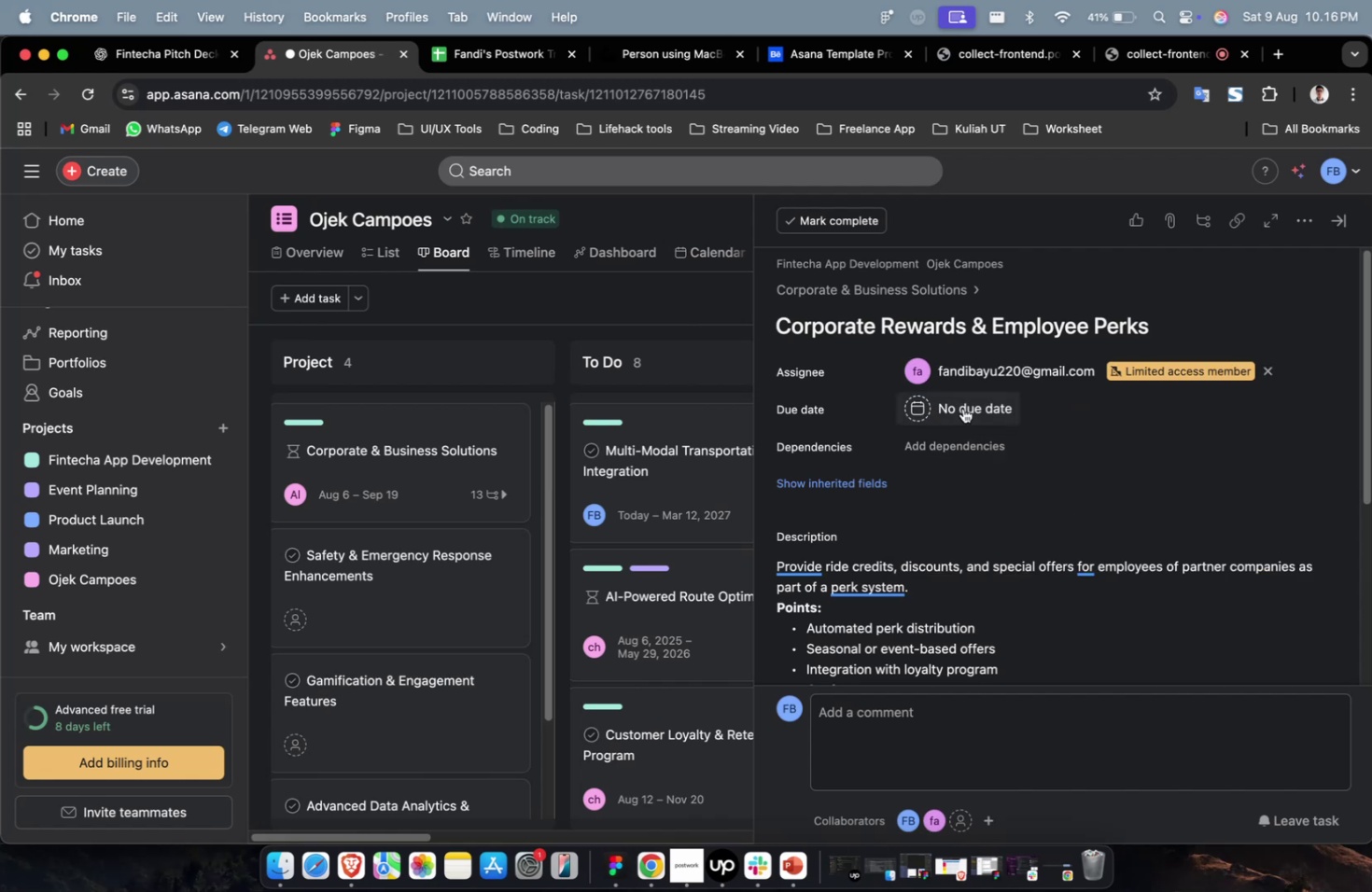 
left_click([966, 420])
 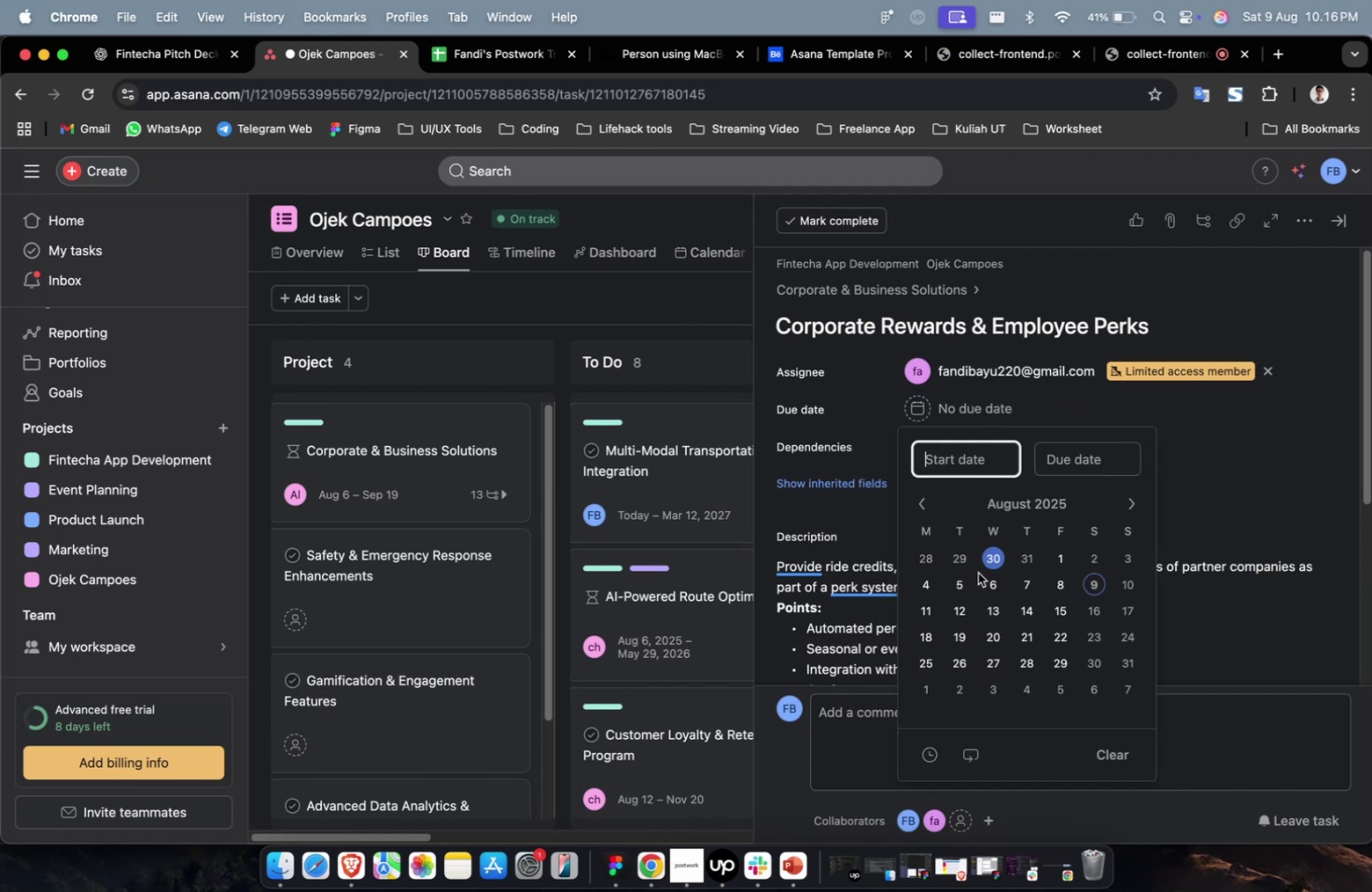 
left_click([964, 588])
 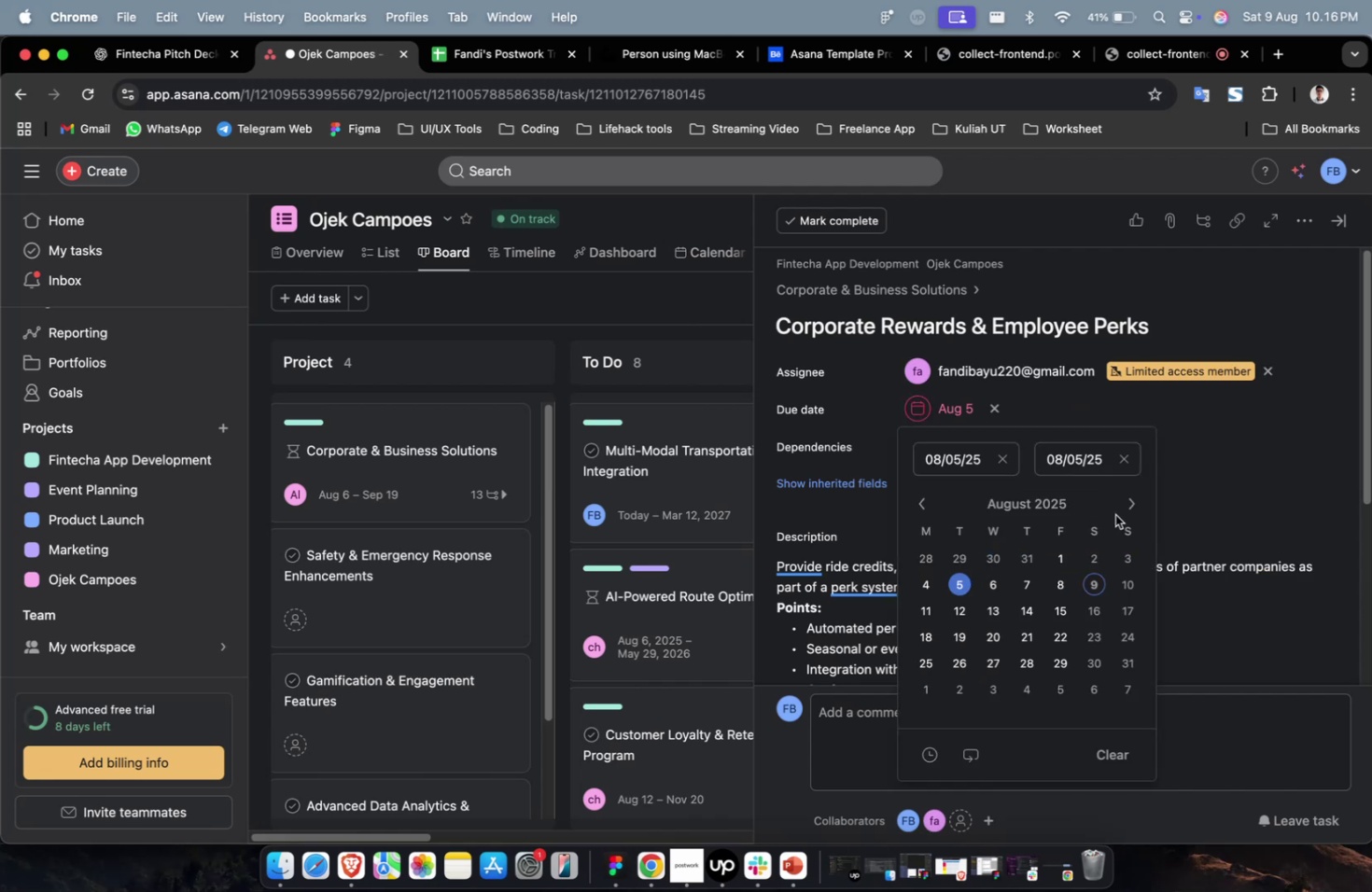 
left_click([1134, 504])
 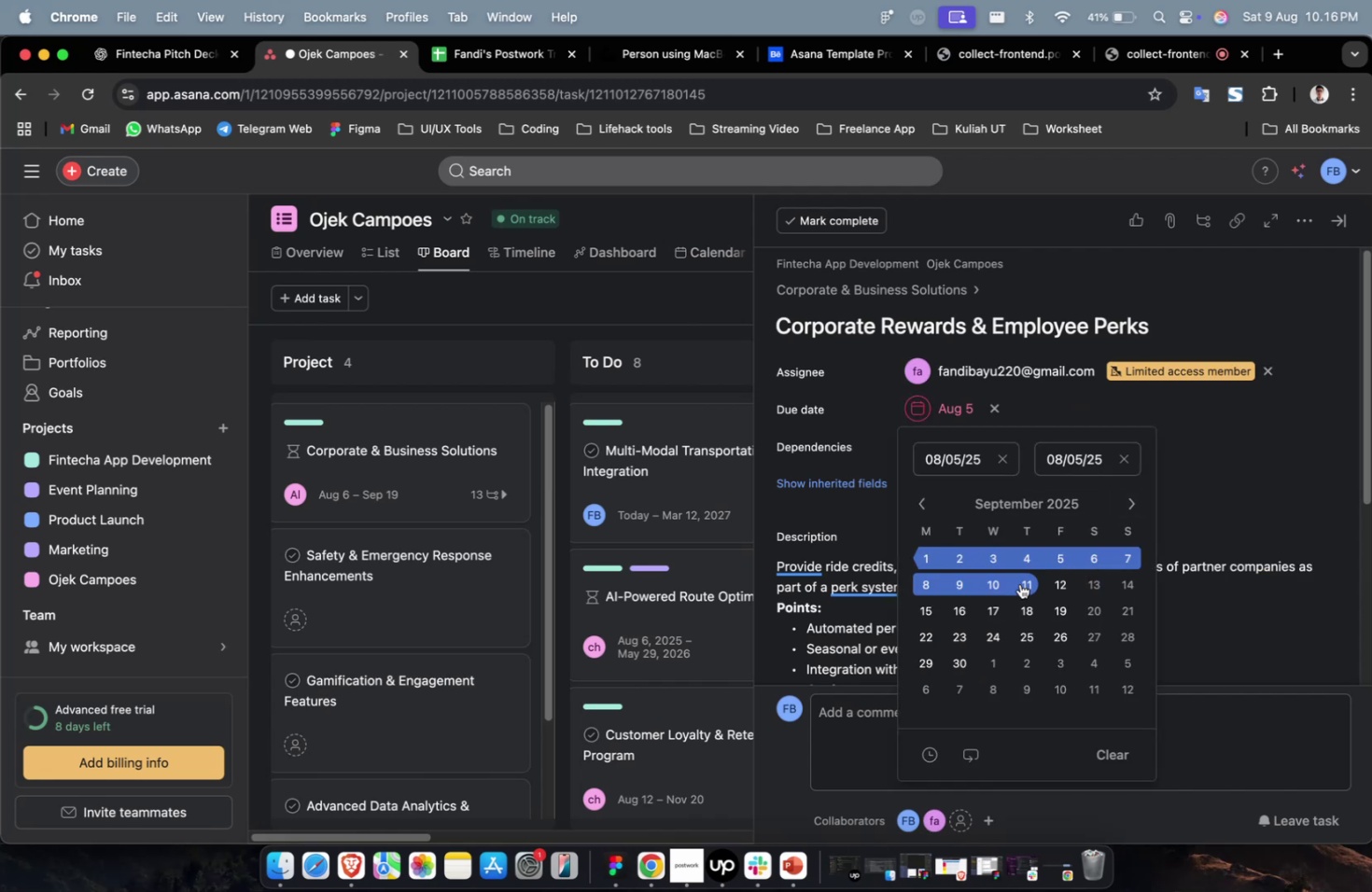 
double_click([1019, 583])
 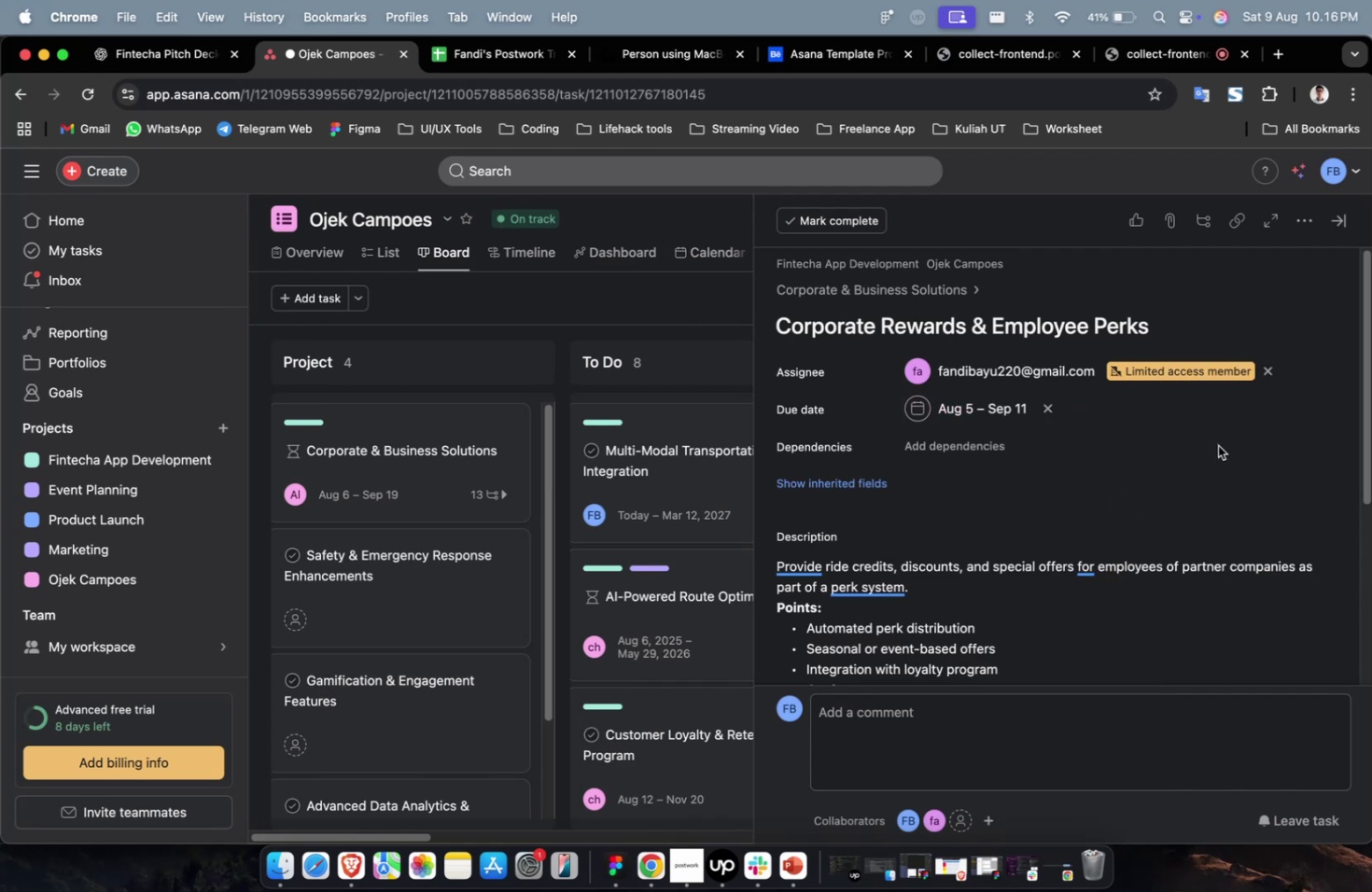 
wait(8.51)
 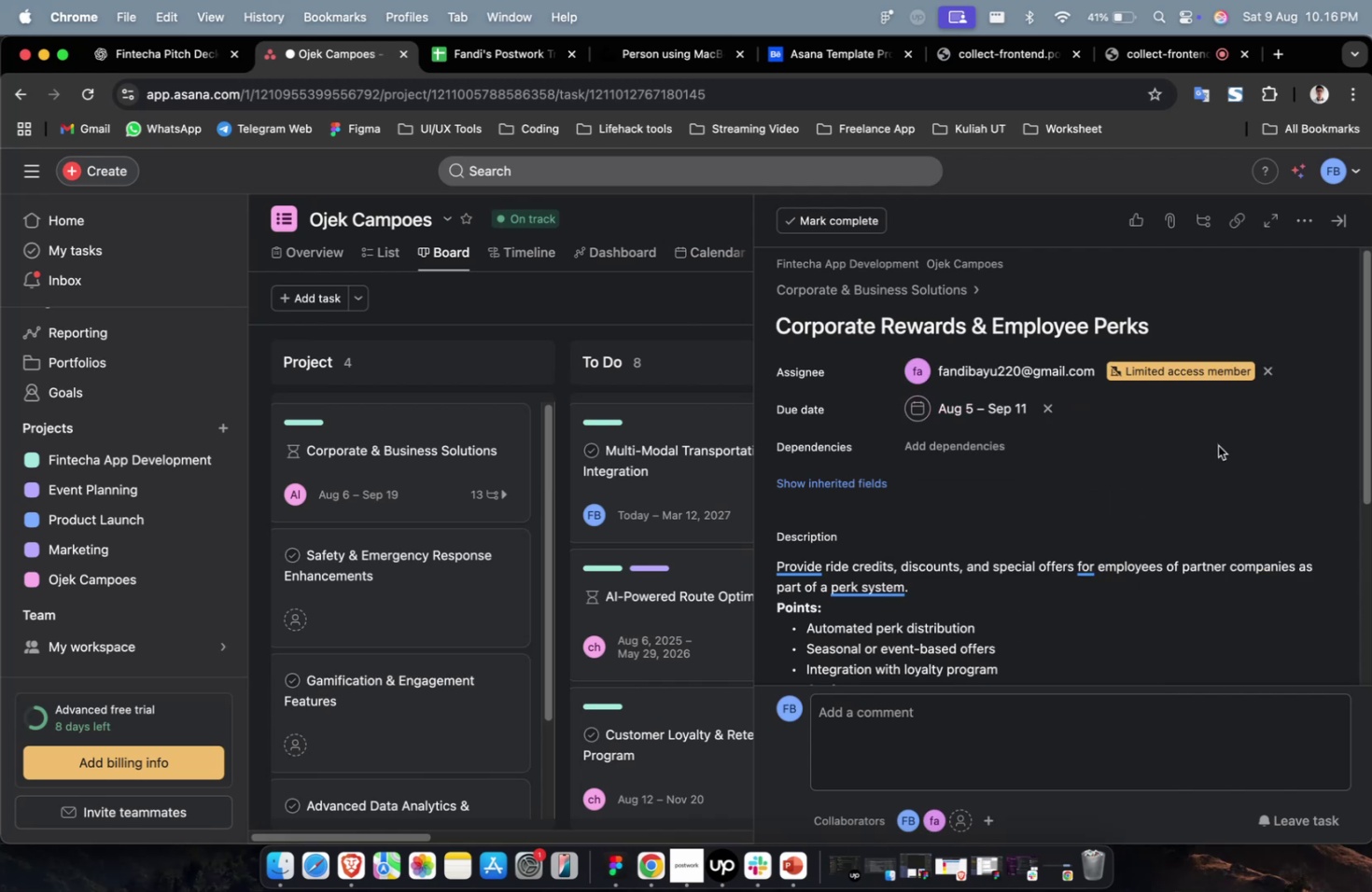 
left_click([990, 449])
 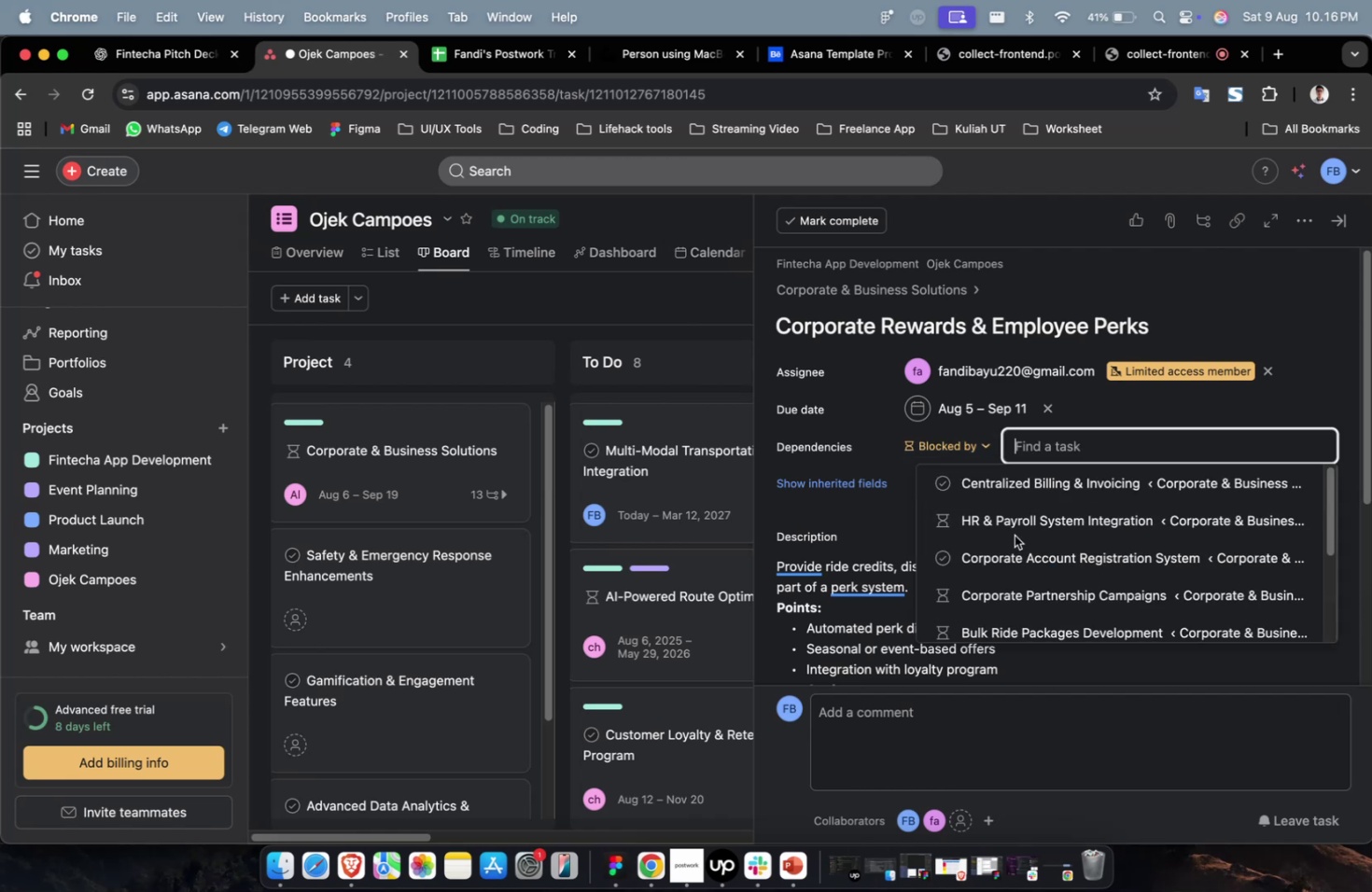 
double_click([1014, 535])
 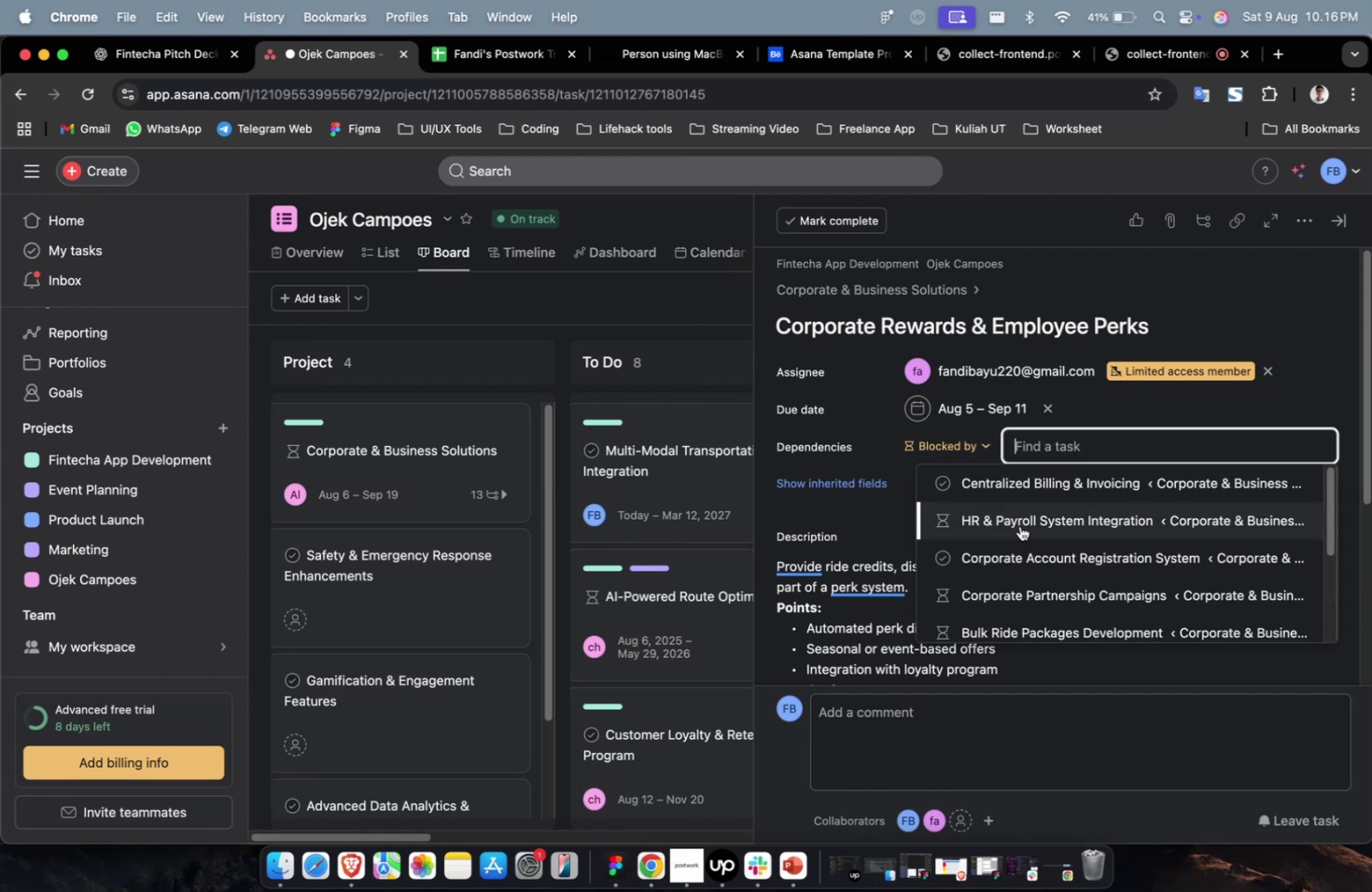 
left_click([1020, 504])
 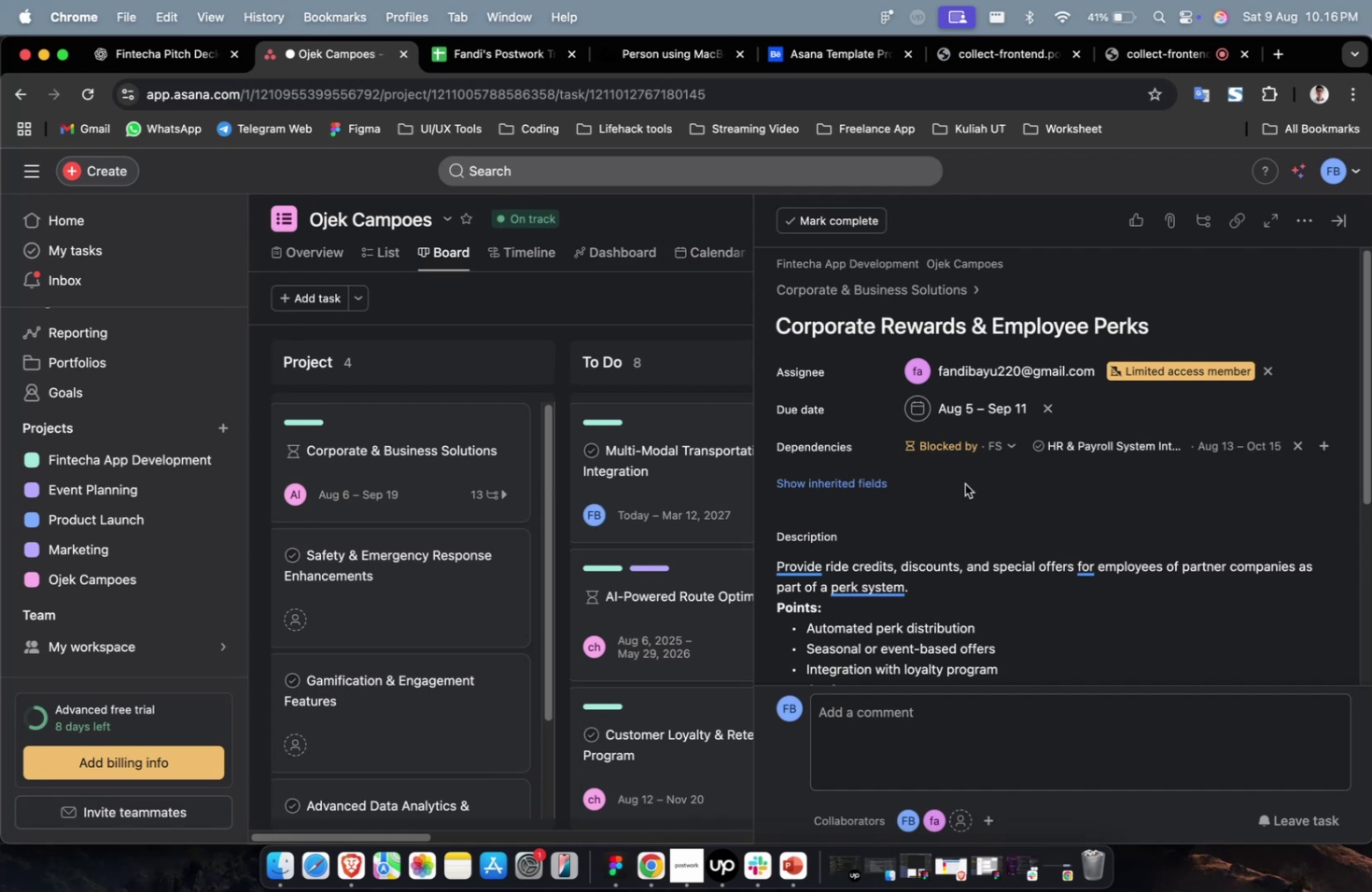 
left_click([862, 478])
 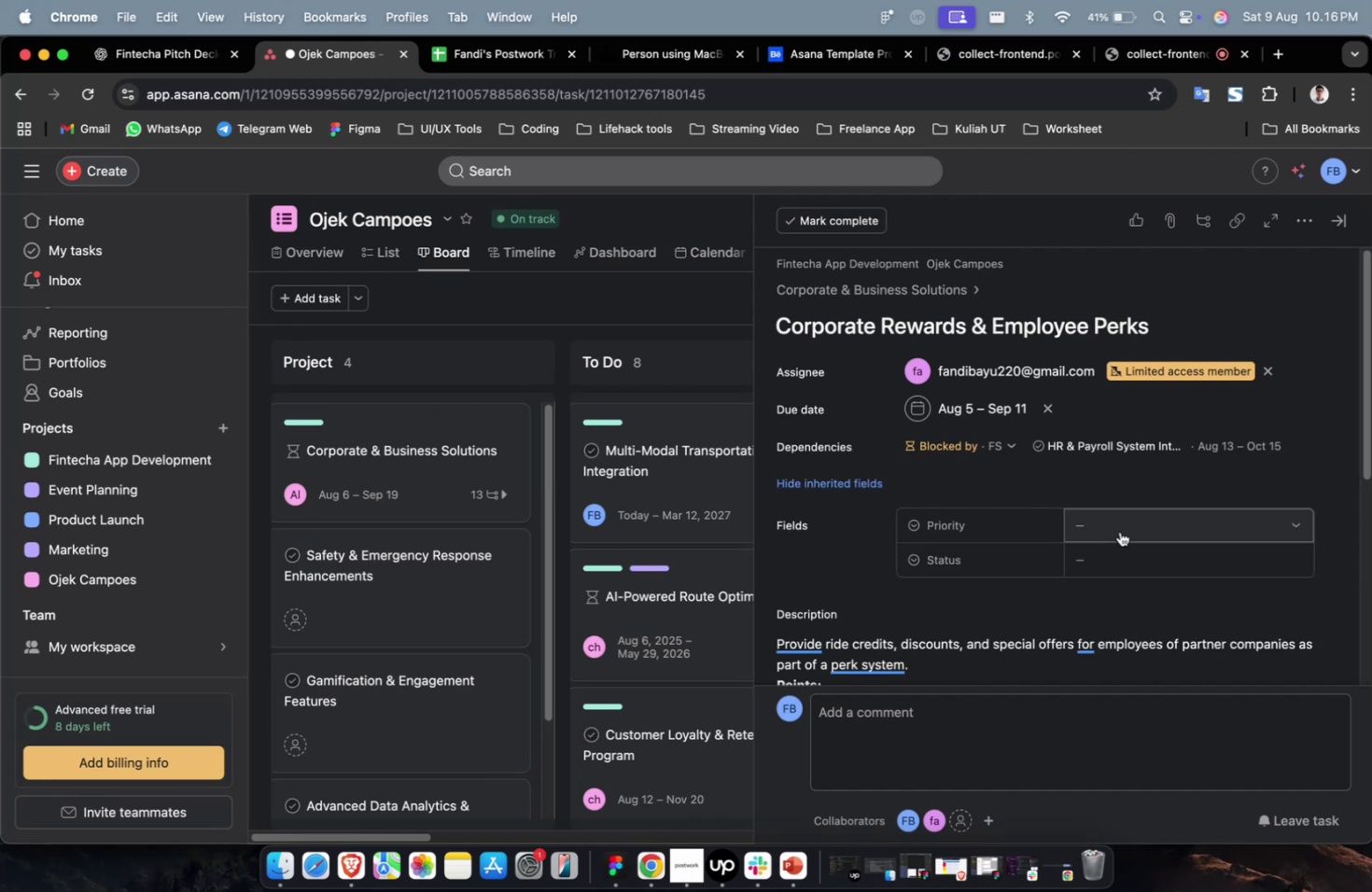 
double_click([1136, 535])
 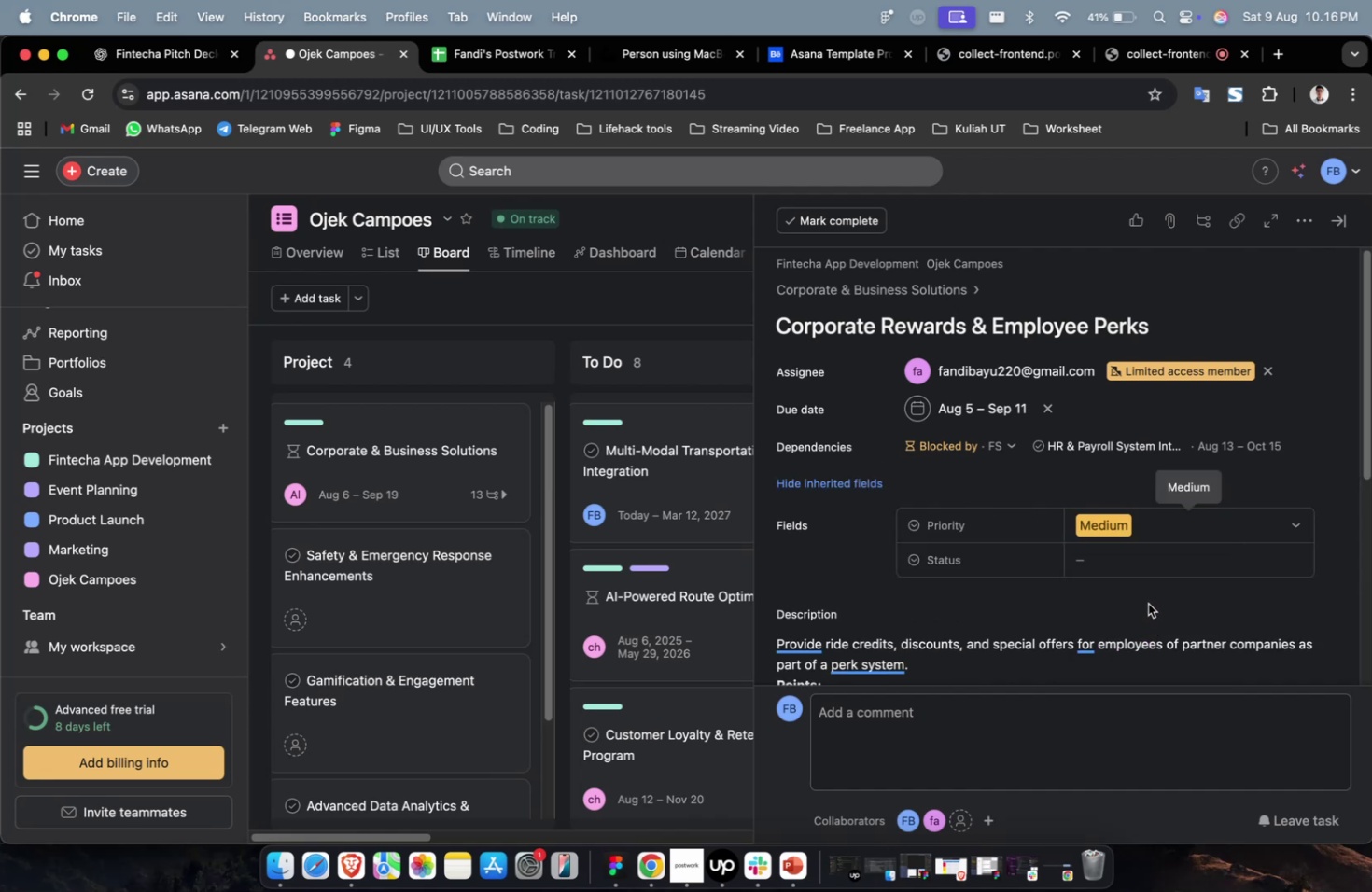 
left_click([1138, 550])
 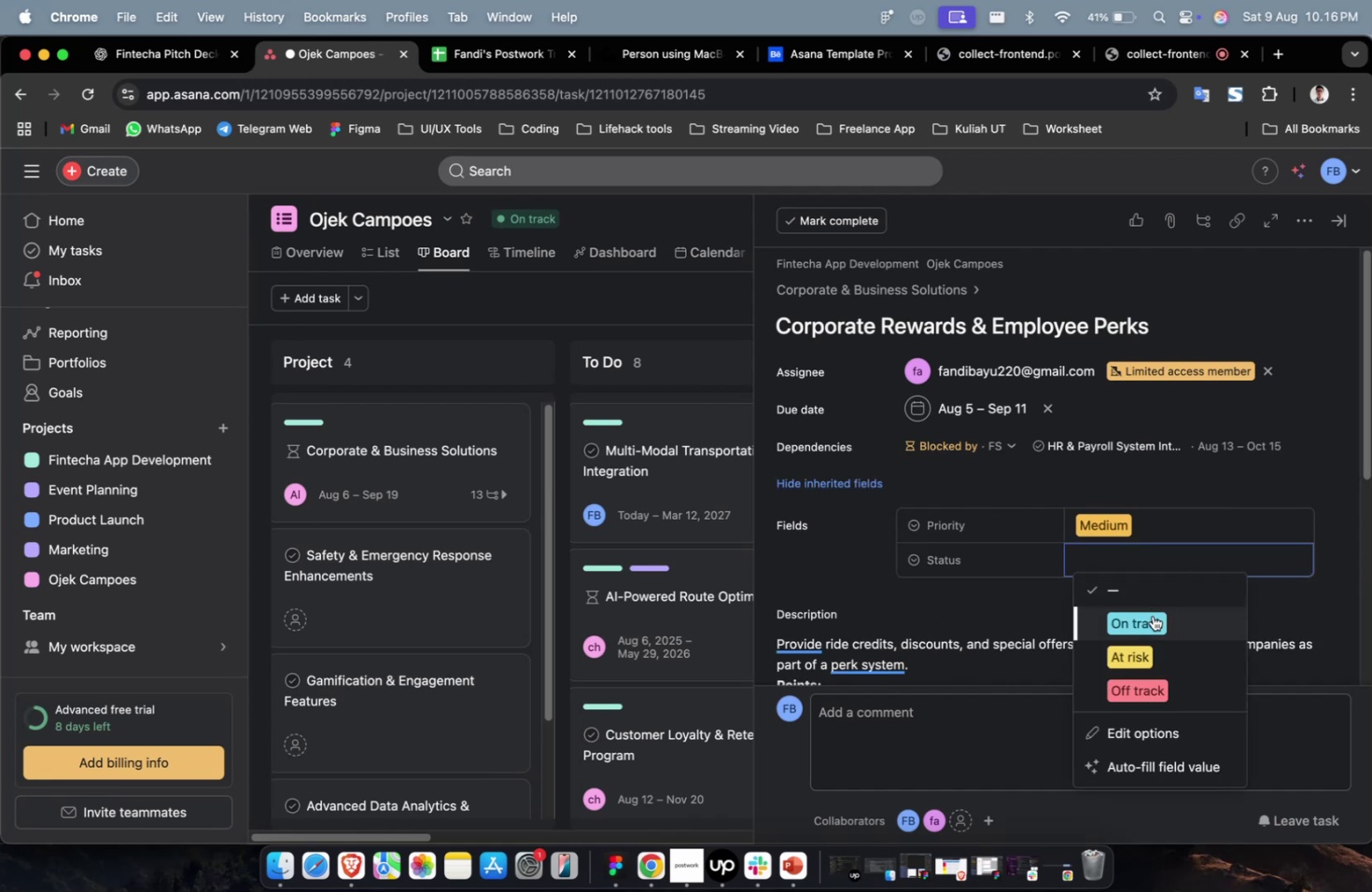 
double_click([1152, 626])
 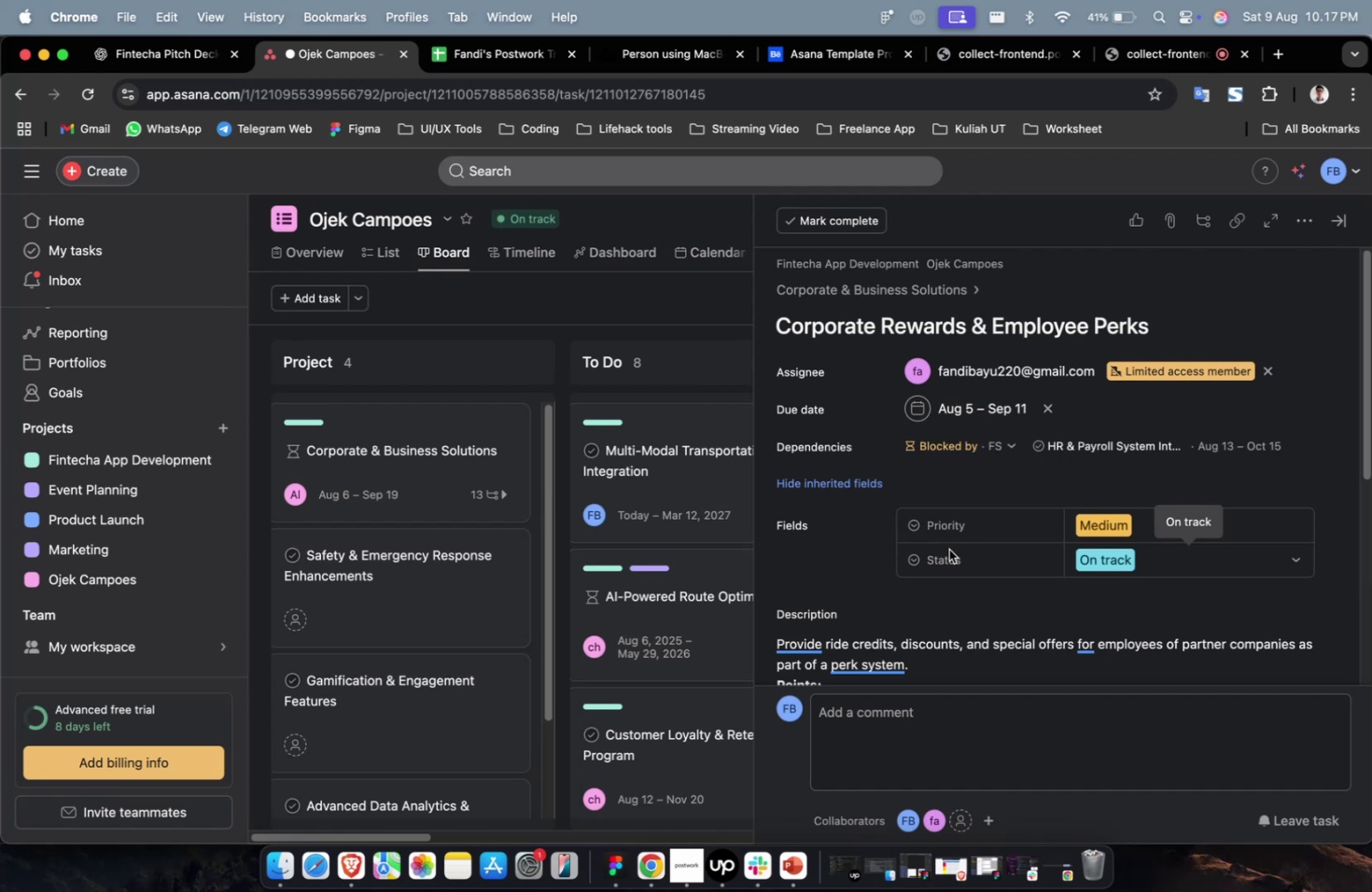 
wait(6.87)
 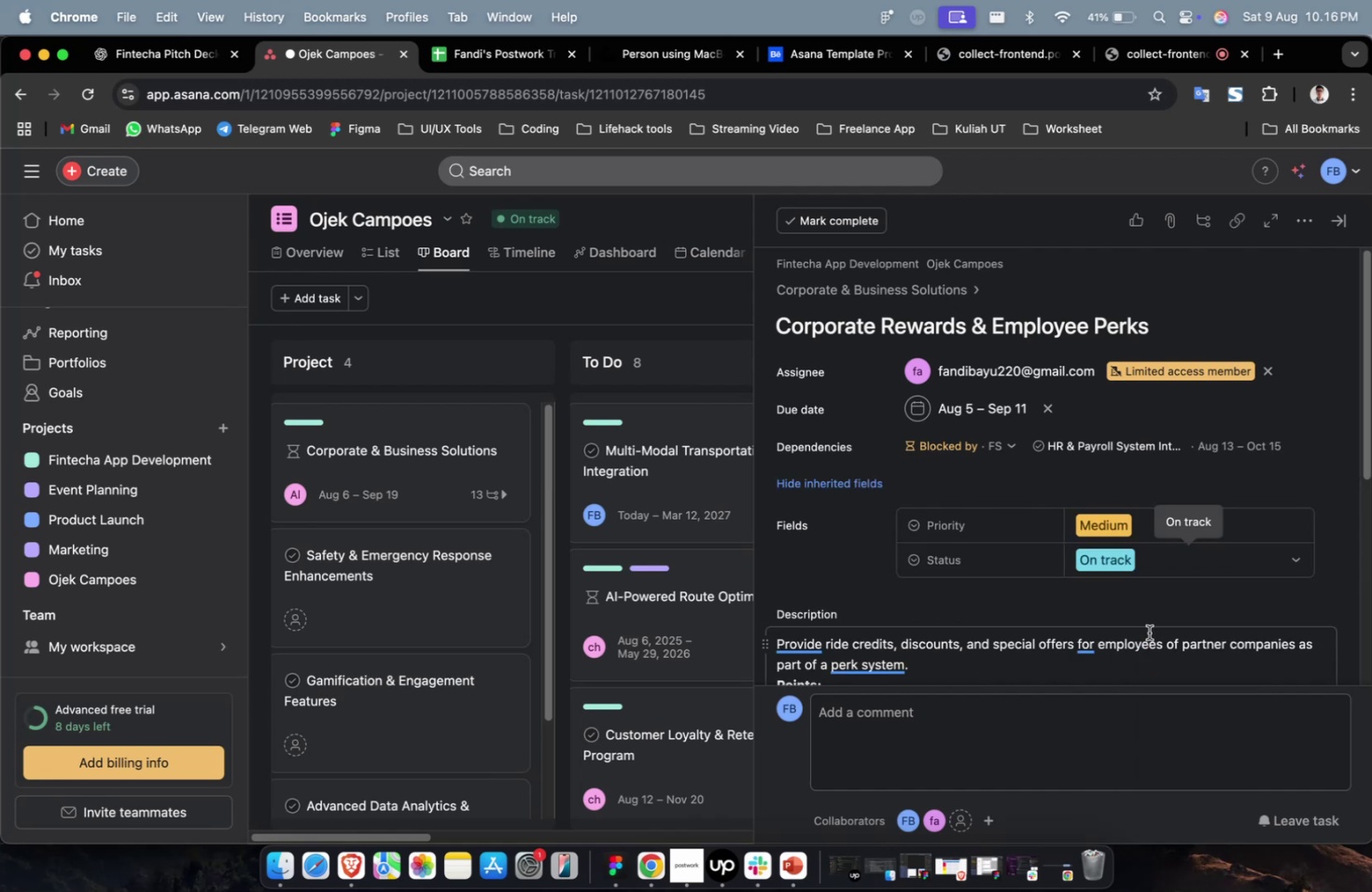 
double_click([875, 480])
 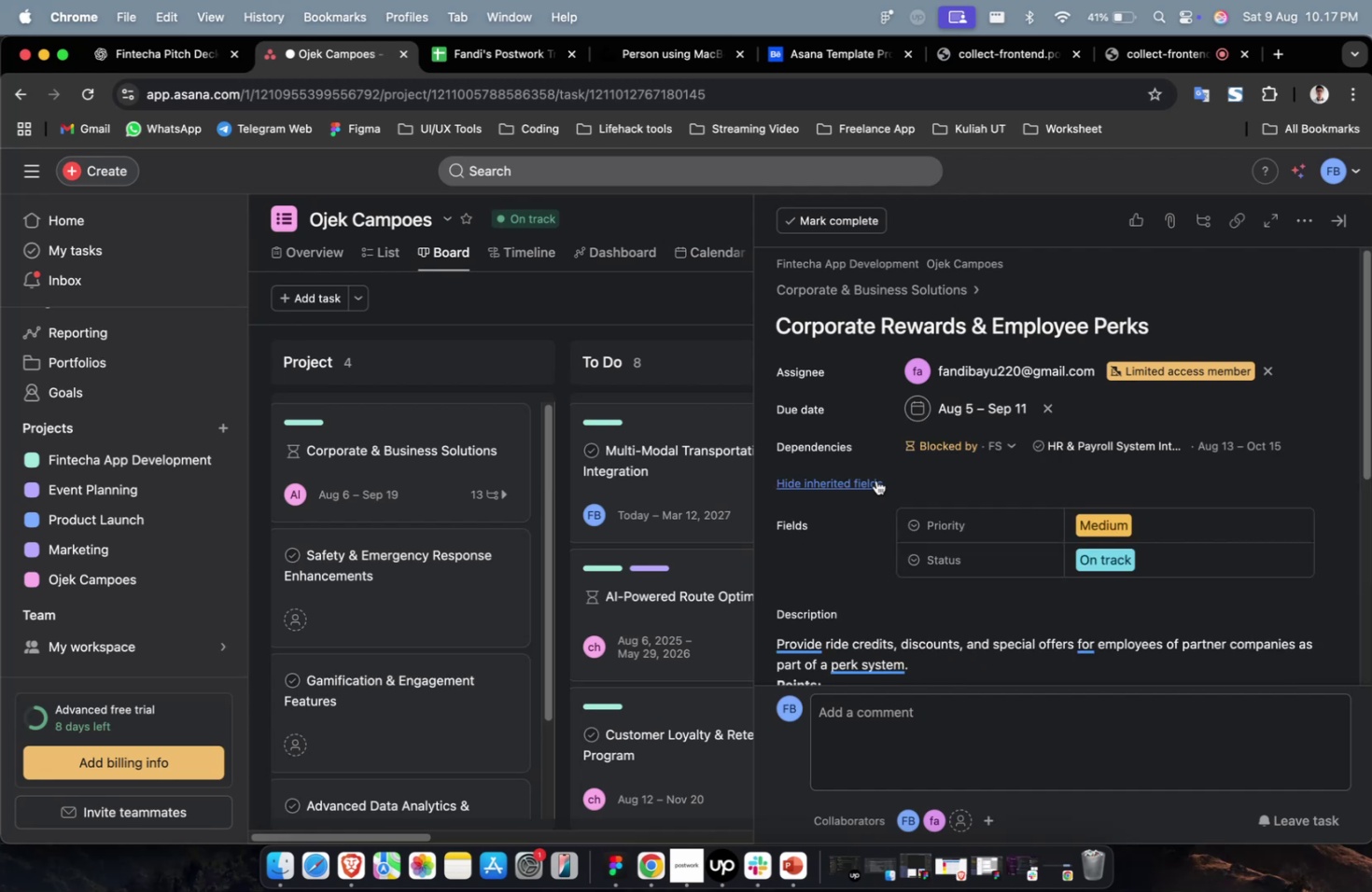 
scroll: coordinate [996, 467], scroll_direction: down, amount: 65.0
 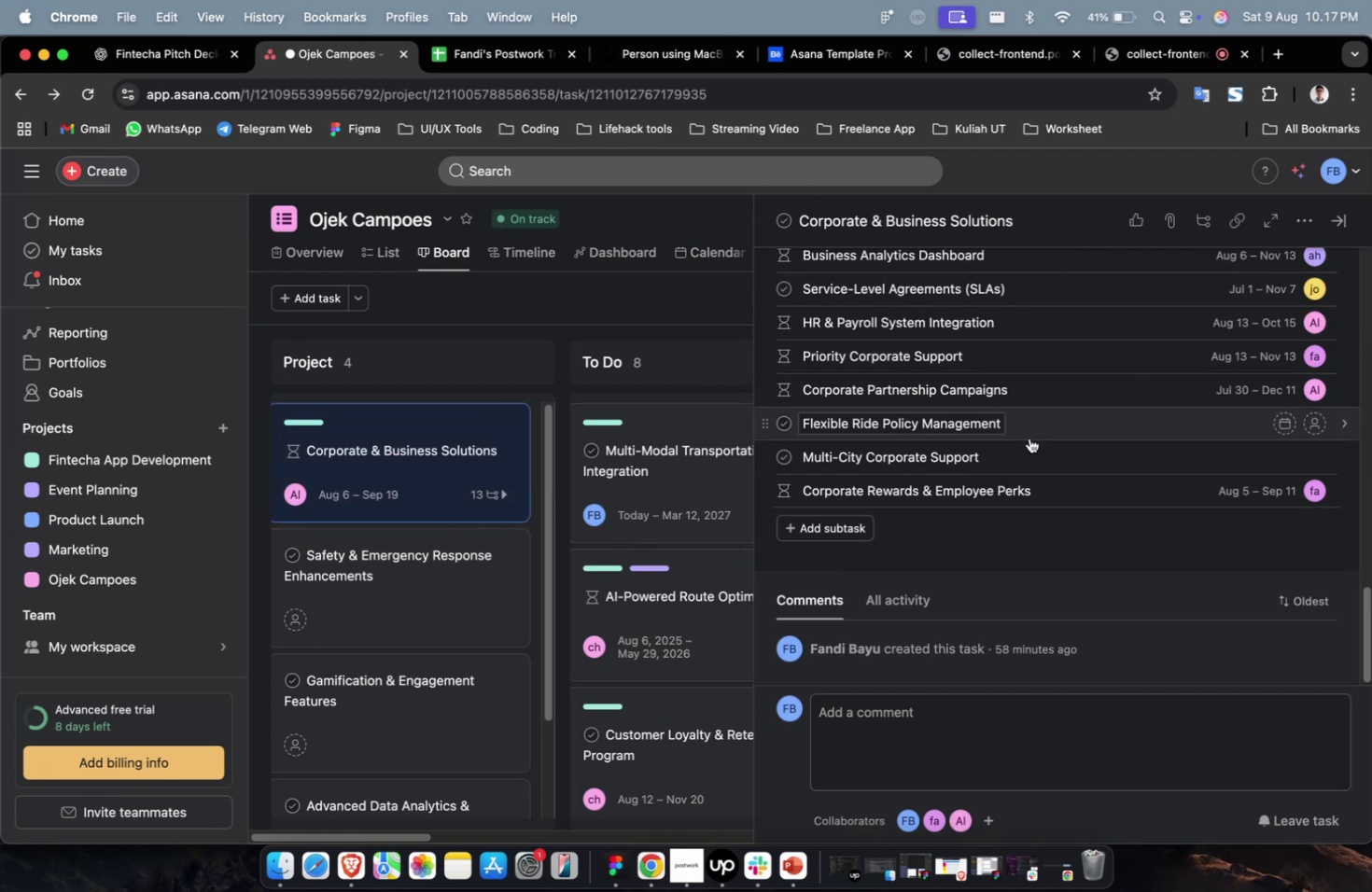 
left_click([1029, 438])
 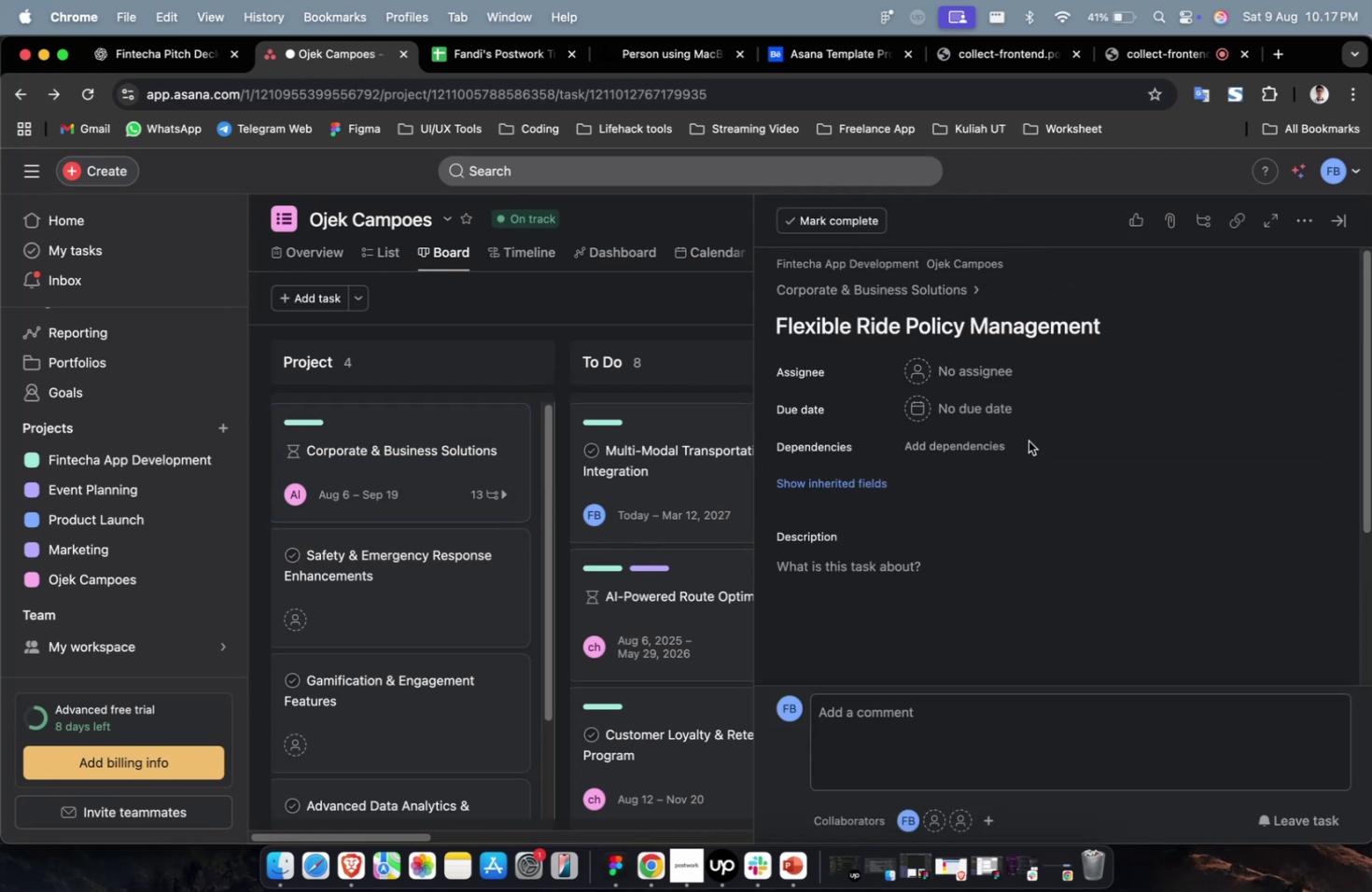 
scroll: coordinate [1028, 440], scroll_direction: down, amount: 52.0
 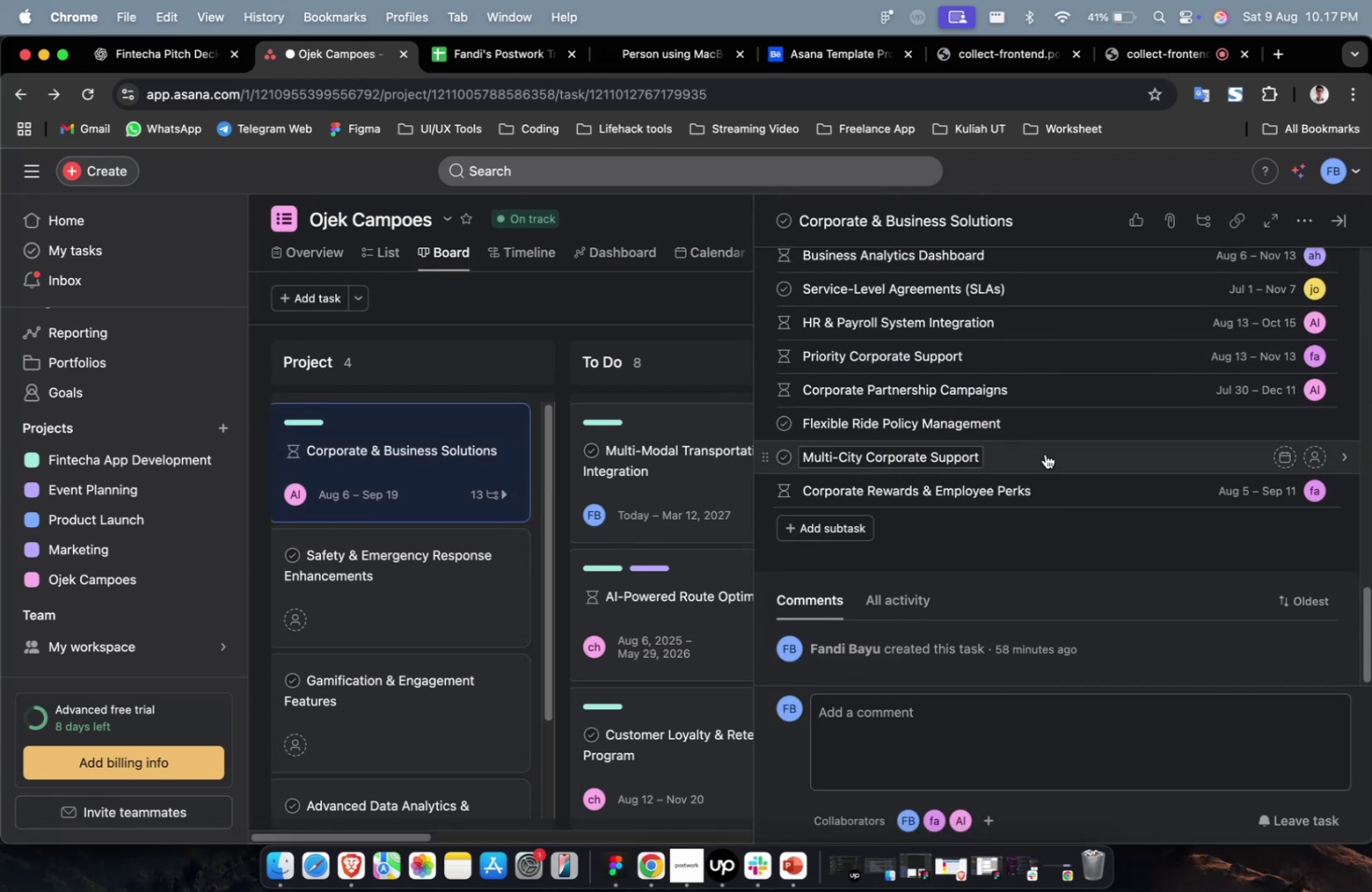 
left_click([1045, 453])
 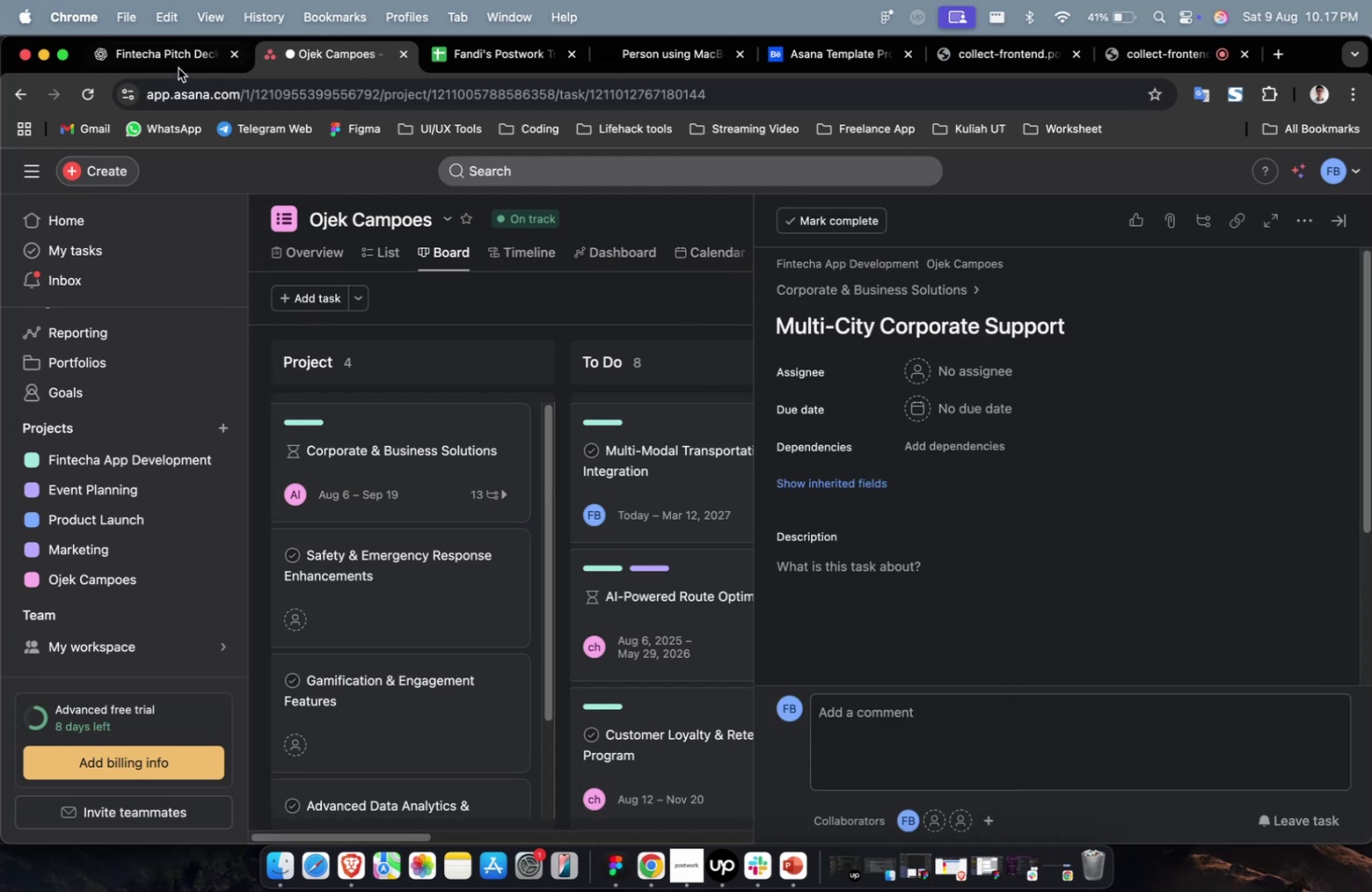 
left_click([177, 66])
 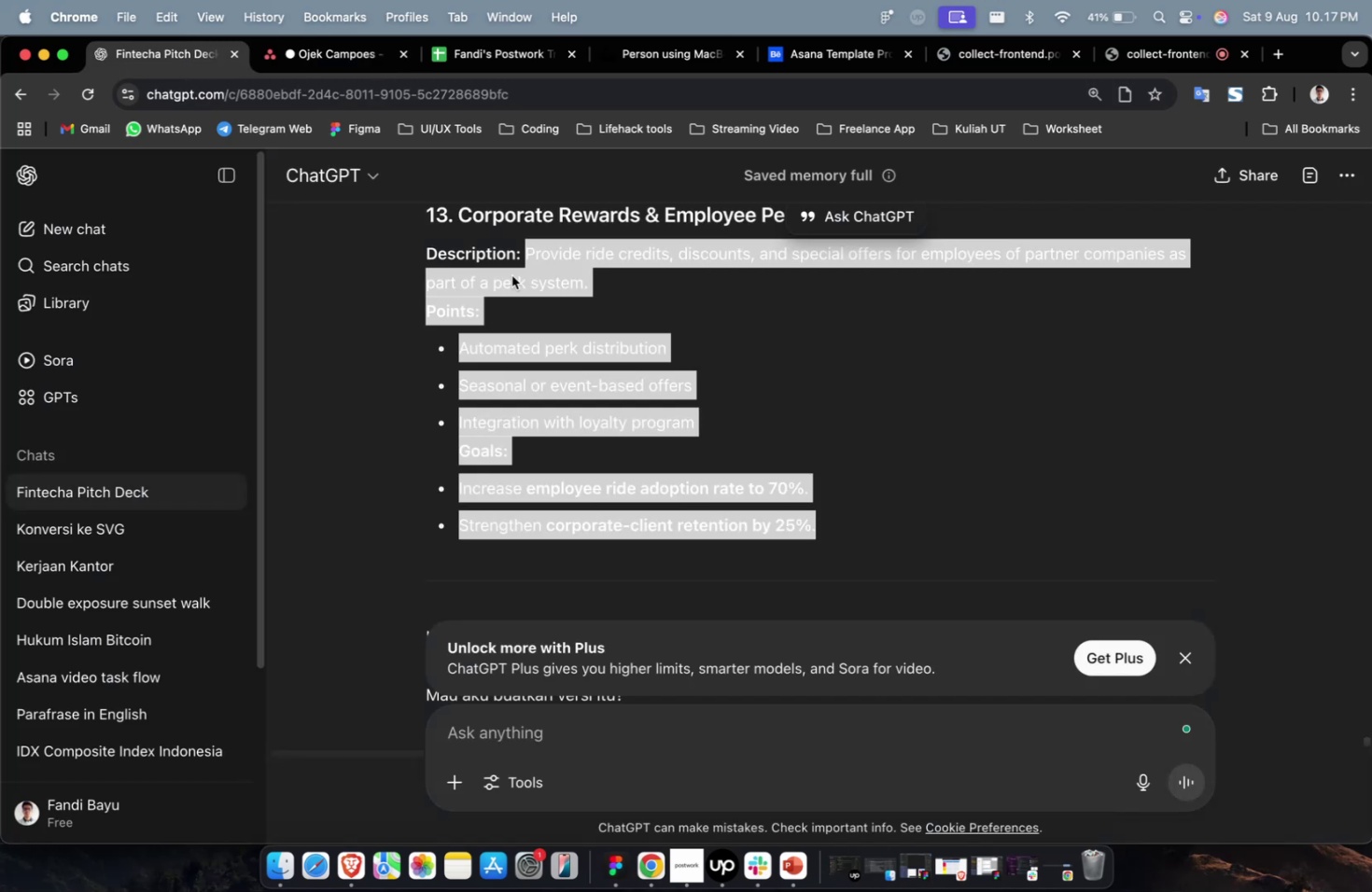 
scroll: coordinate [689, 368], scroll_direction: up, amount: 10.0
 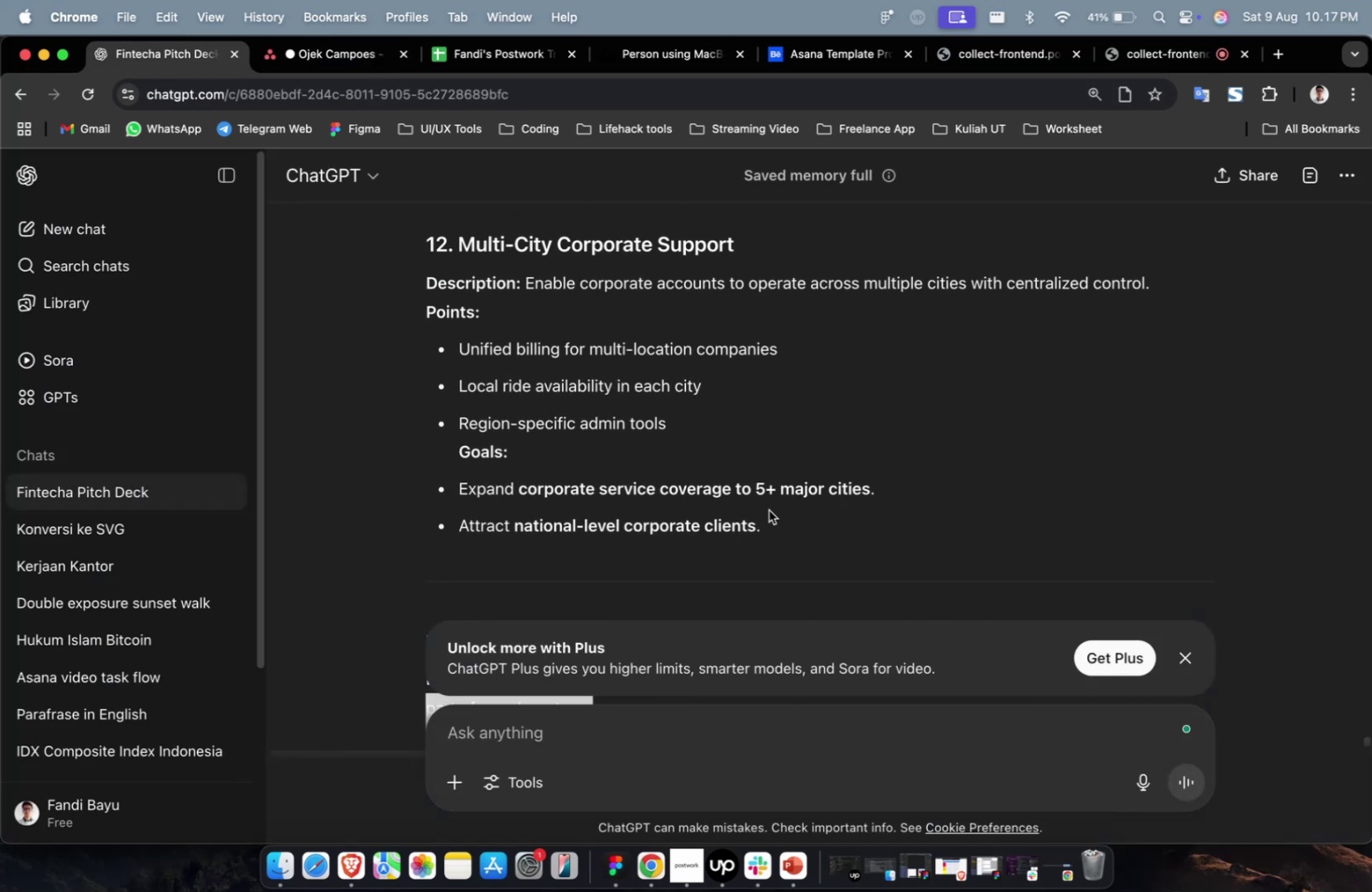 
left_click_drag(start_coordinate=[778, 531], to_coordinate=[526, 291])
 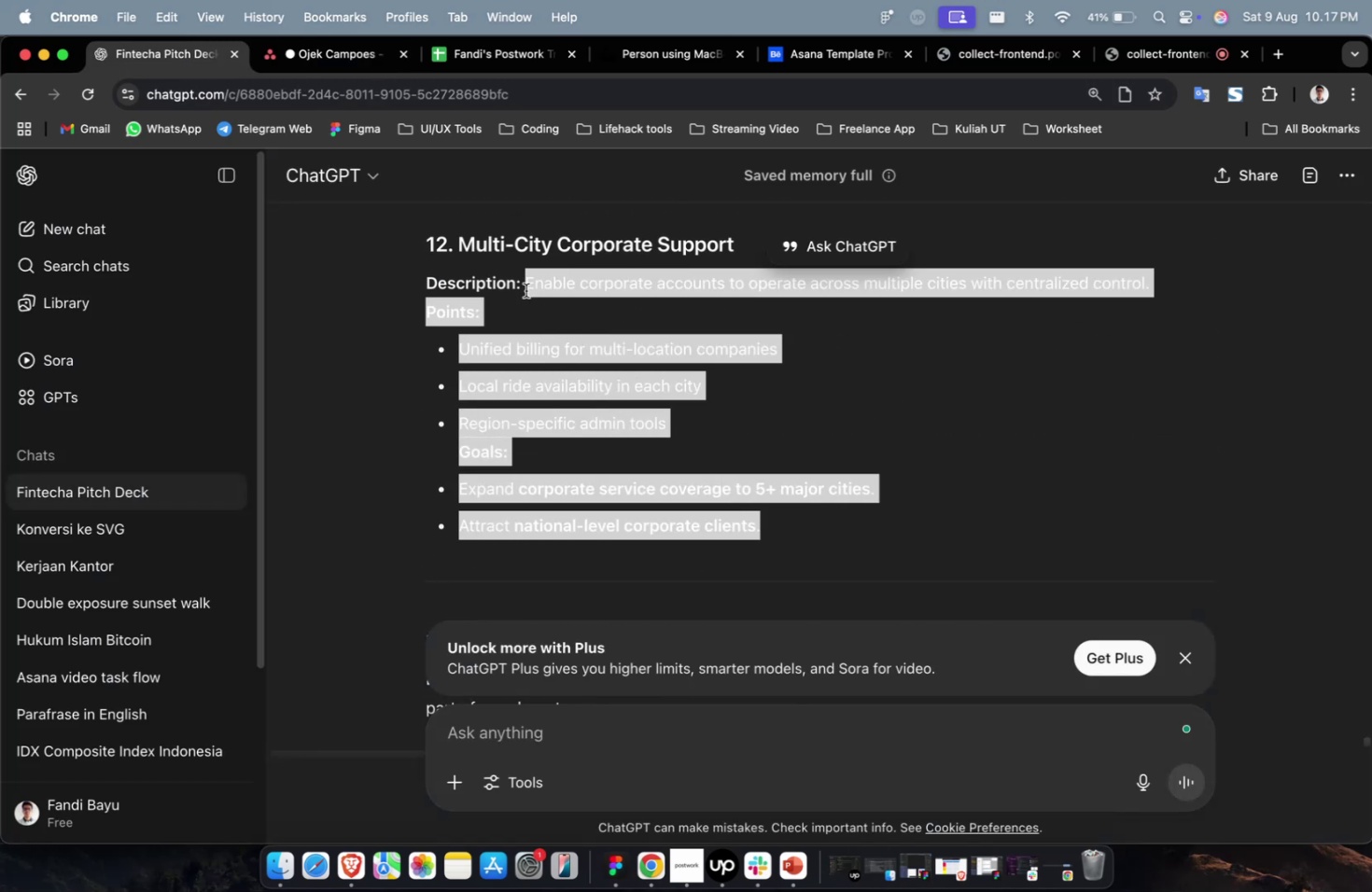 
key(Meta+C)
 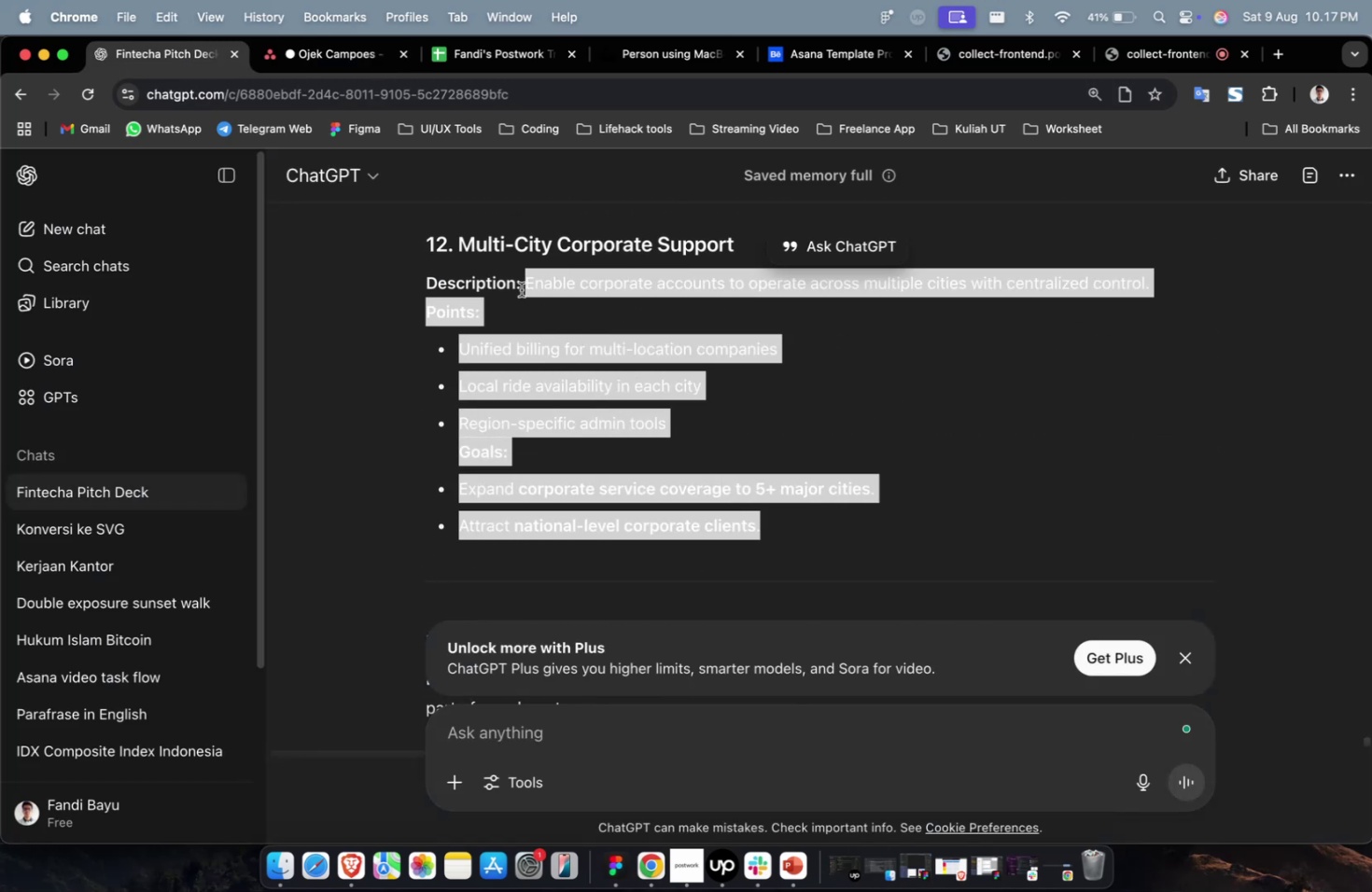 
key(Meta+C)
 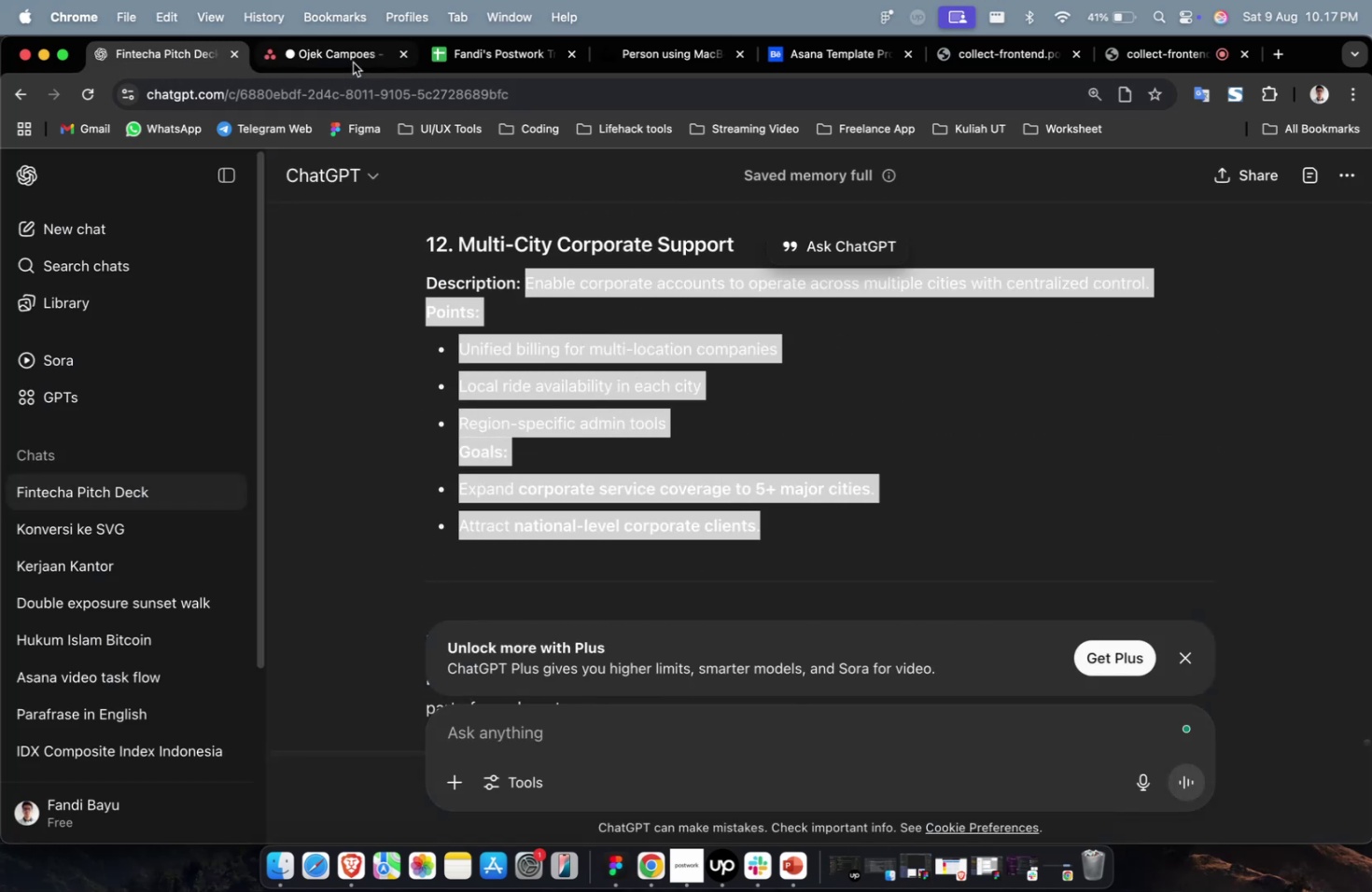 
left_click([353, 63])
 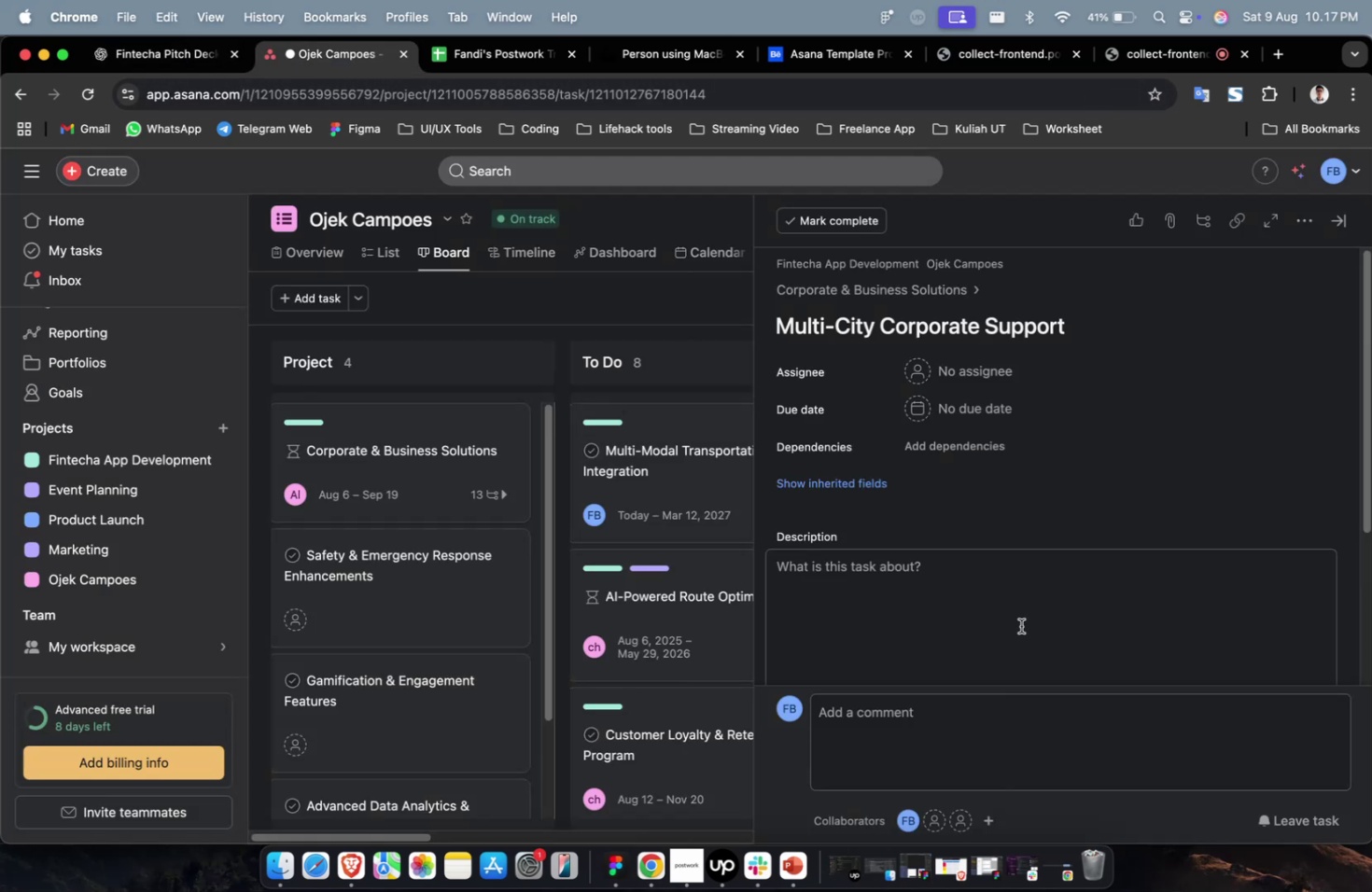 
key(Meta+V)
 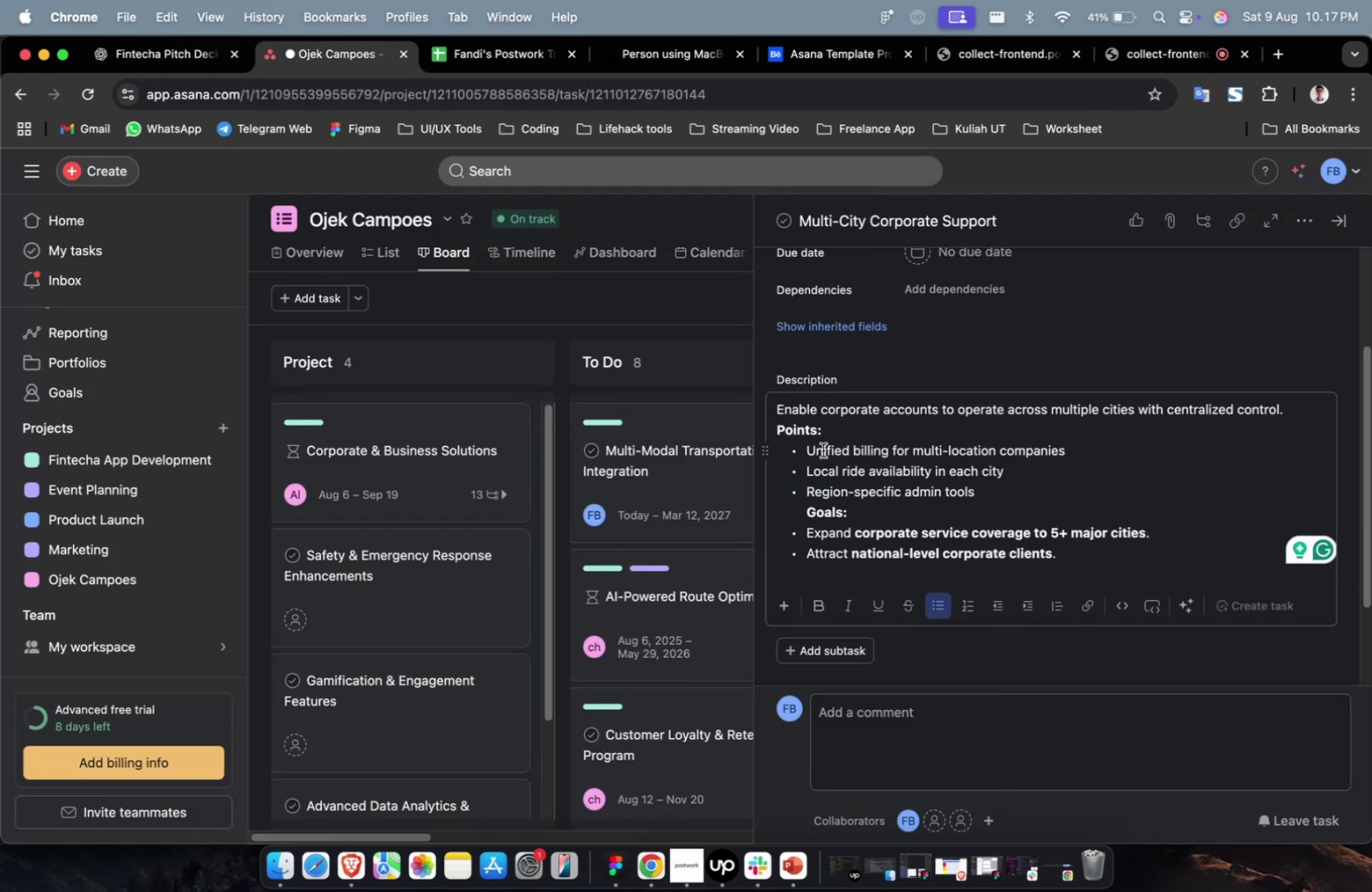 
scroll: coordinate [822, 450], scroll_direction: up, amount: 9.0
 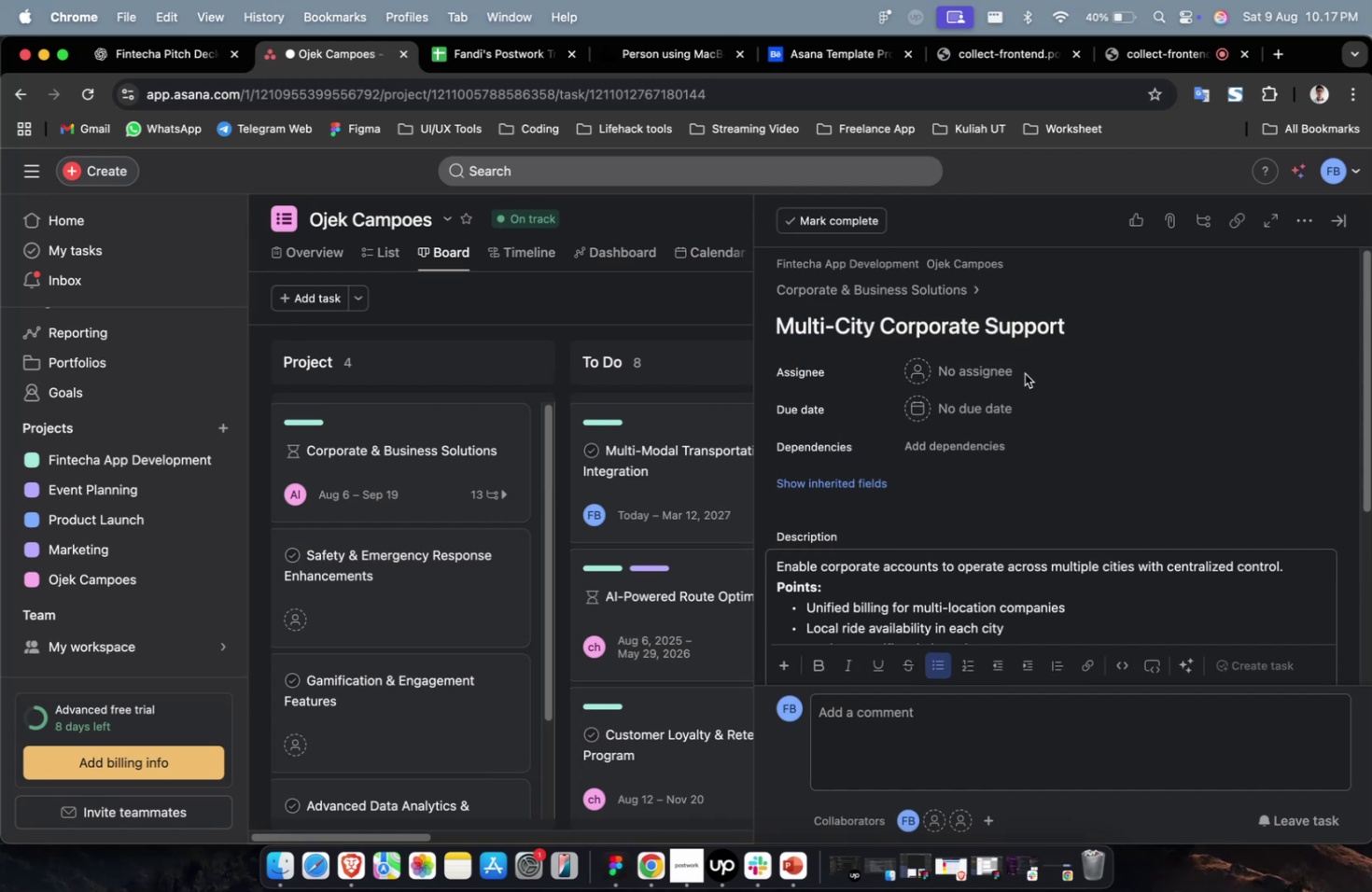 
left_click([997, 375])
 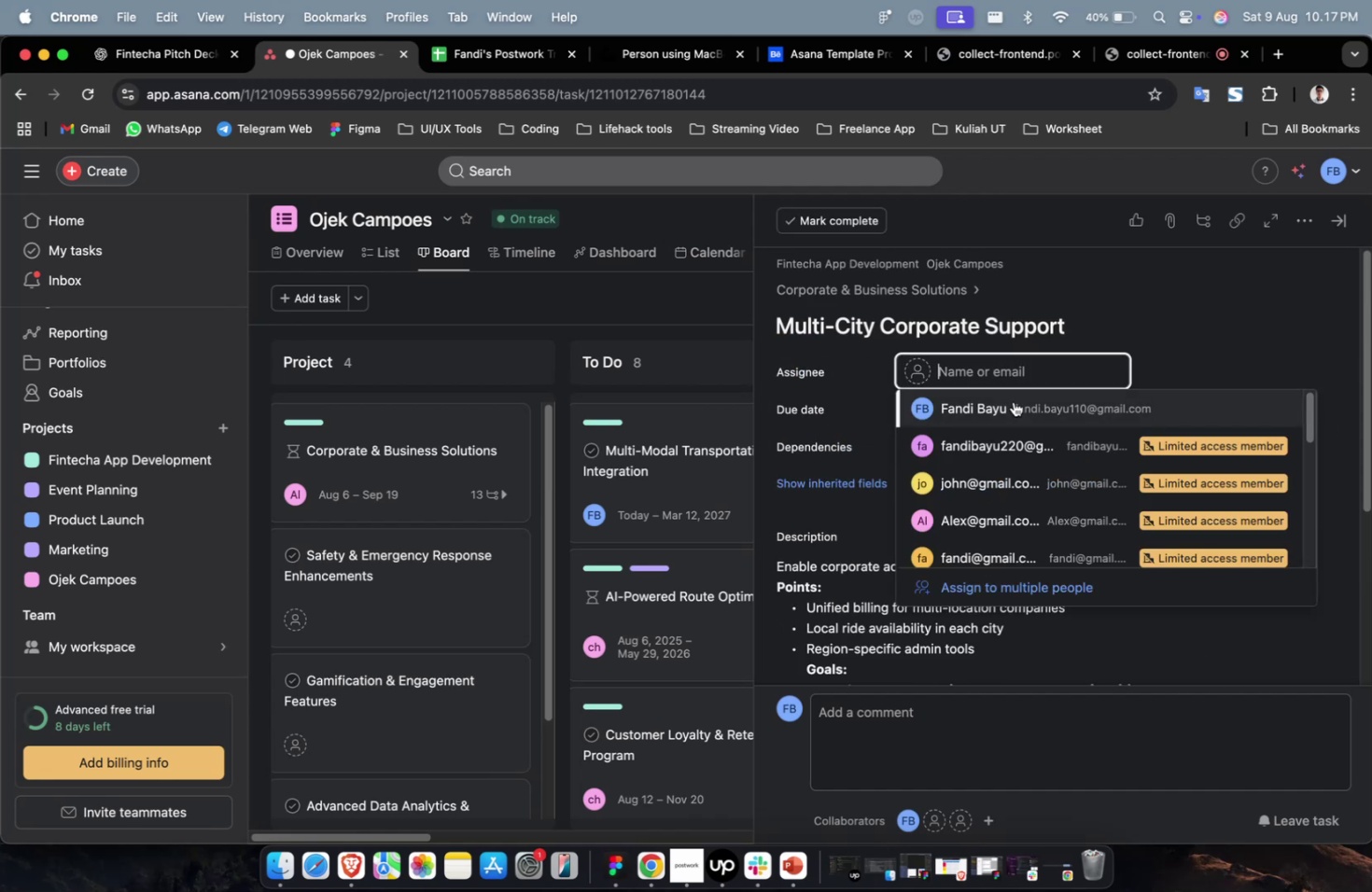 
wait(5.53)
 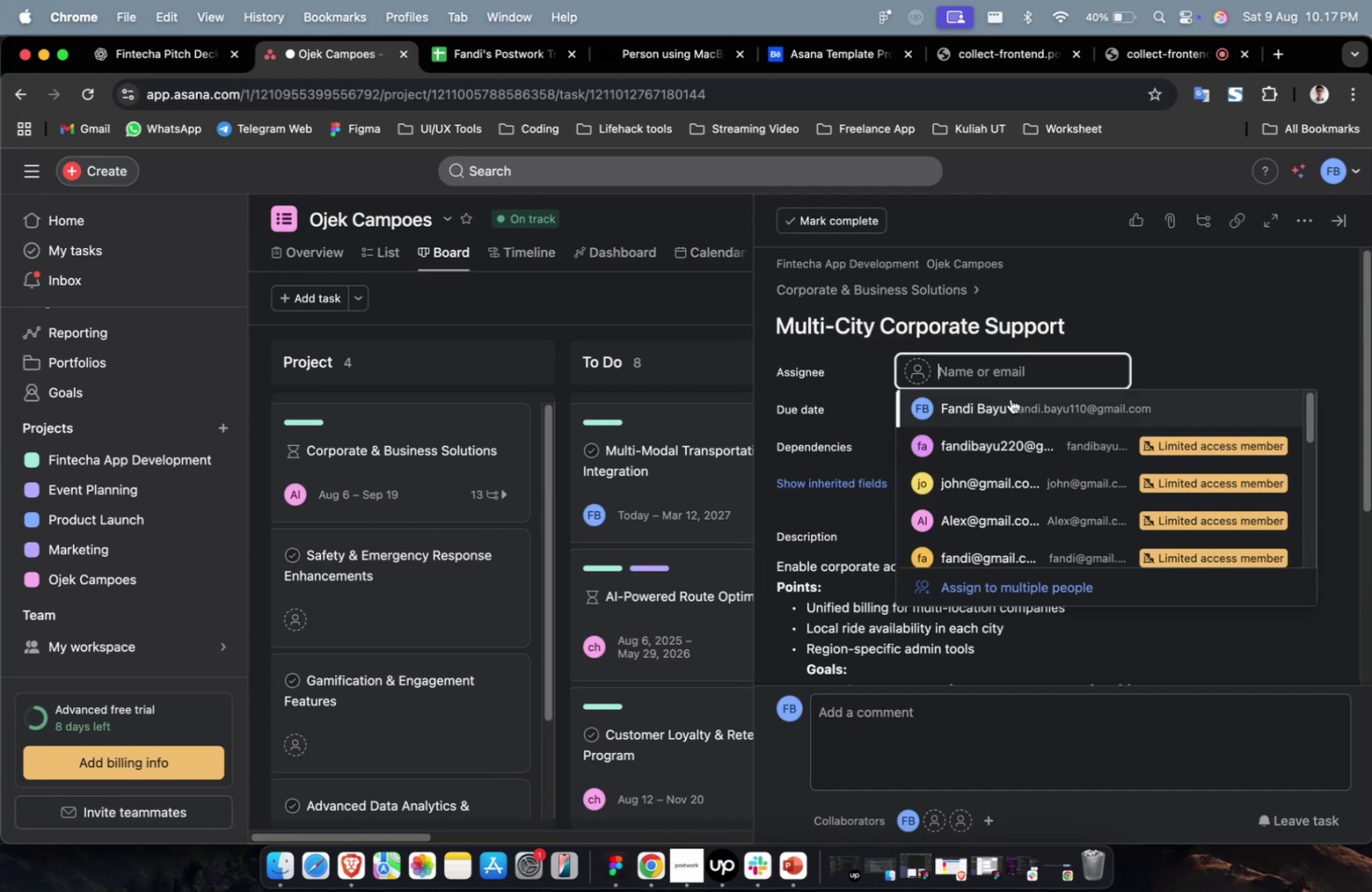 
left_click([1011, 456])
 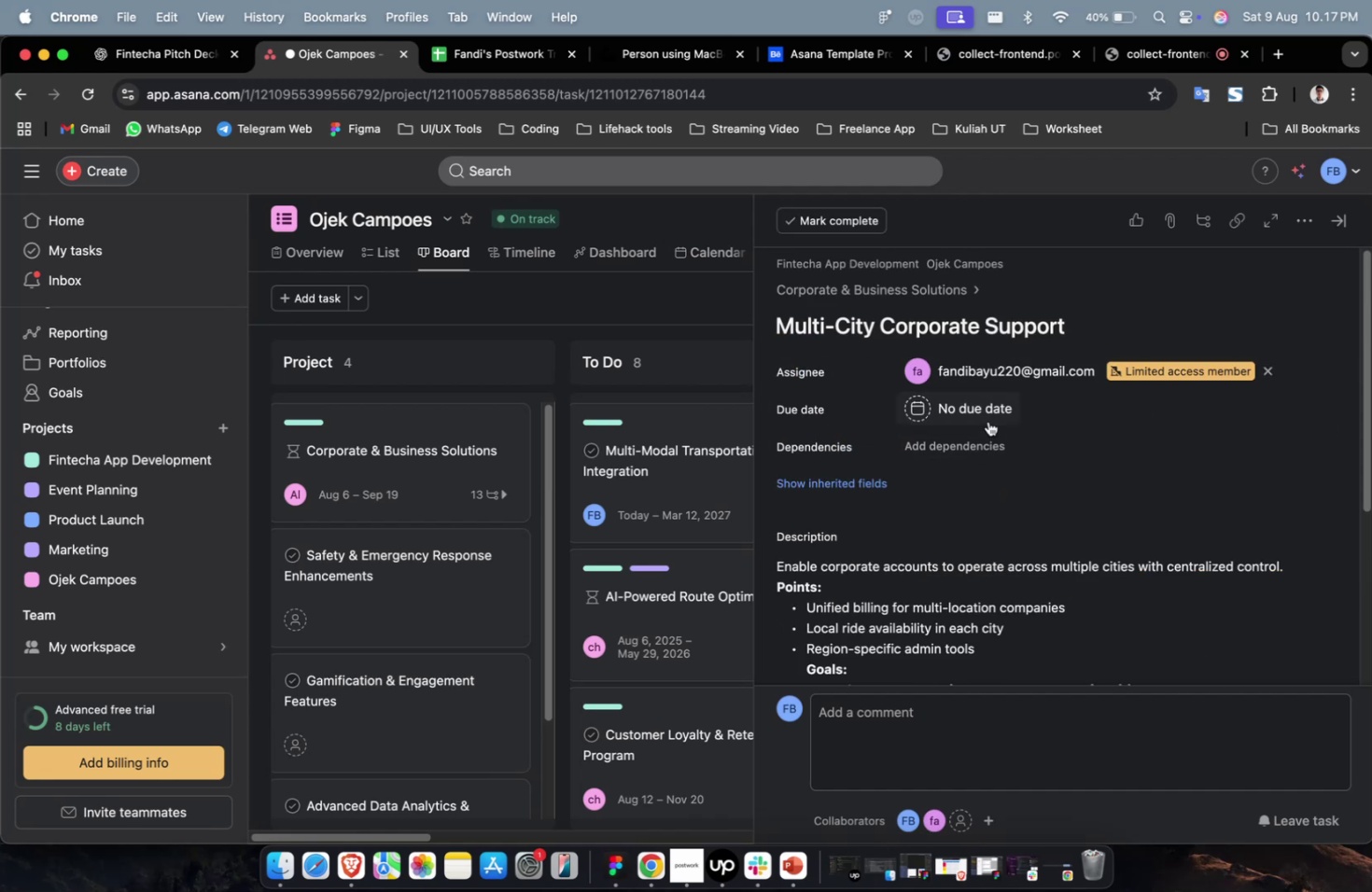 
double_click([987, 421])
 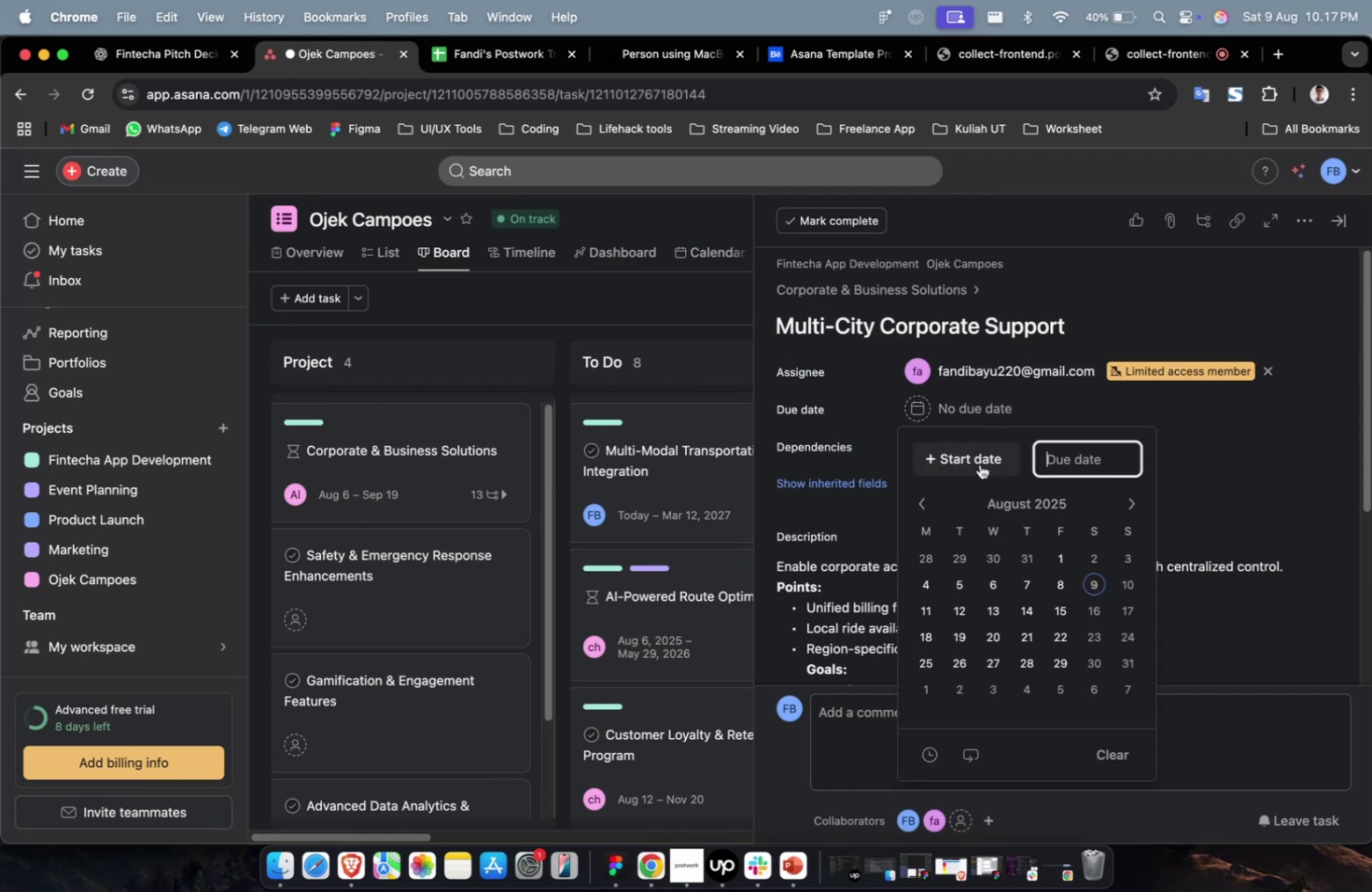 
triple_click([979, 464])
 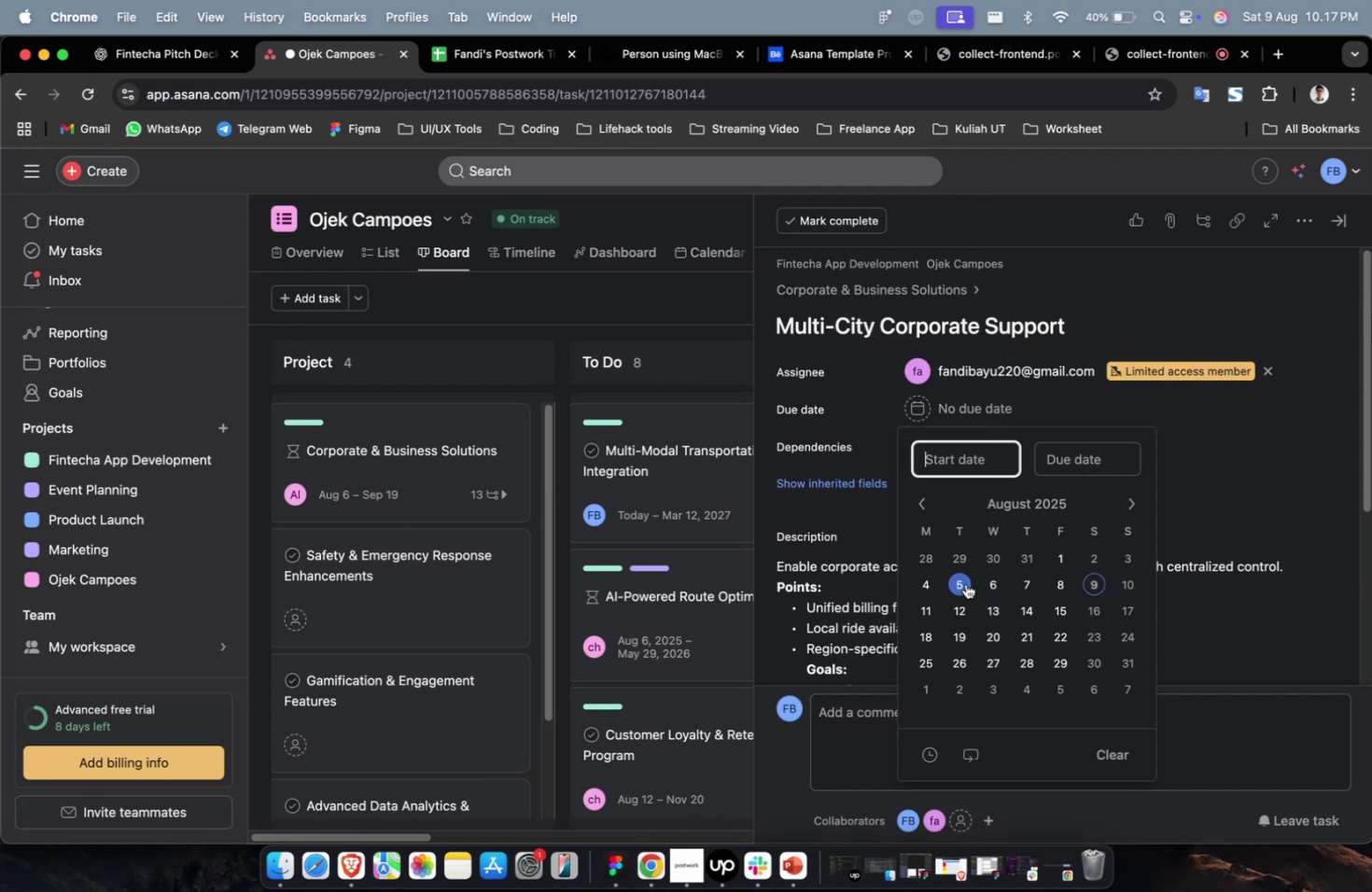 
triple_click([963, 580])
 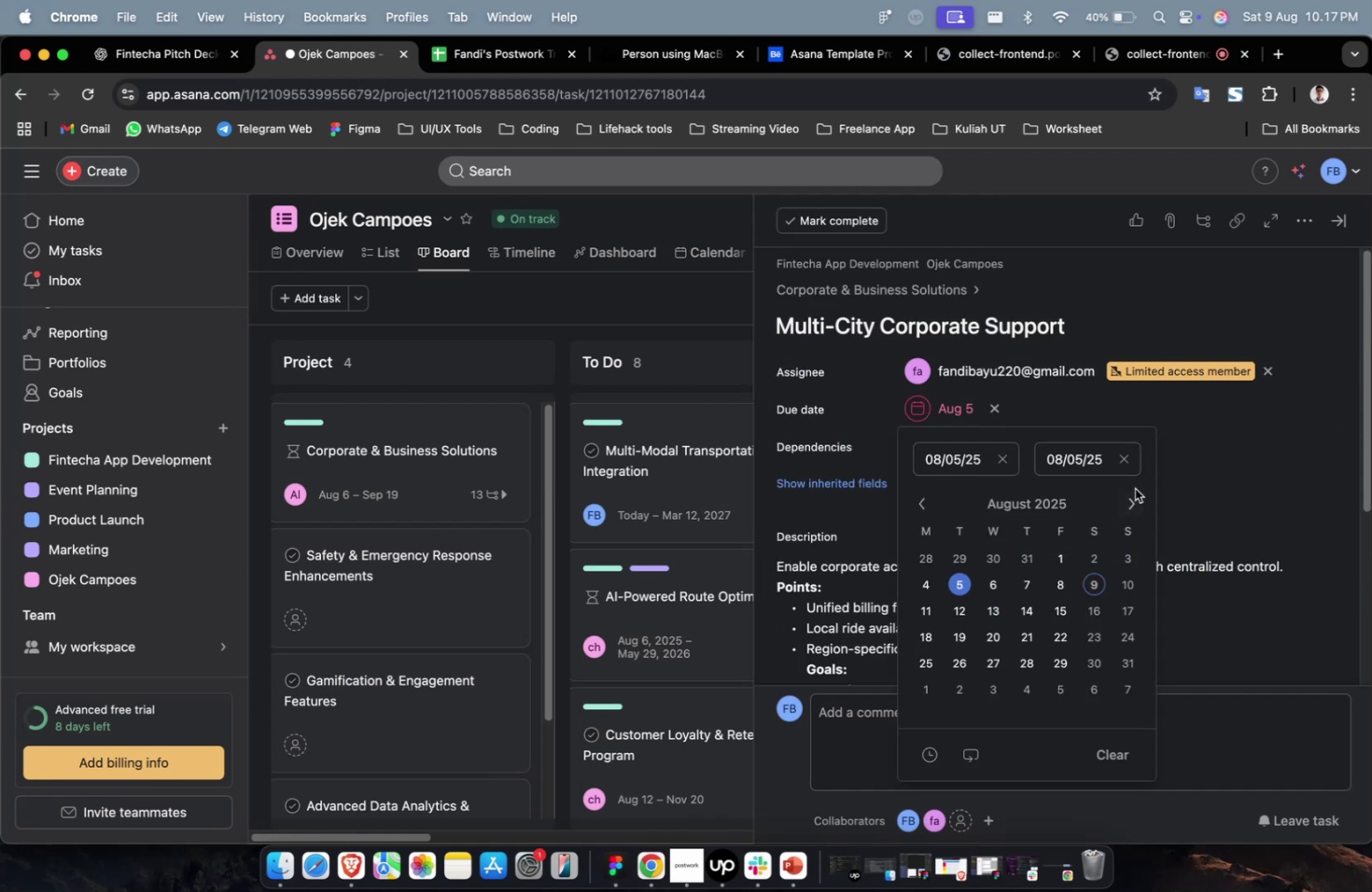 
double_click([1133, 500])
 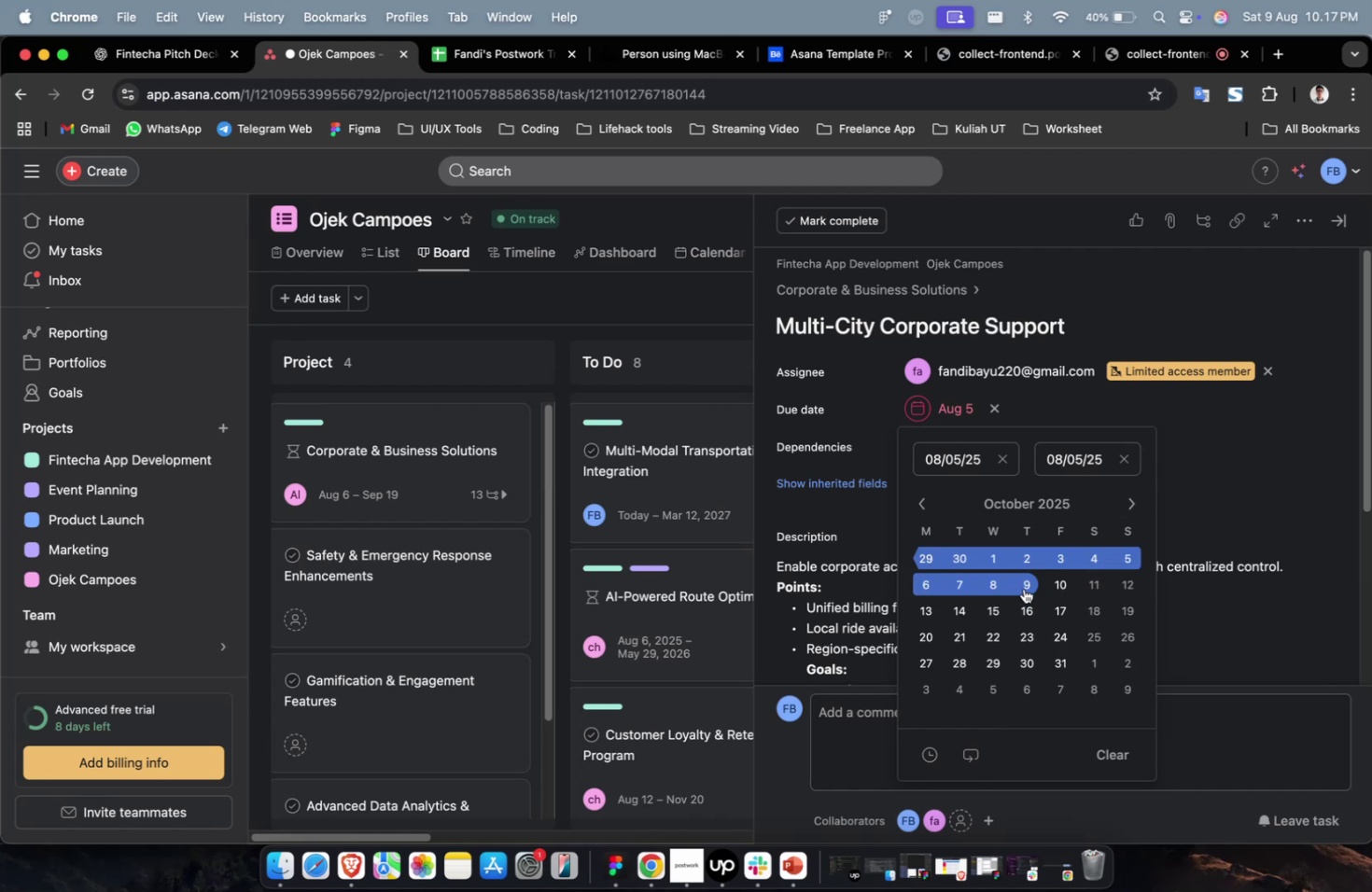 
double_click([1200, 448])
 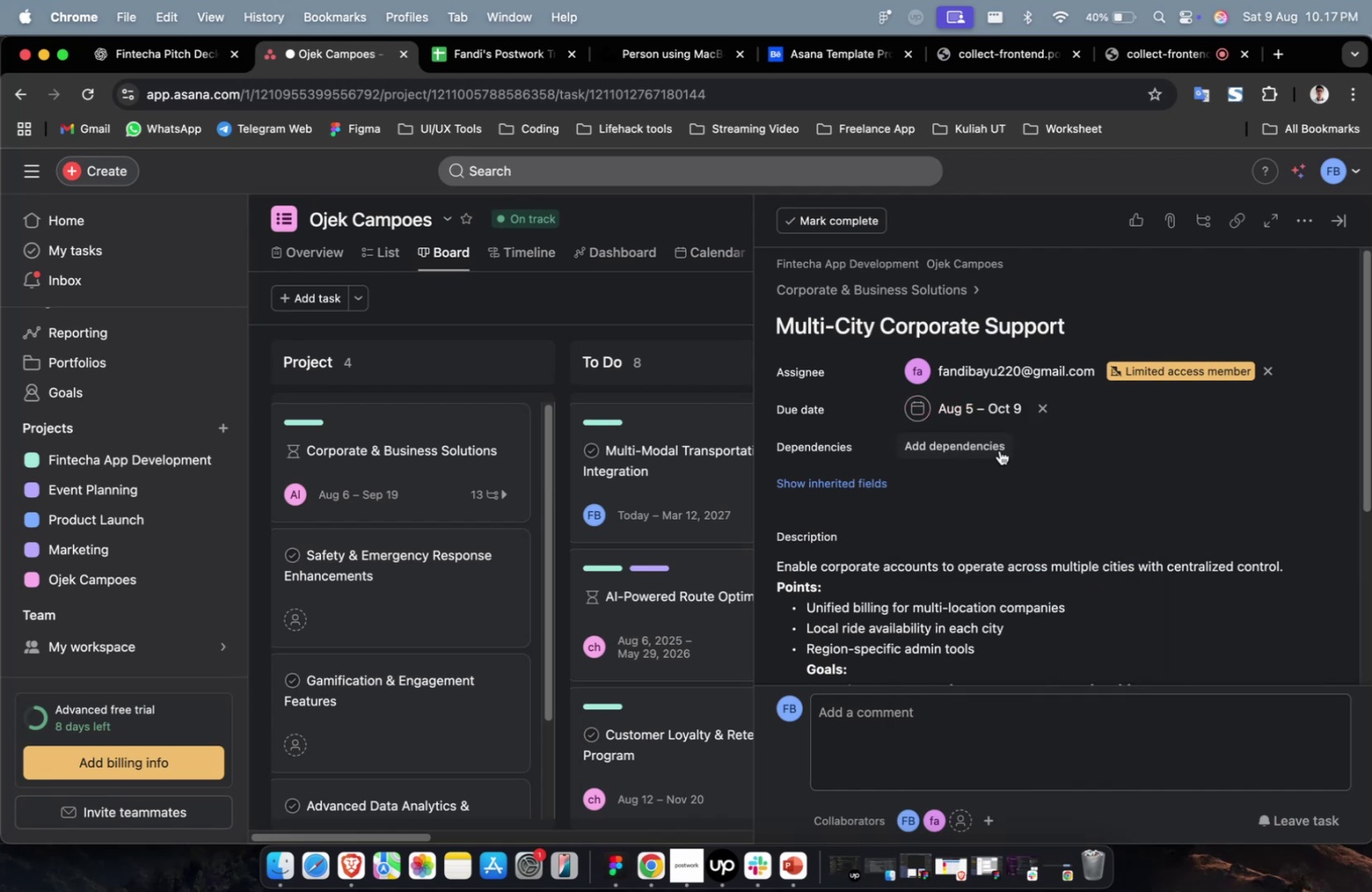 
triple_click([999, 450])
 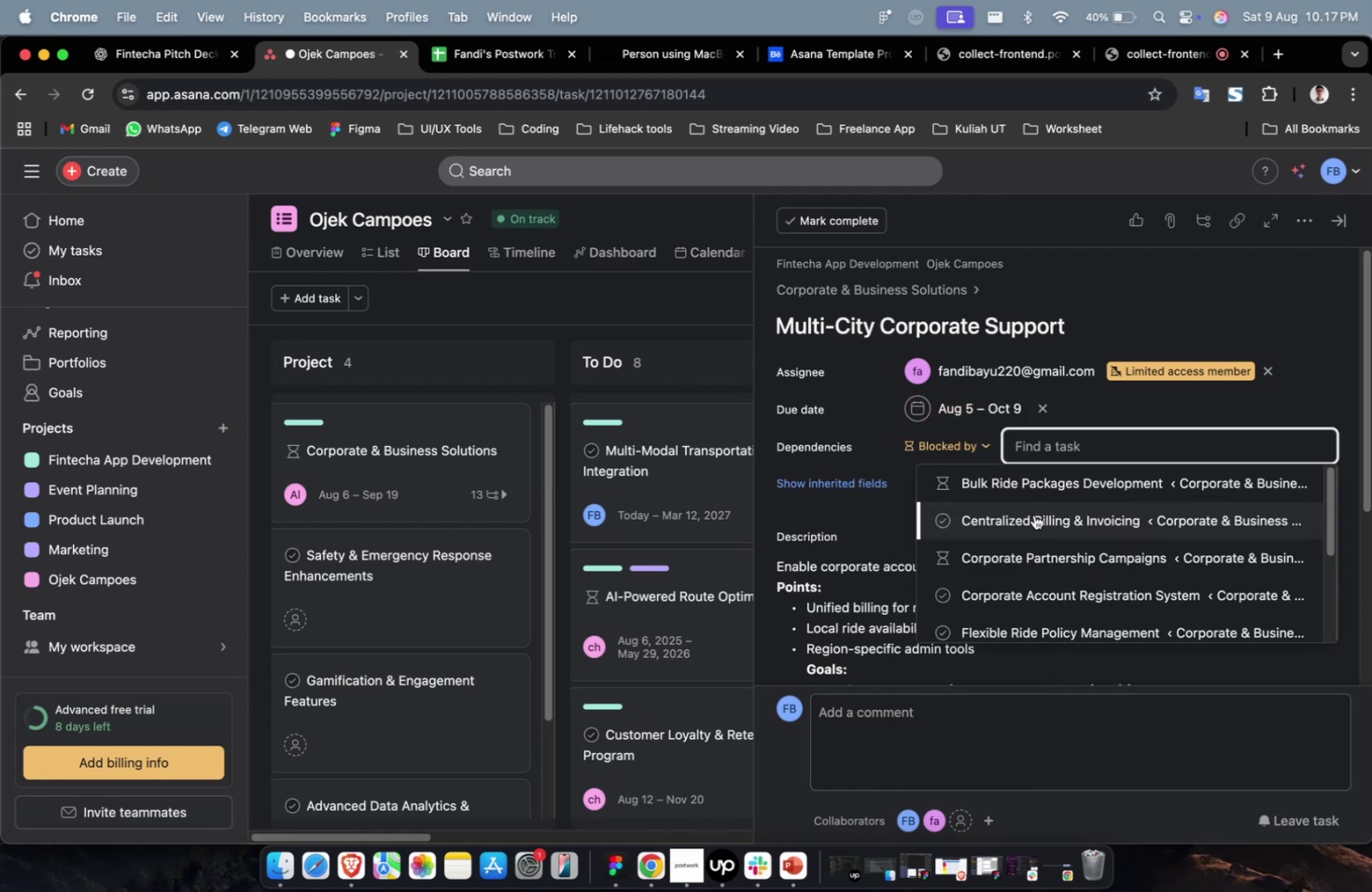 
left_click([1033, 514])
 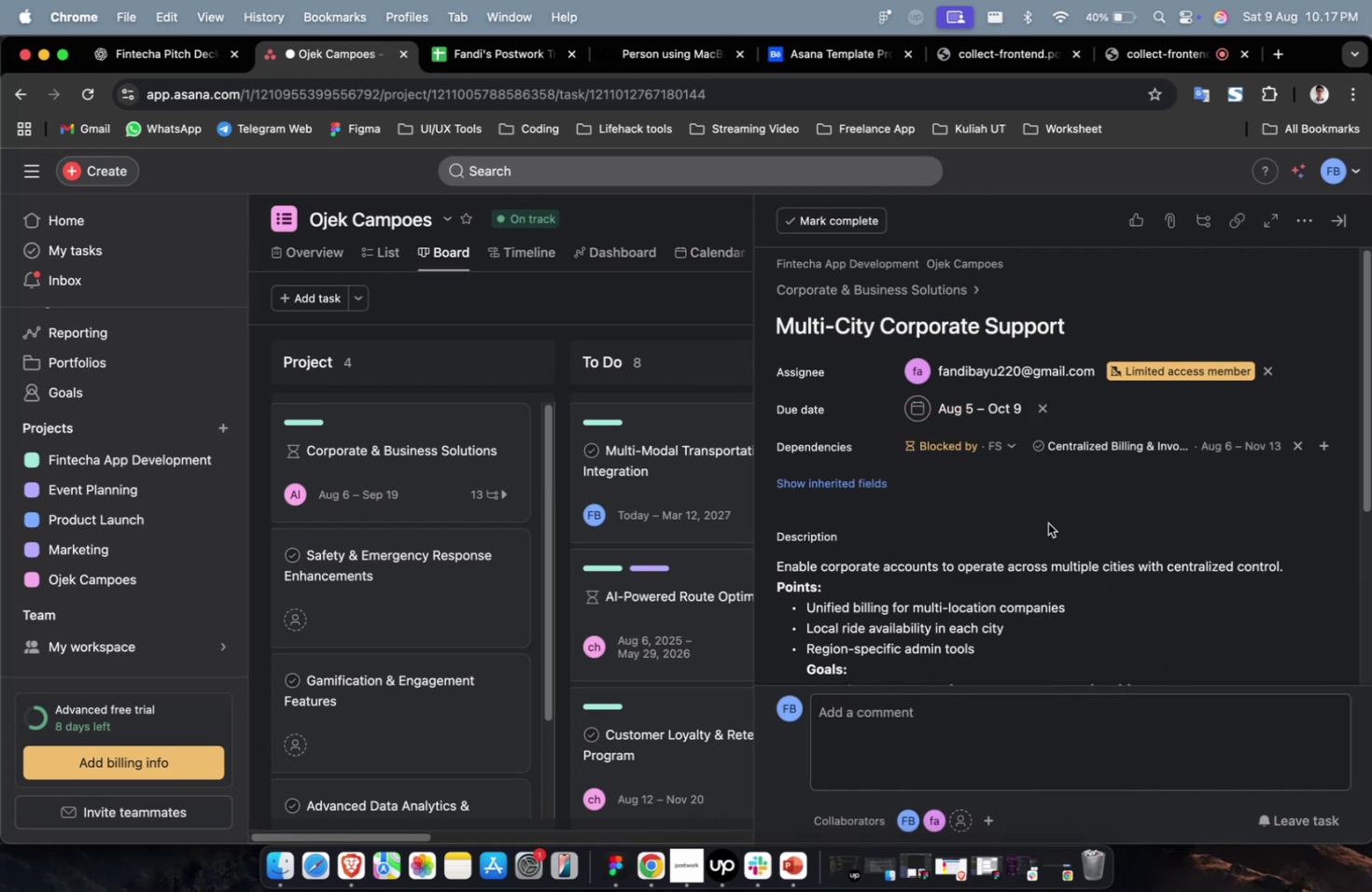 
wait(8.55)
 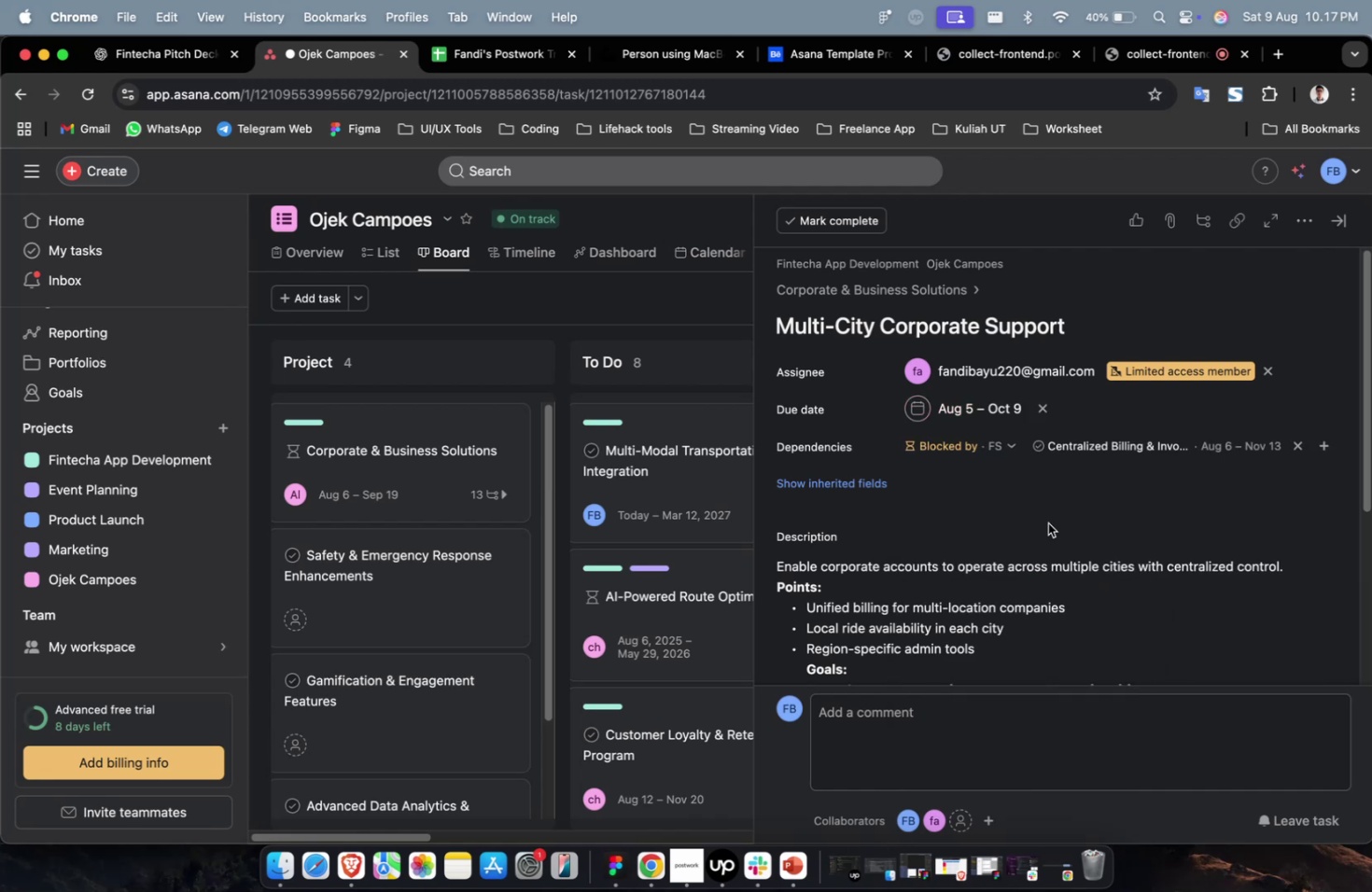 
left_click([868, 490])
 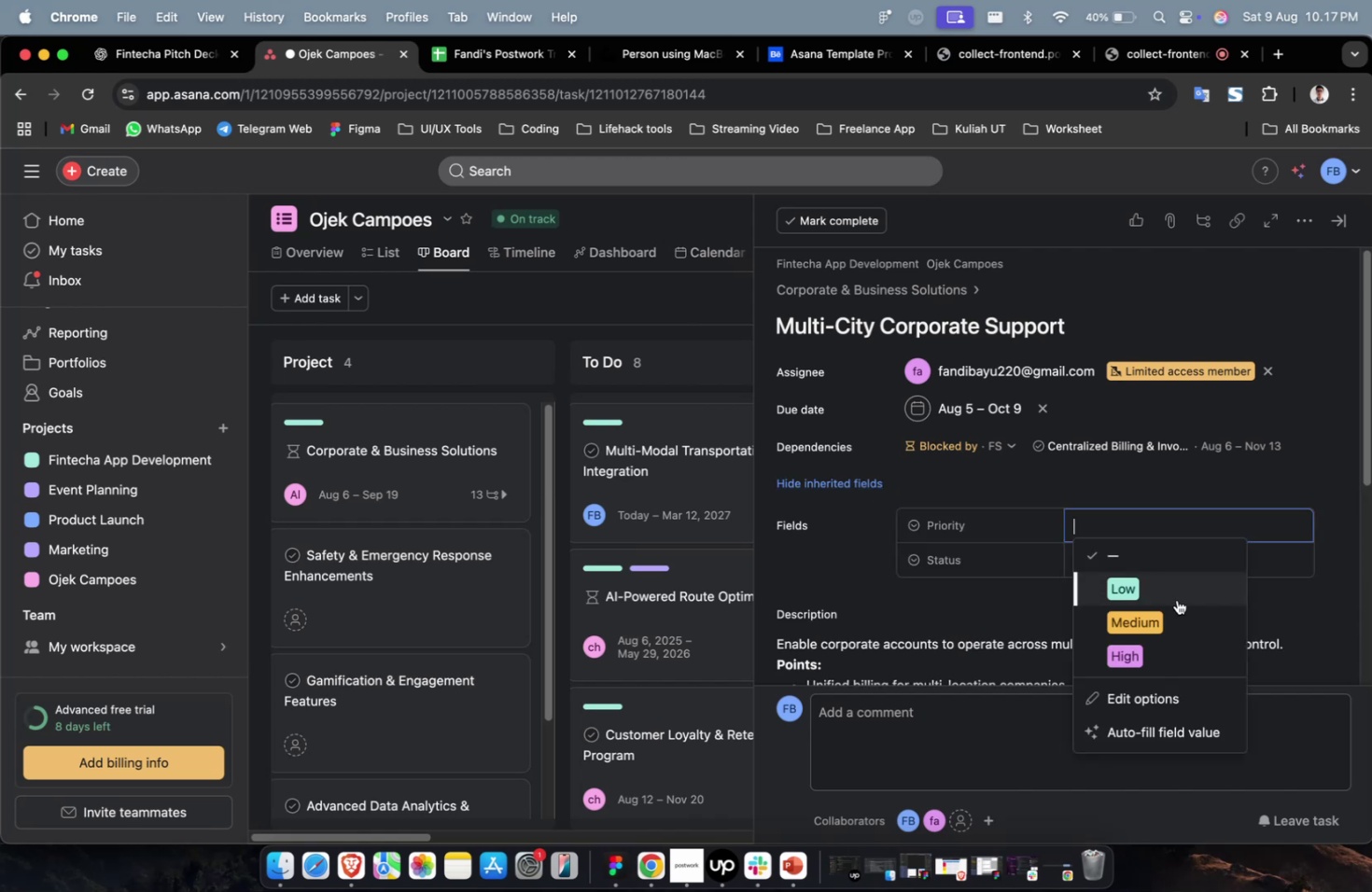 
double_click([1180, 621])
 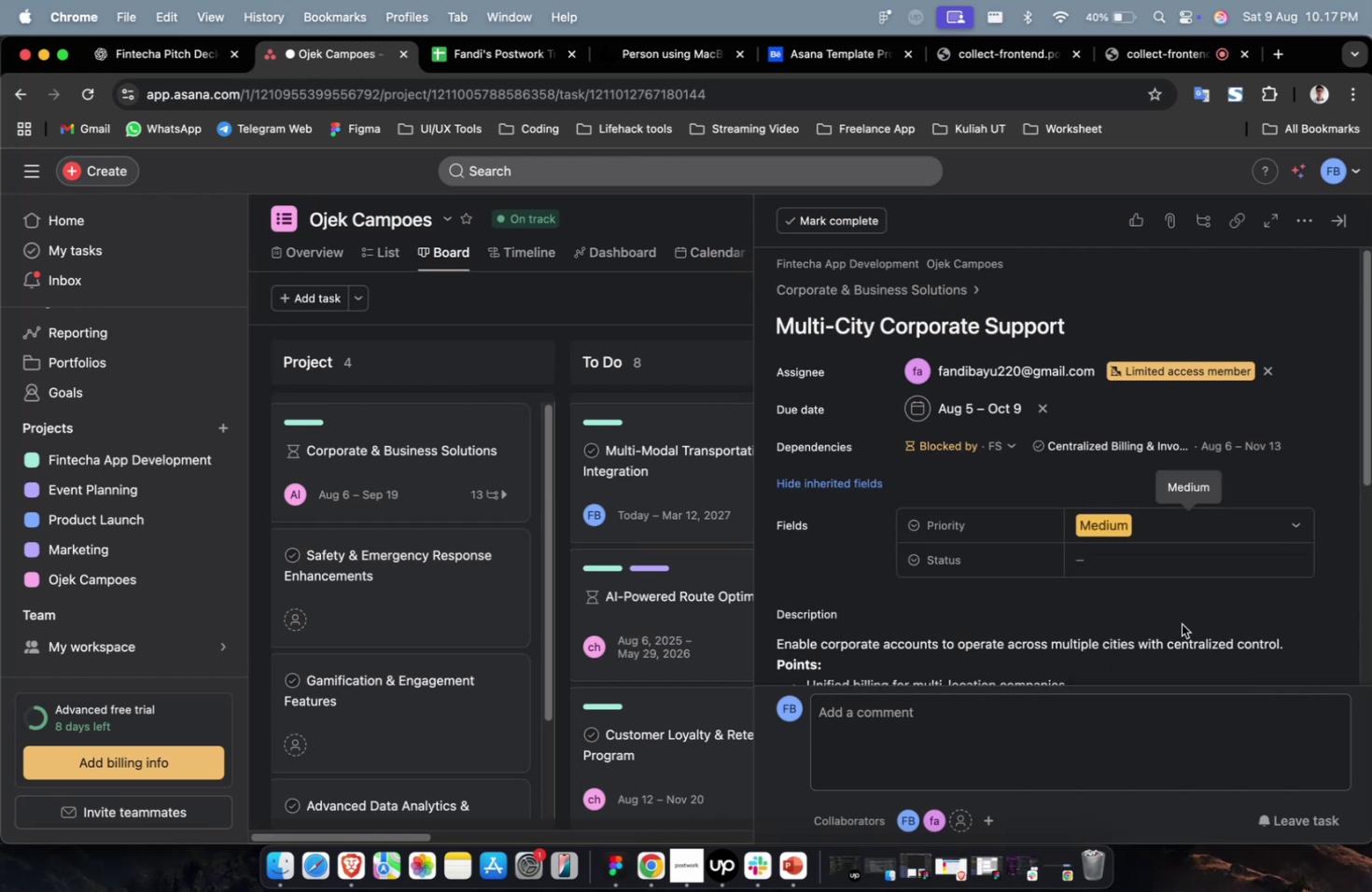 
wait(10.62)
 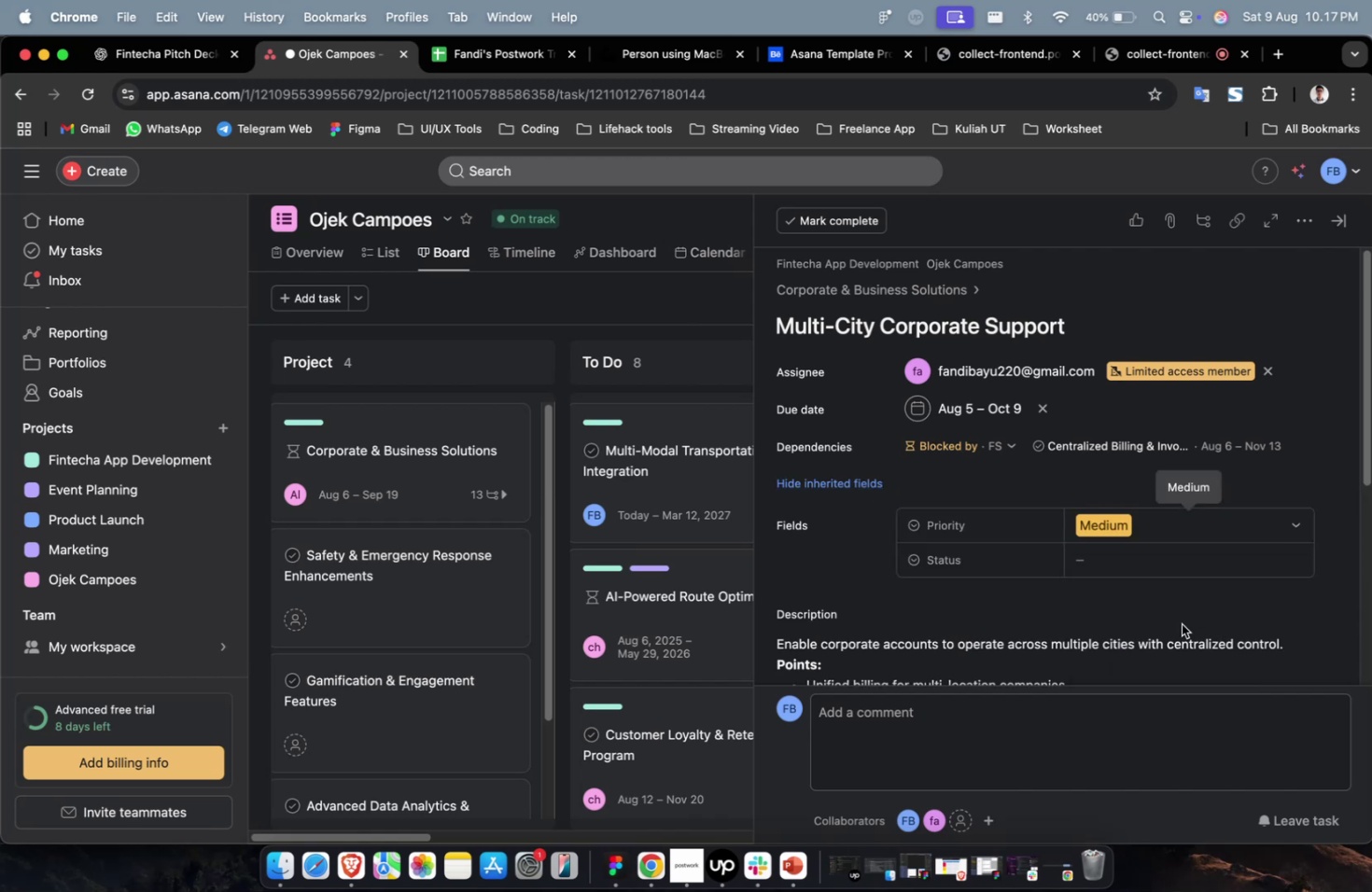 
left_click([1119, 565])
 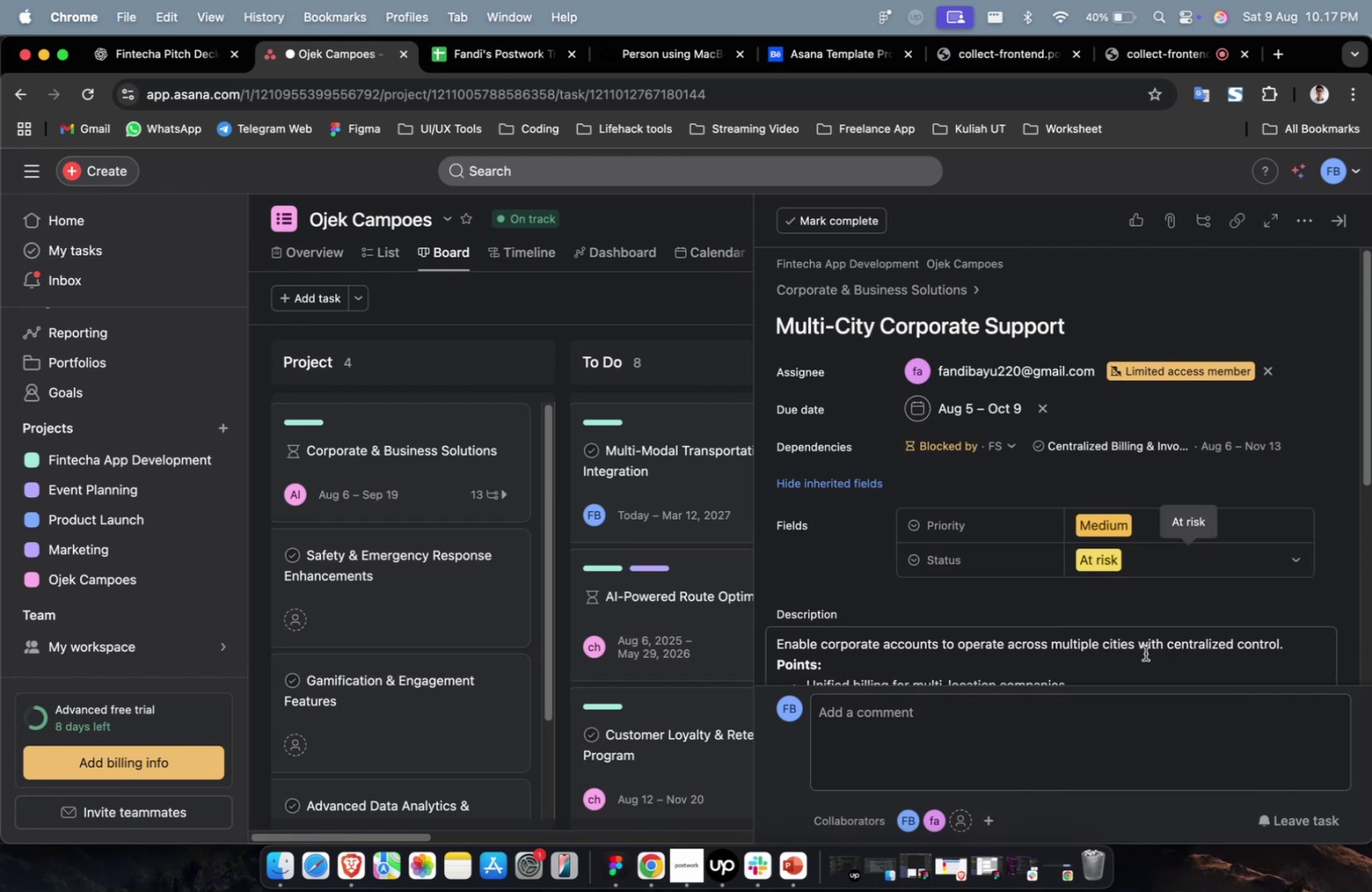 
scroll: coordinate [1117, 456], scroll_direction: down, amount: 97.0
 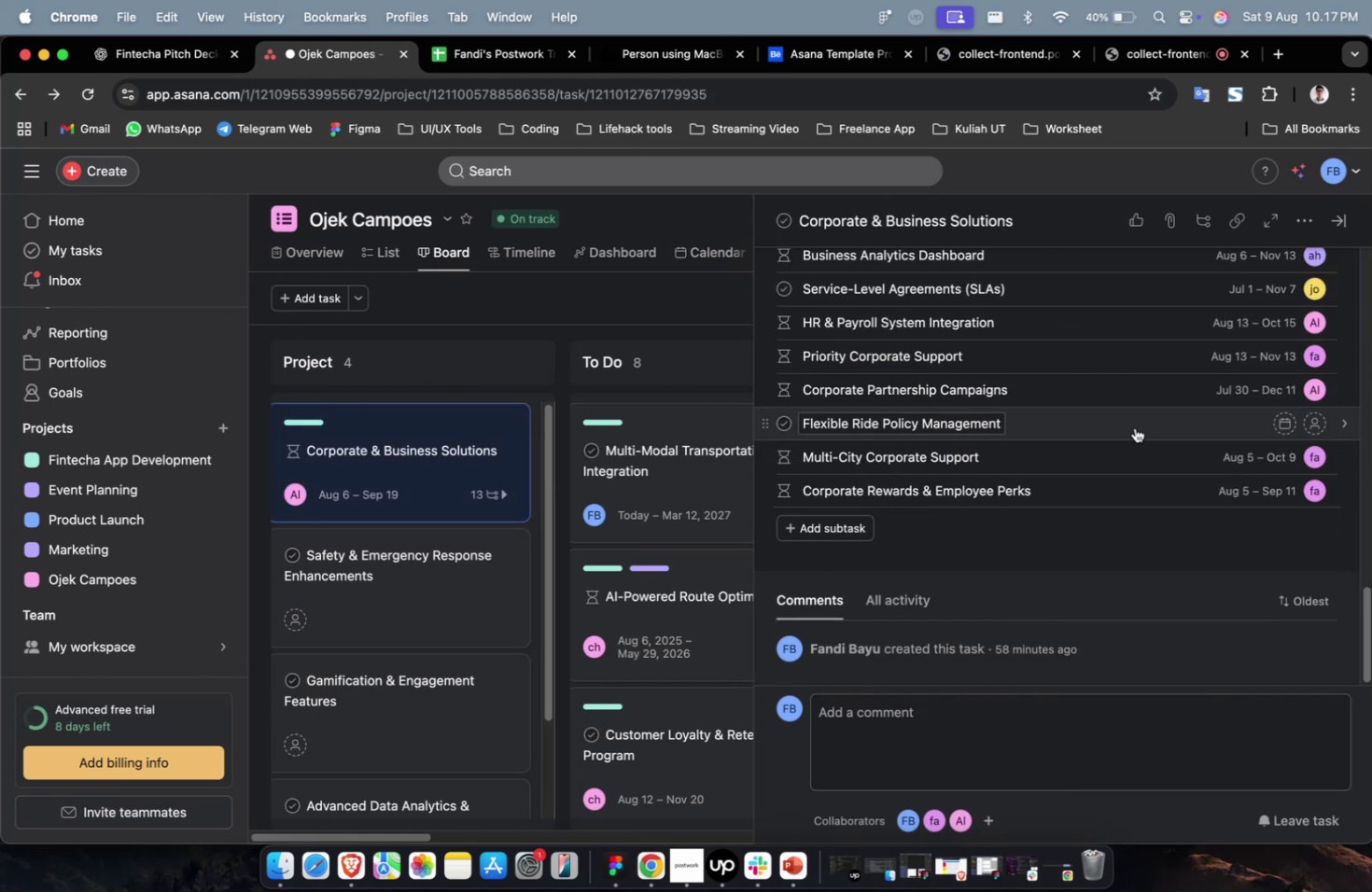 
left_click([1137, 417])
 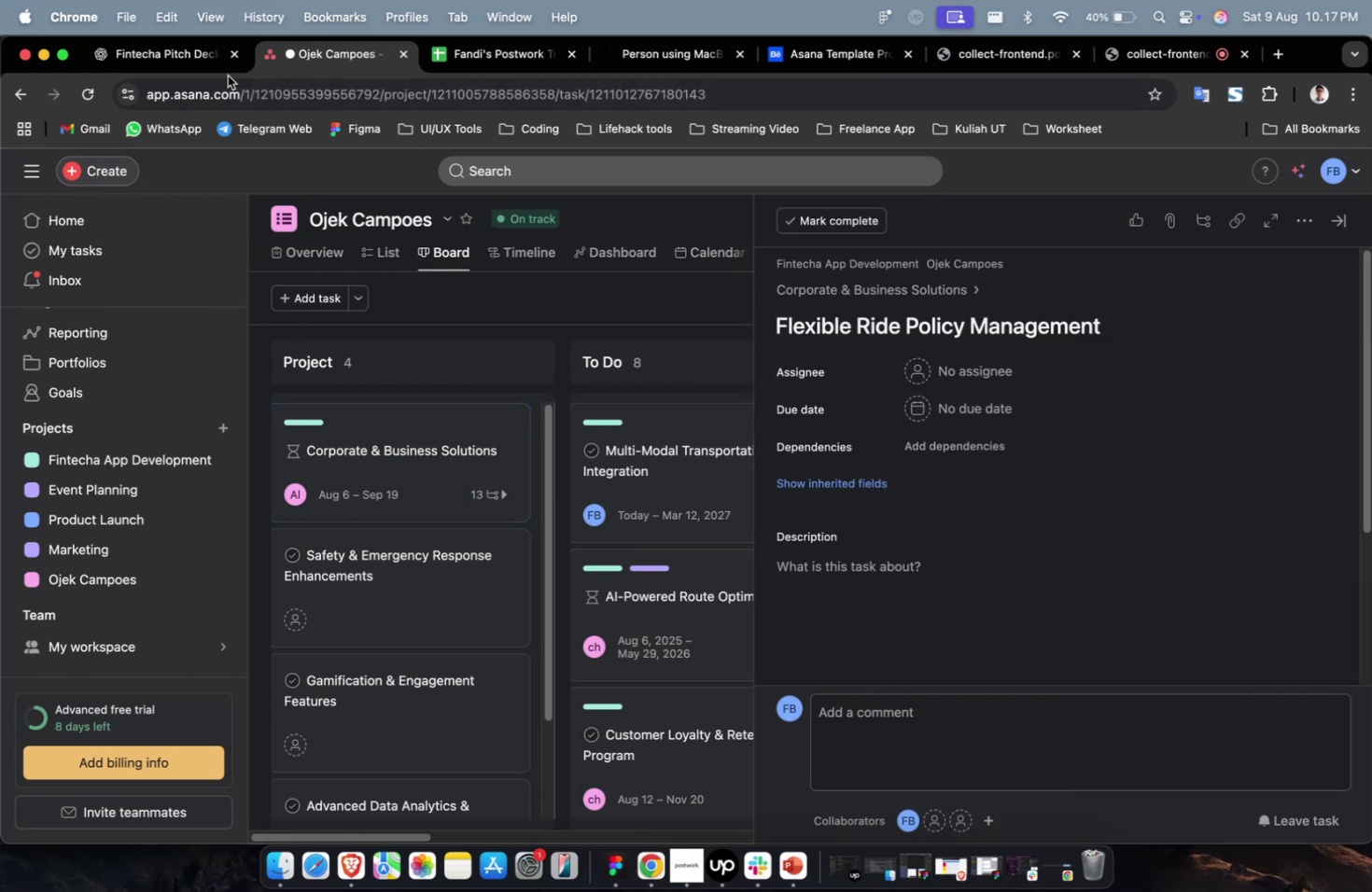 
left_click([170, 66])
 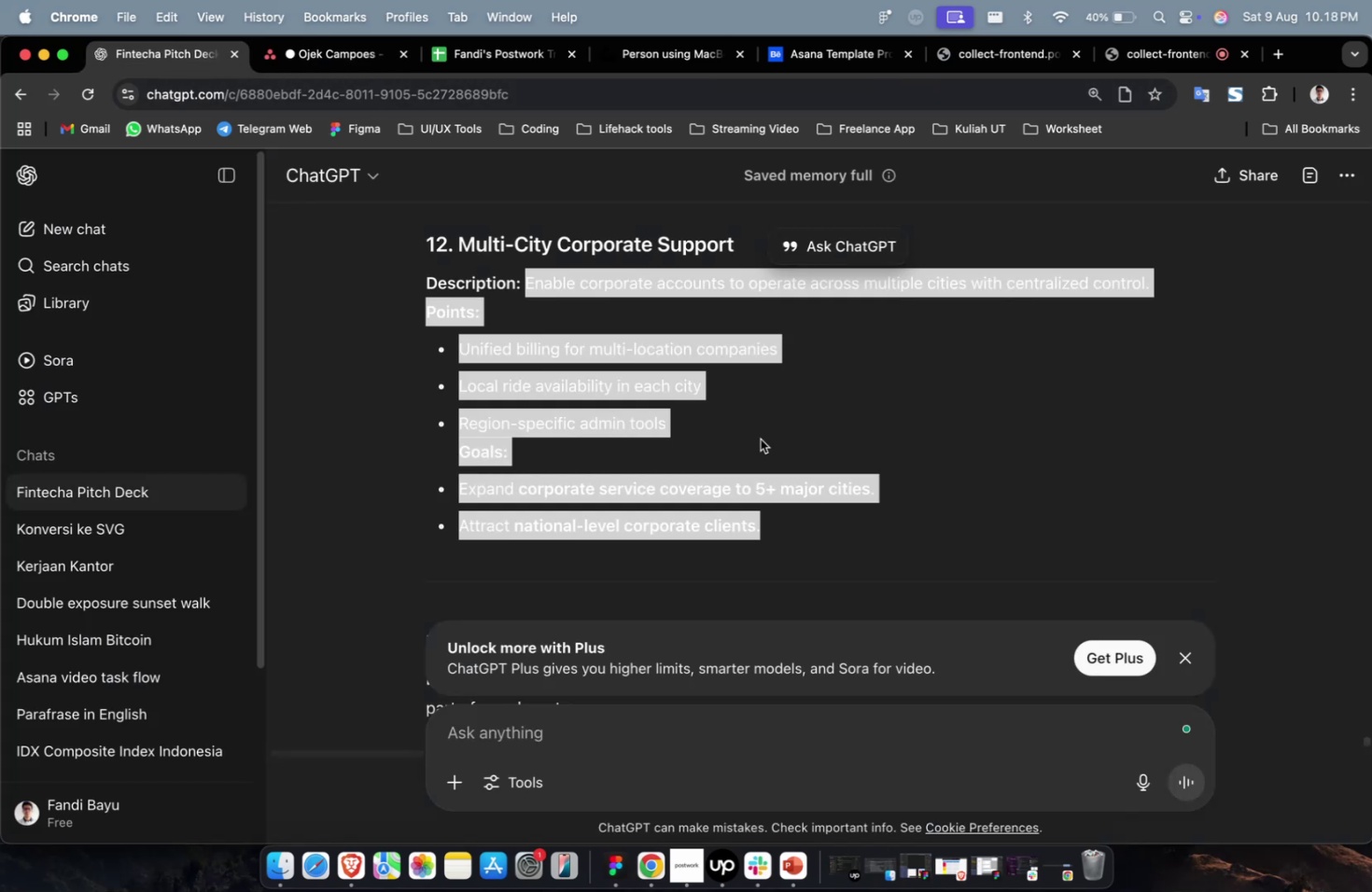 
scroll: coordinate [792, 477], scroll_direction: up, amount: 10.0
 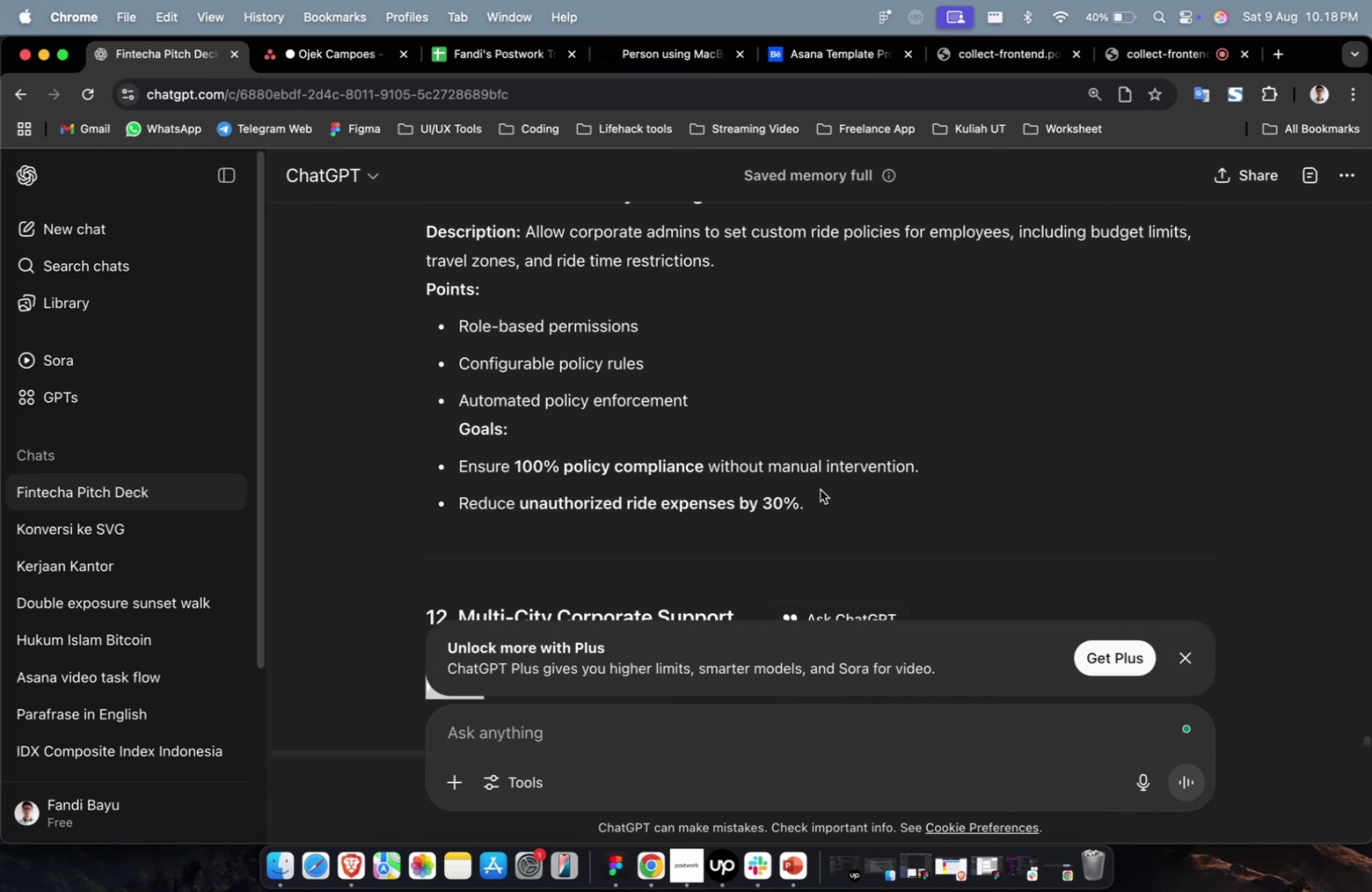 
left_click_drag(start_coordinate=[820, 503], to_coordinate=[525, 240])
 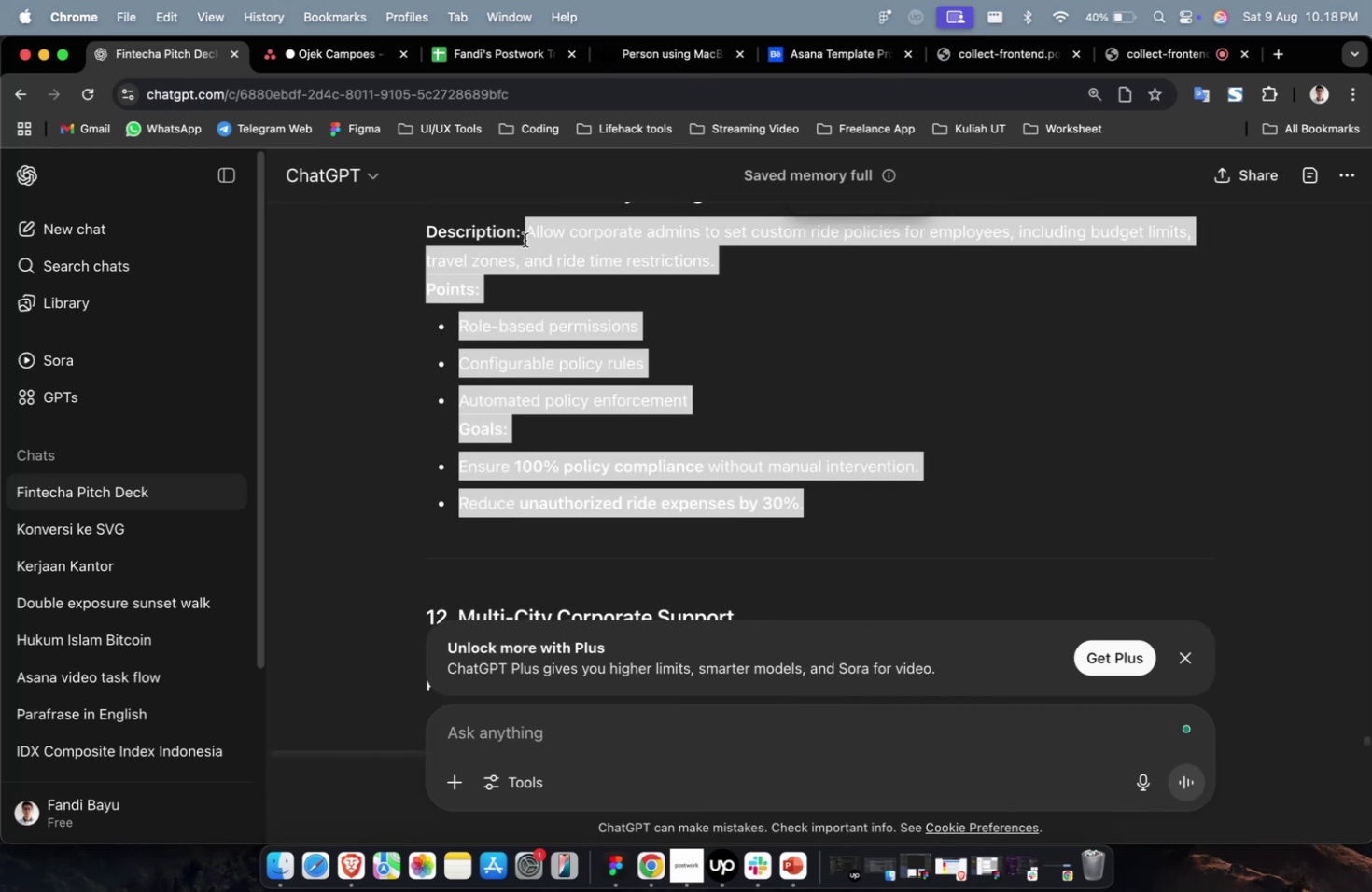 
key(Meta+C)
 